 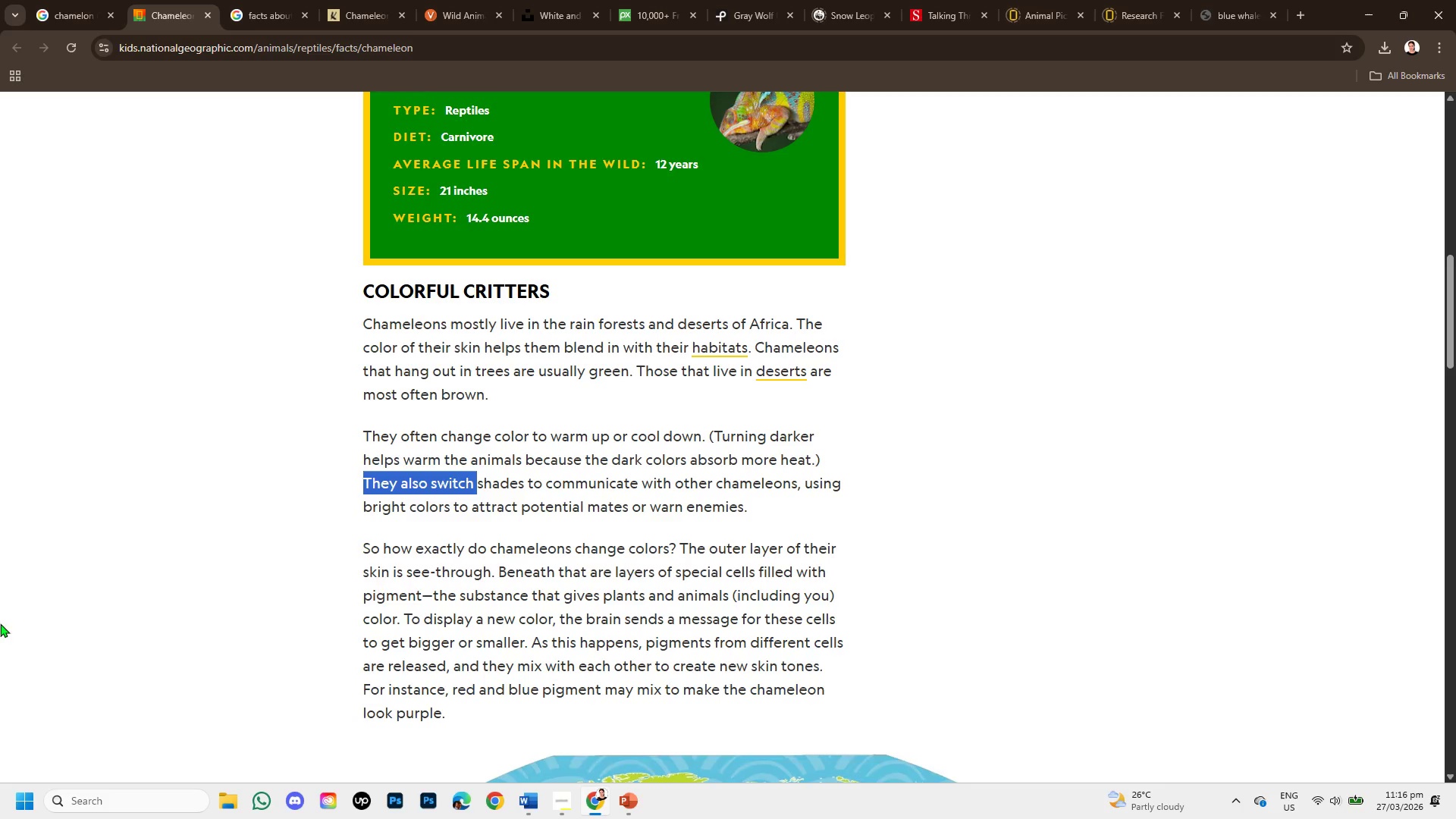 
left_click([551, 0])
 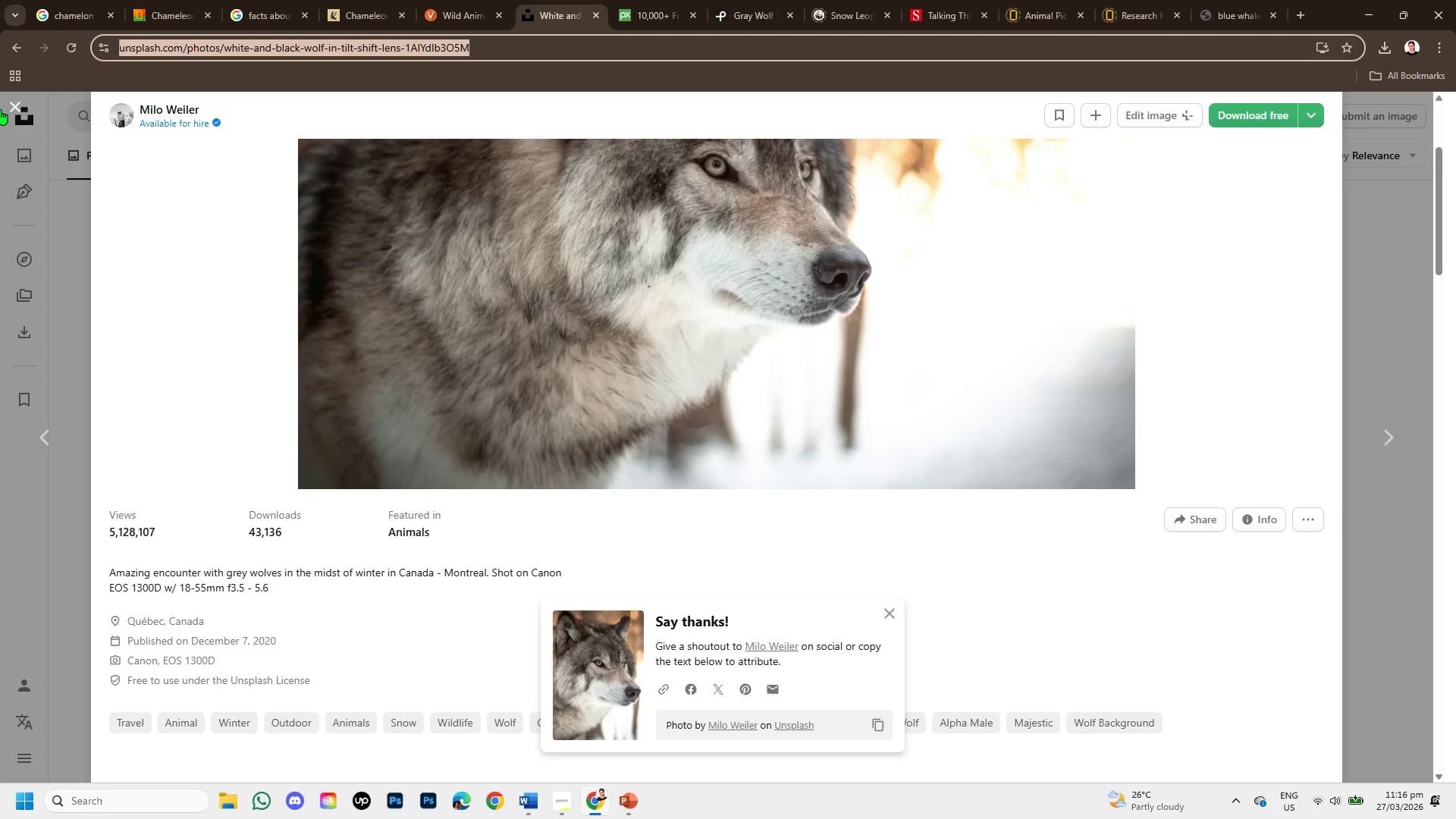 
left_click([8, 103])
 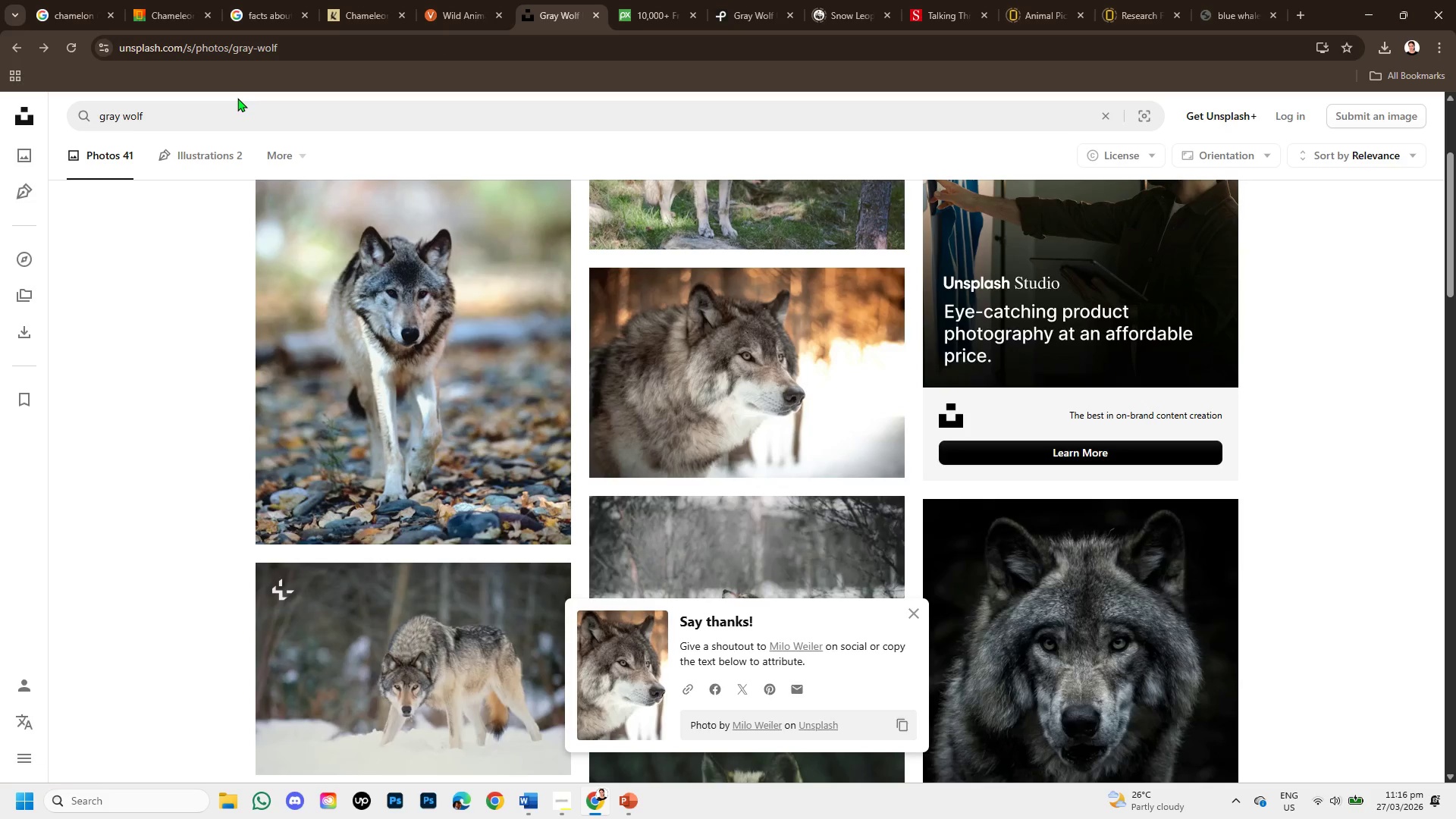 
double_click([231, 111])
 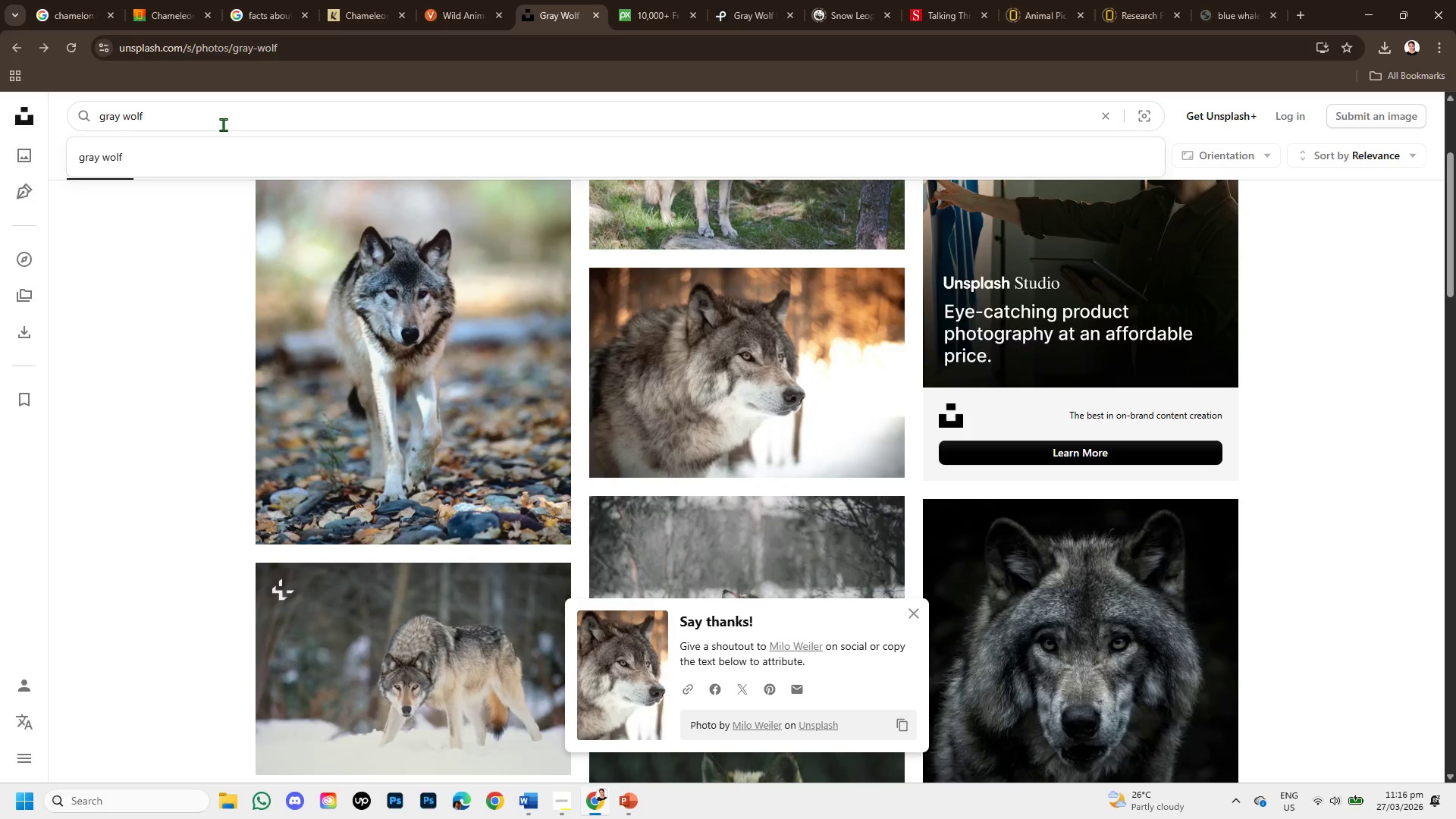 
hold_key(key=Backspace, duration=0.95)
 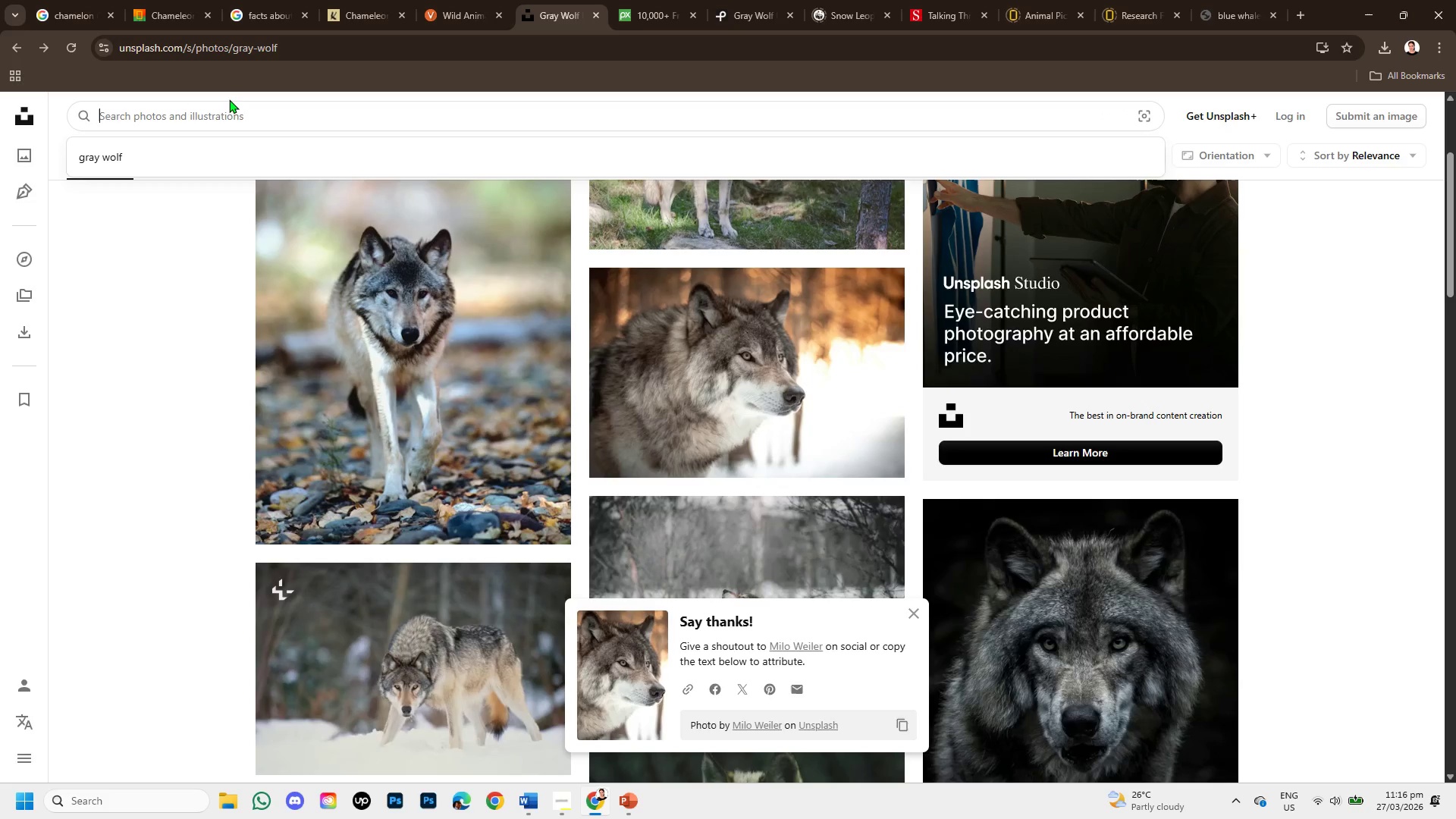 
type(chameleon)
 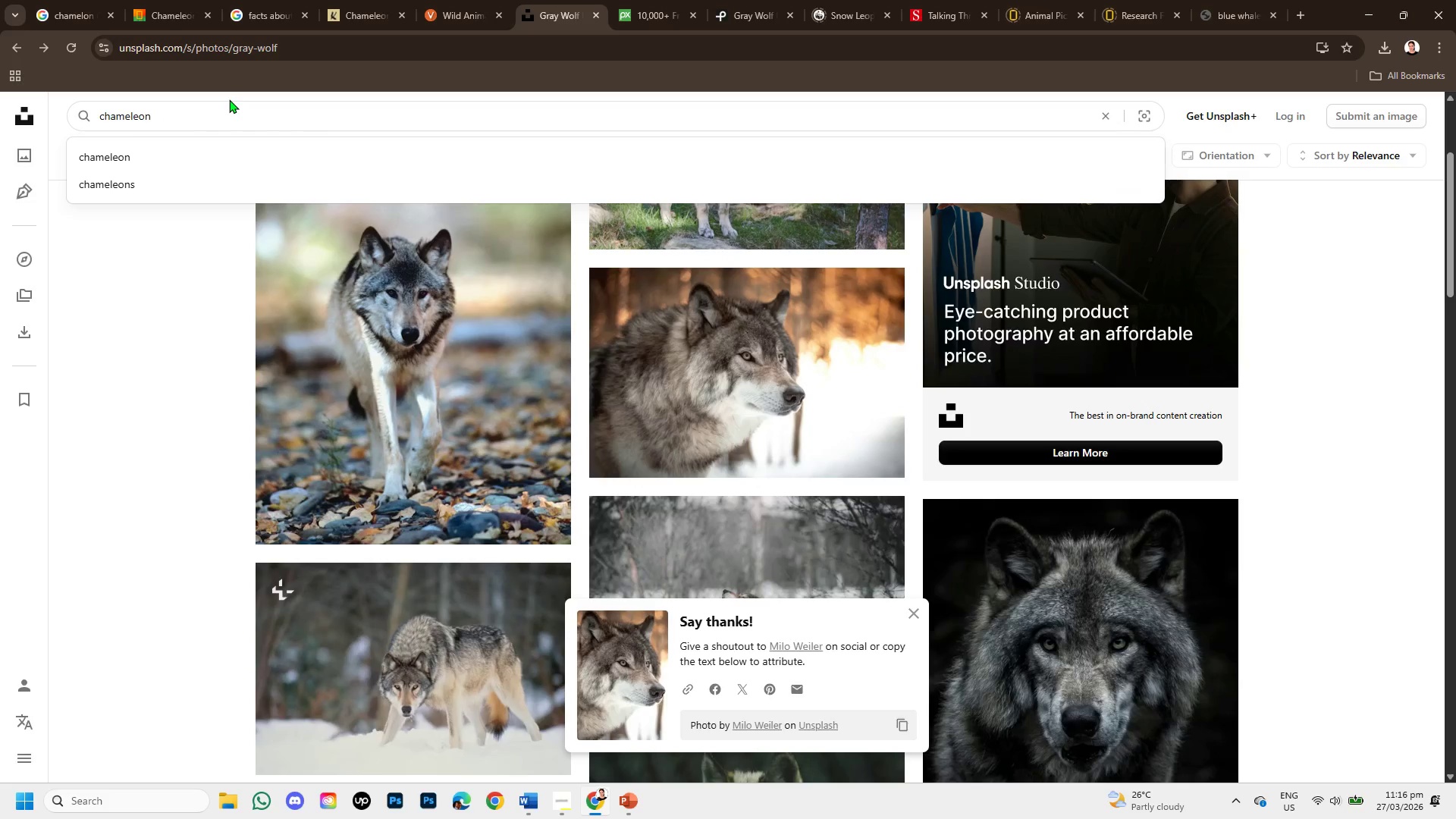 
key(Enter)
 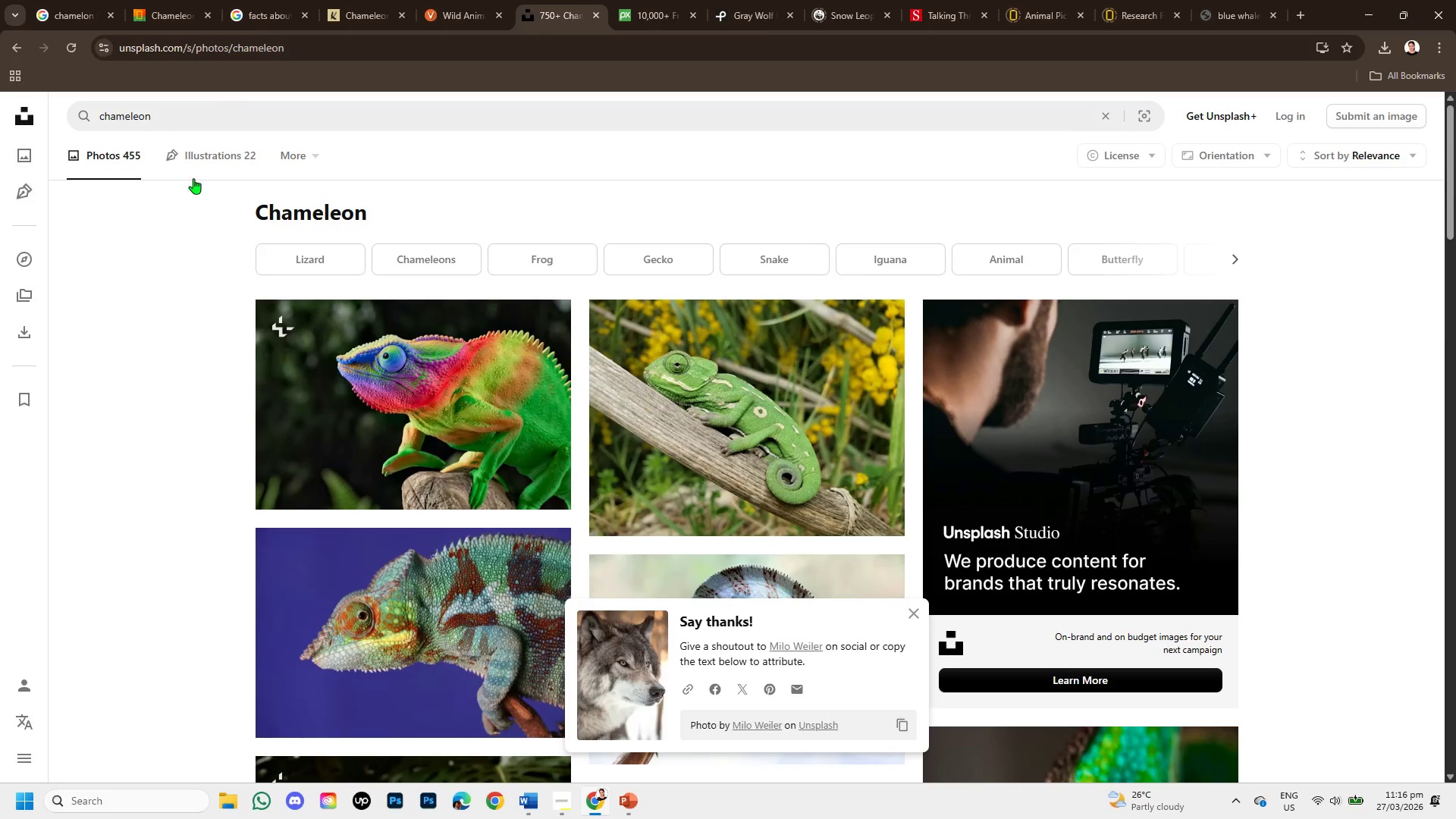 
mouse_move([406, 578])
 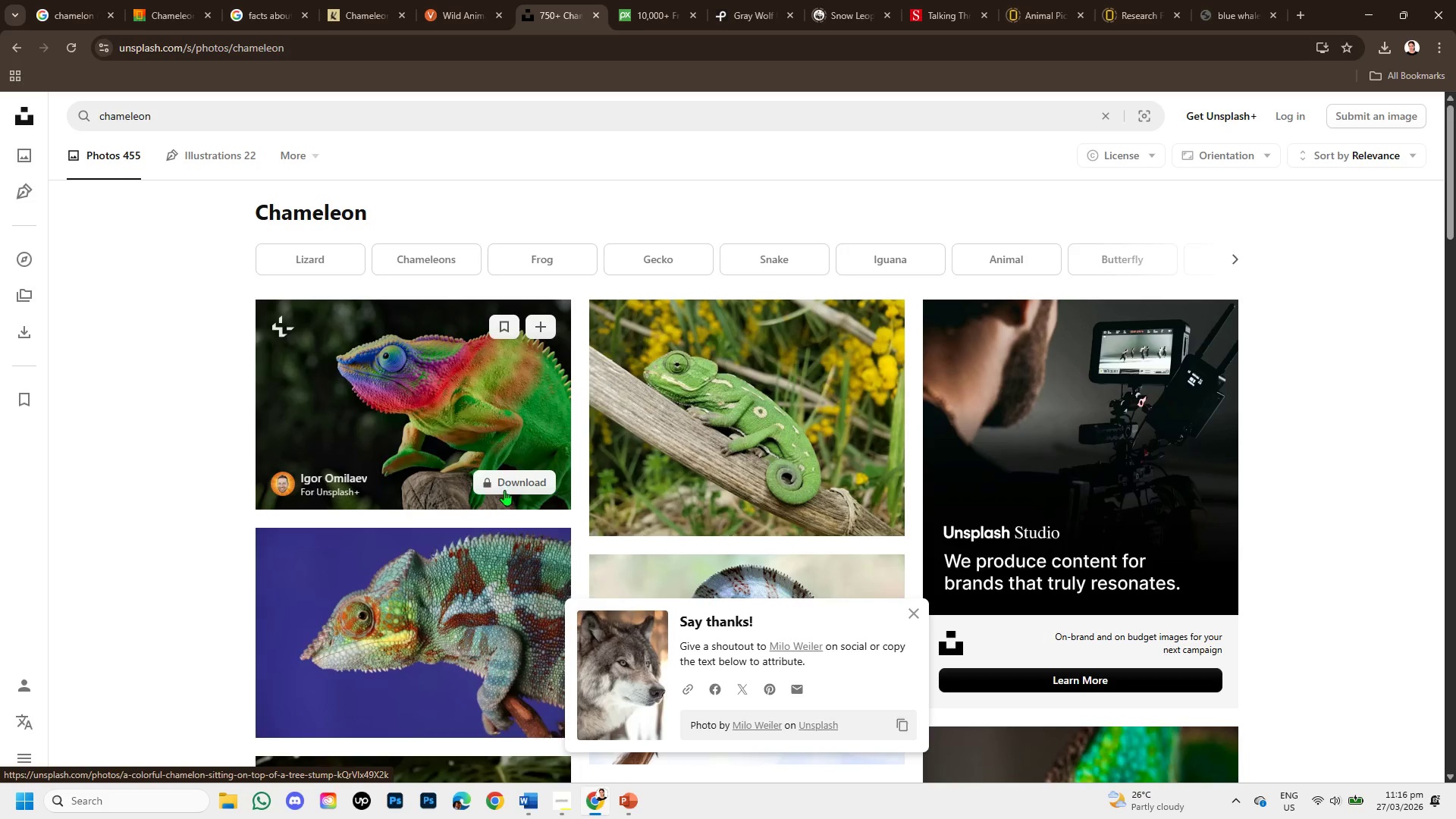 
scroll: coordinate [880, 528], scroll_direction: down, amount: 3.0
 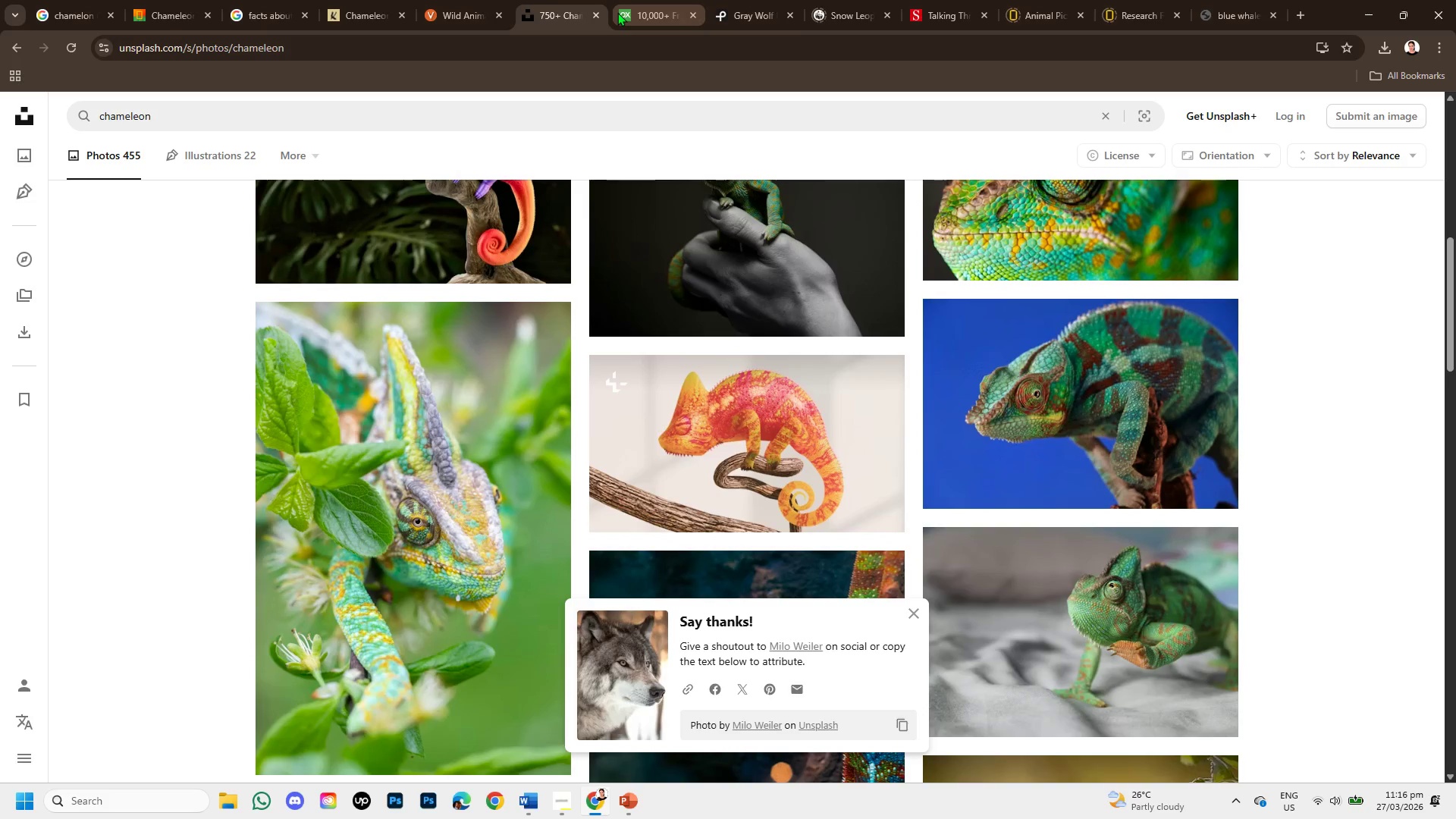 
scroll: coordinate [395, 282], scroll_direction: up, amount: 4.0
 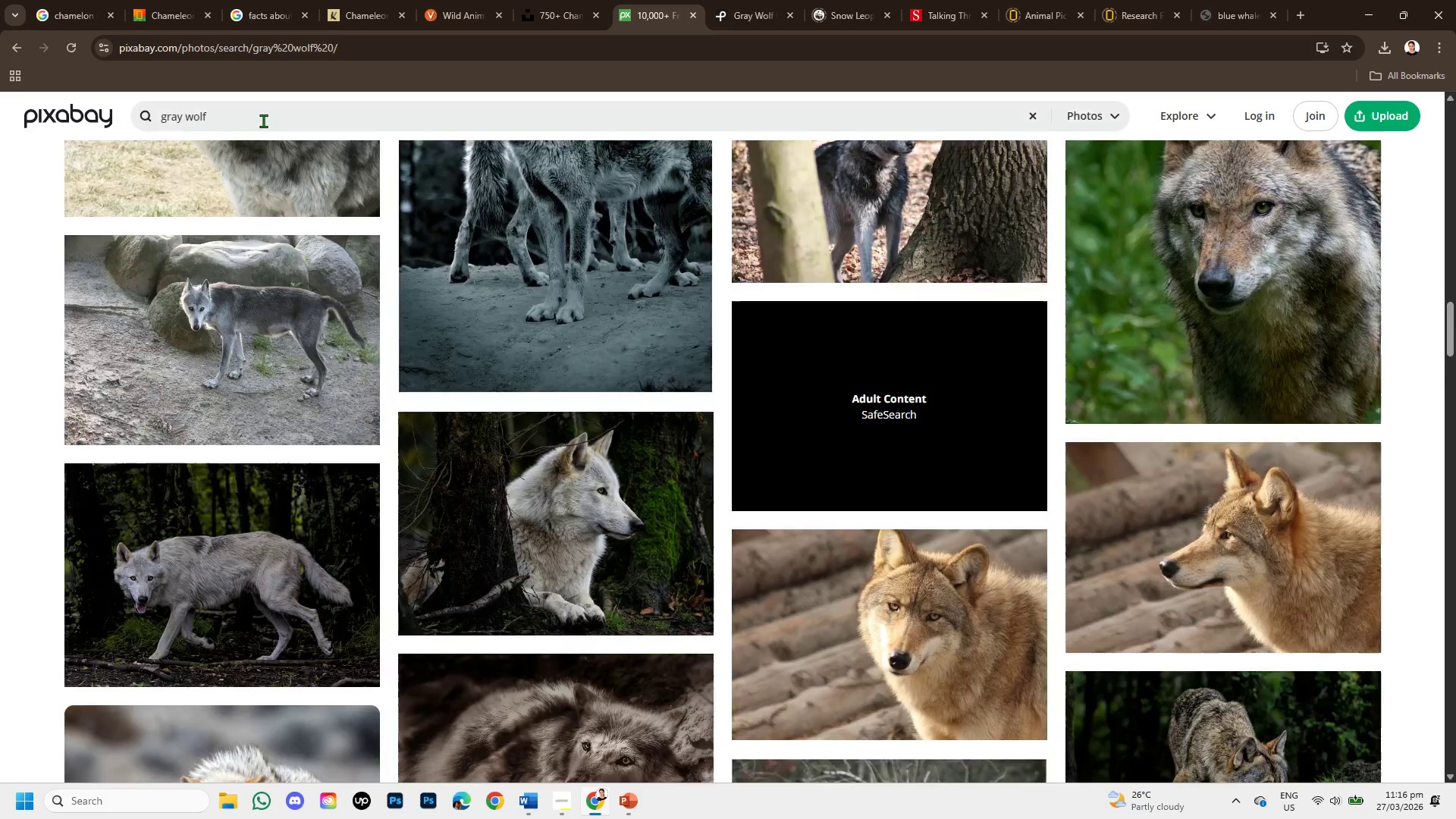 
left_click([263, 121])
 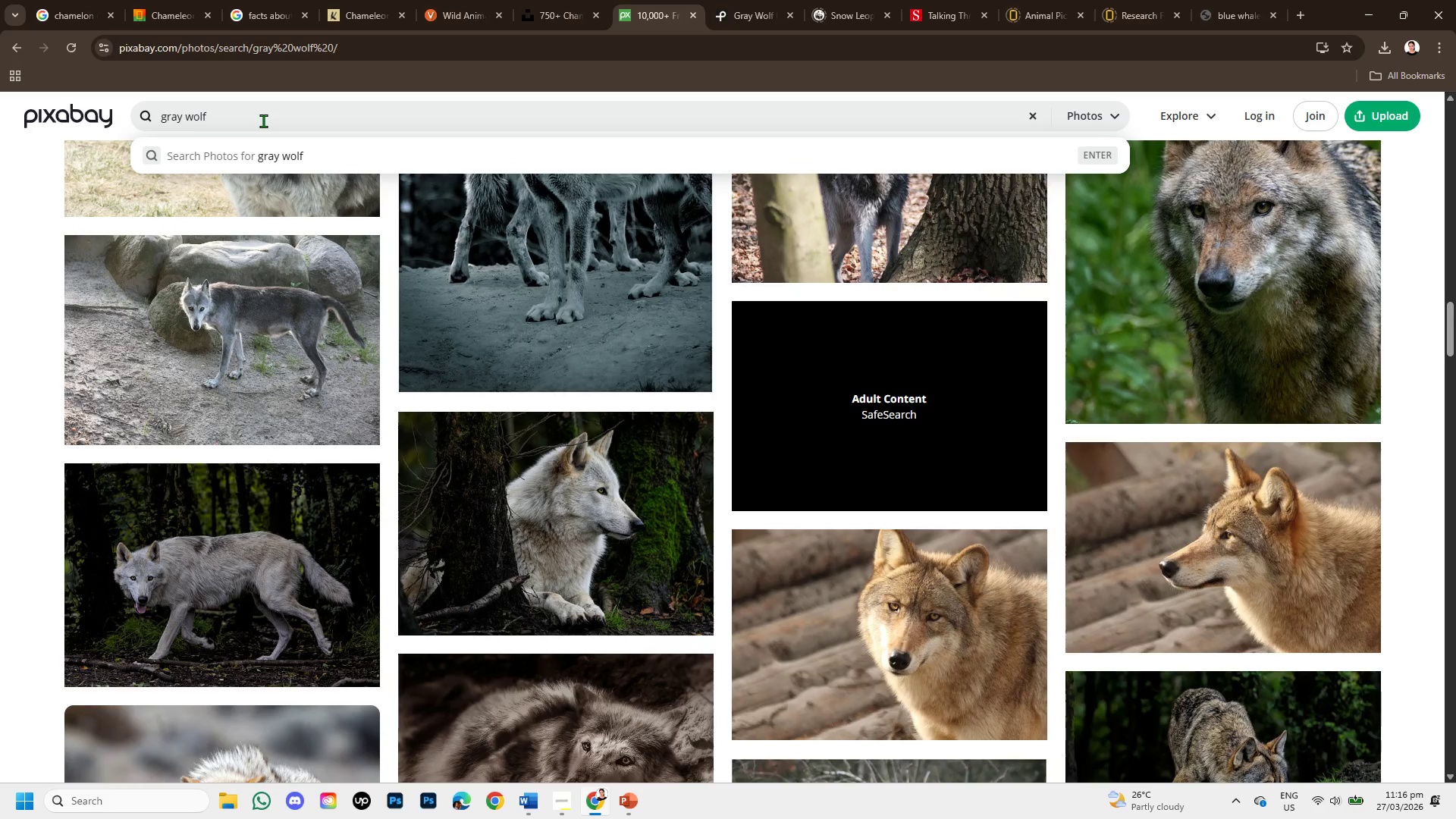 
hold_key(key=Backspace, duration=1.0)
 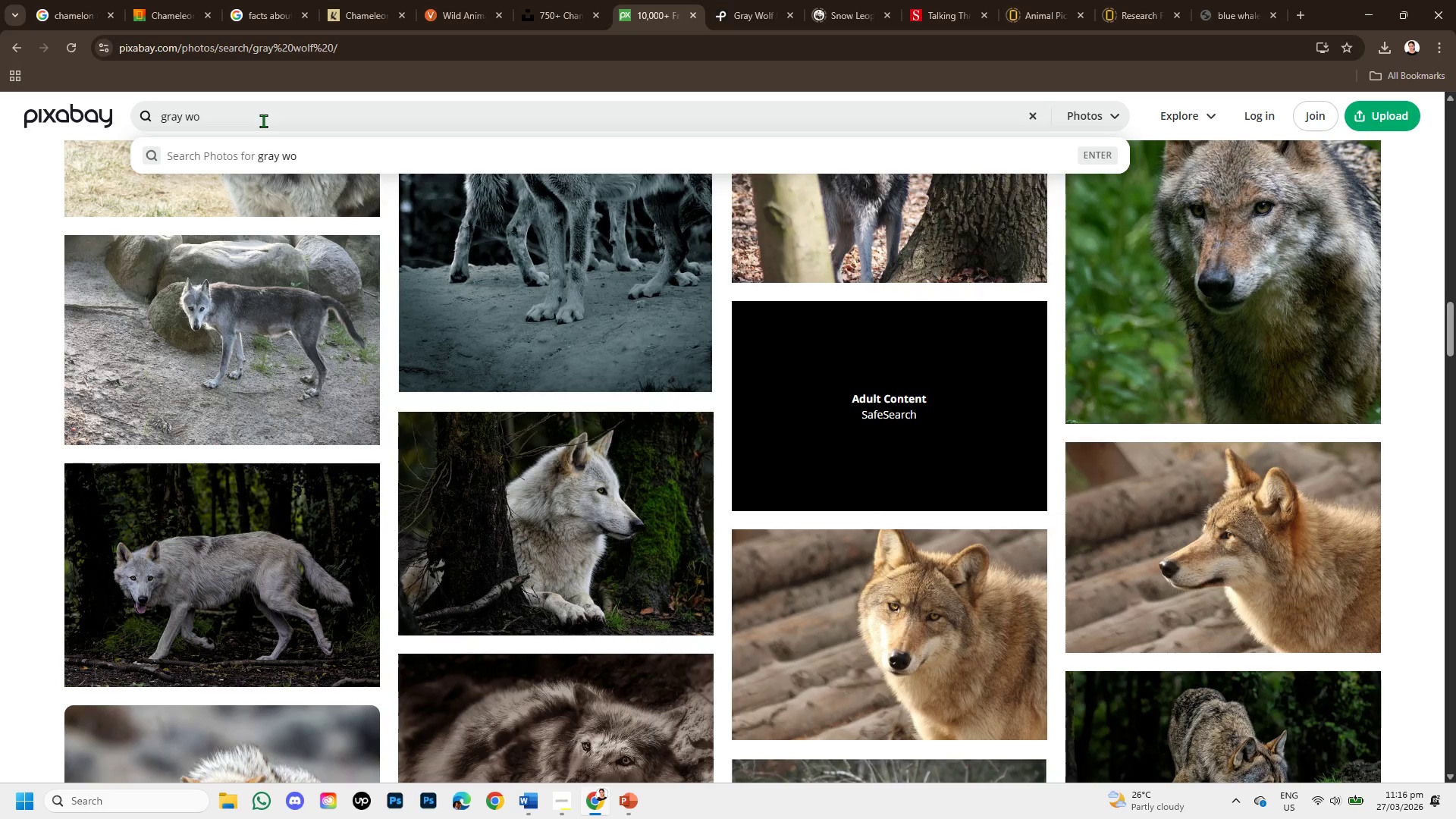 
key(Backspace)
key(Backspace)
key(Backspace)
key(Backspace)
key(Backspace)
key(Backspace)
key(Backspace)
type(chameleon)
 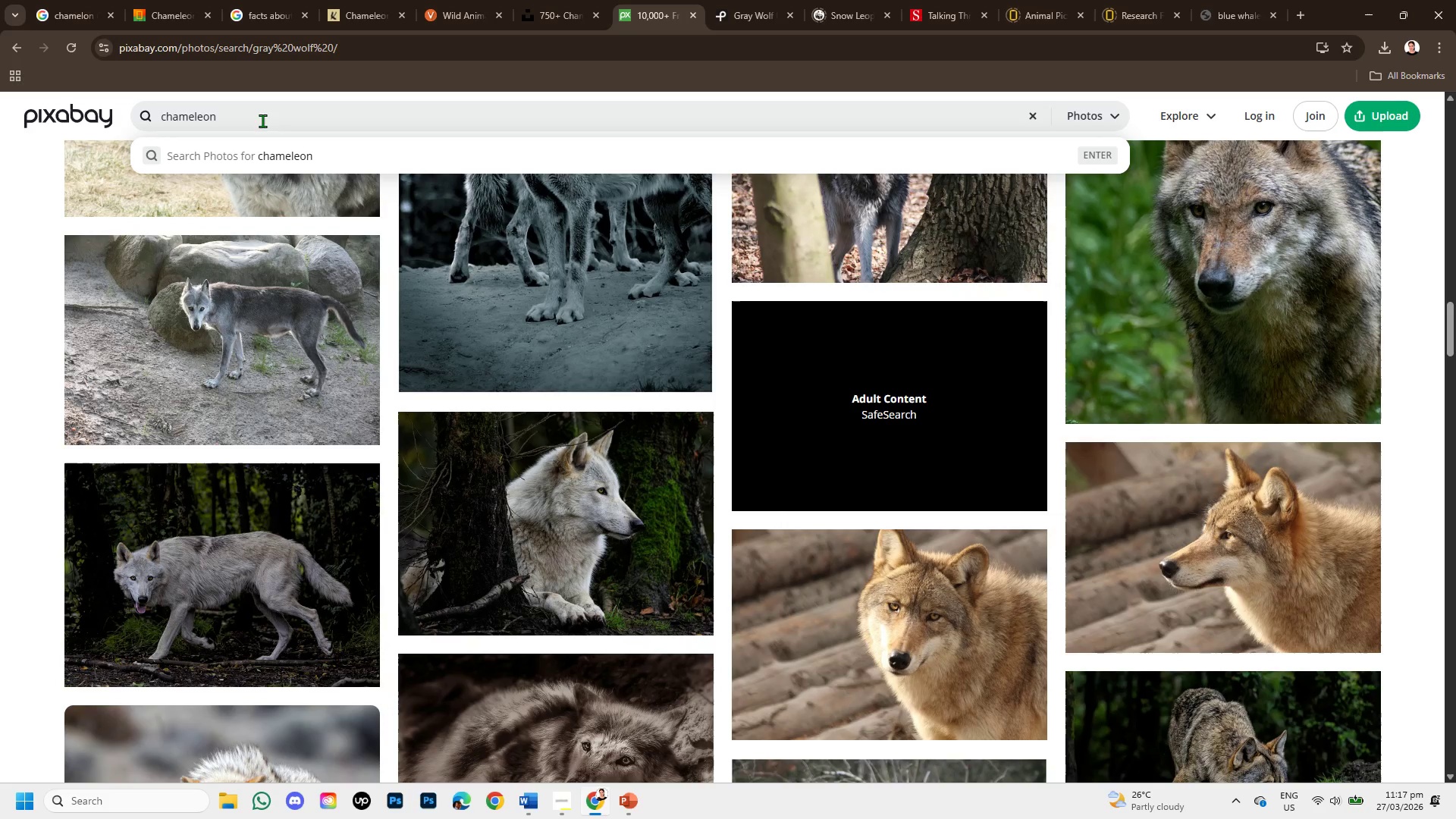 
key(Enter)
 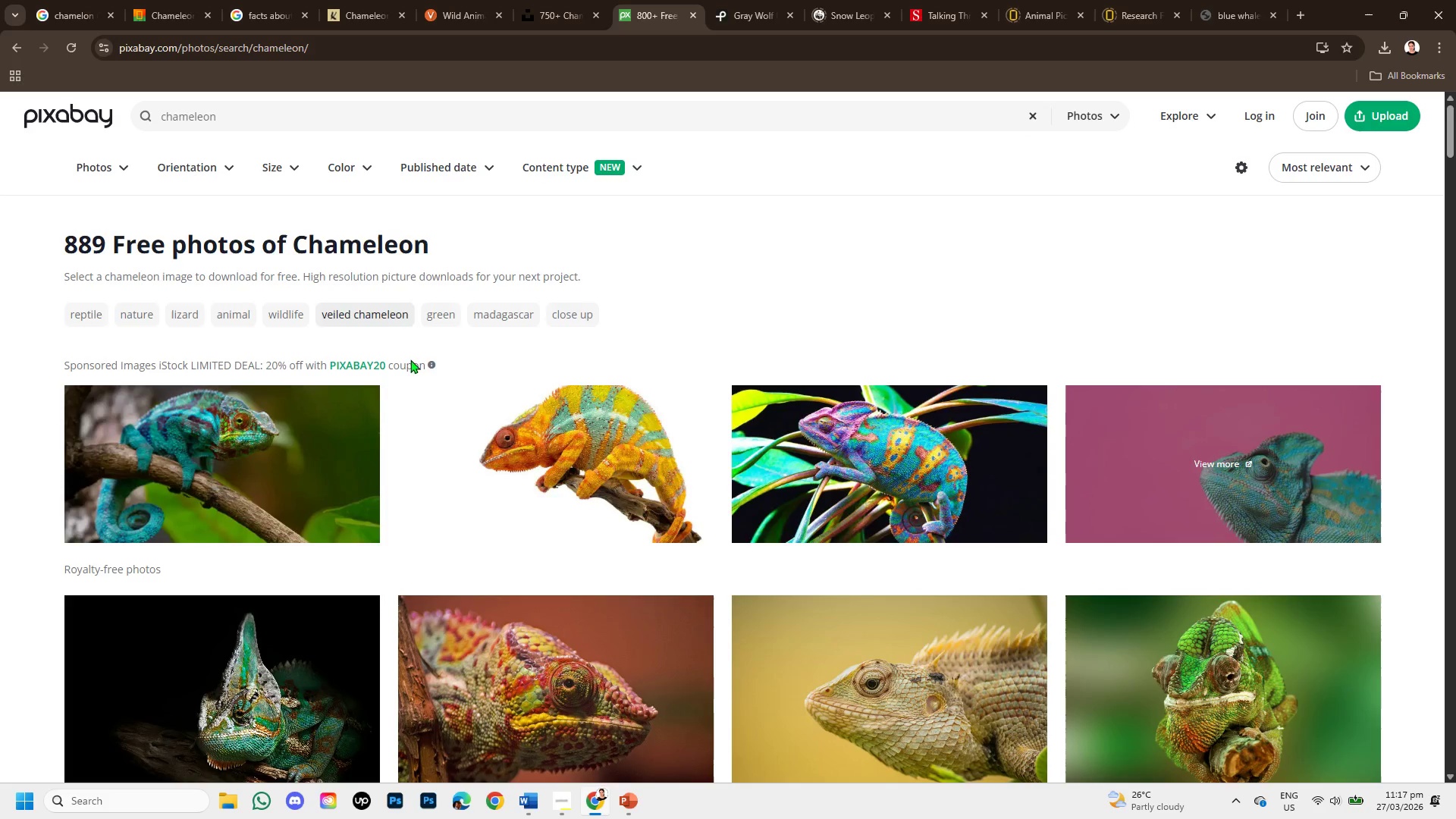 
wait(7.09)
 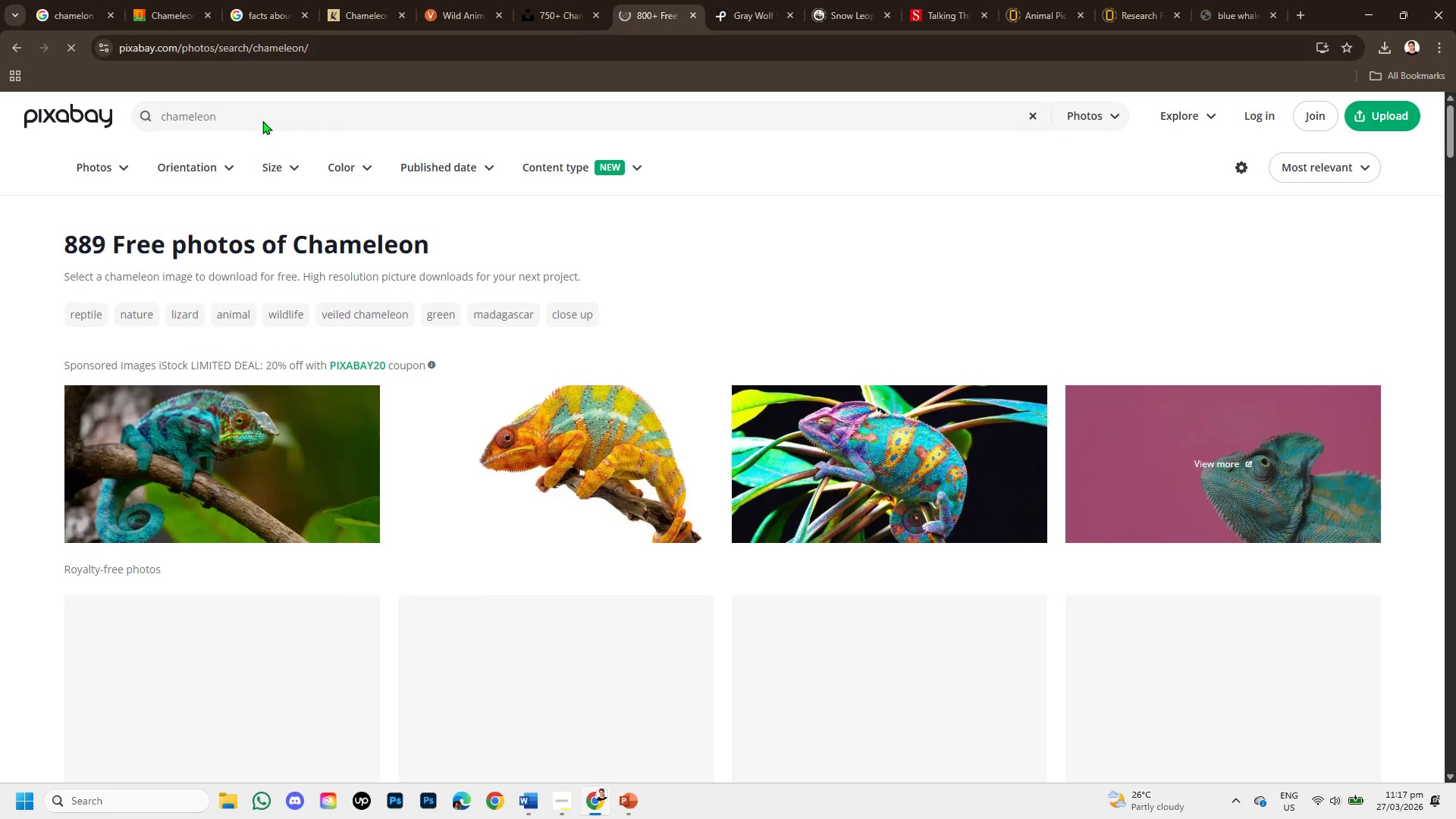 
mouse_move([513, 613])
 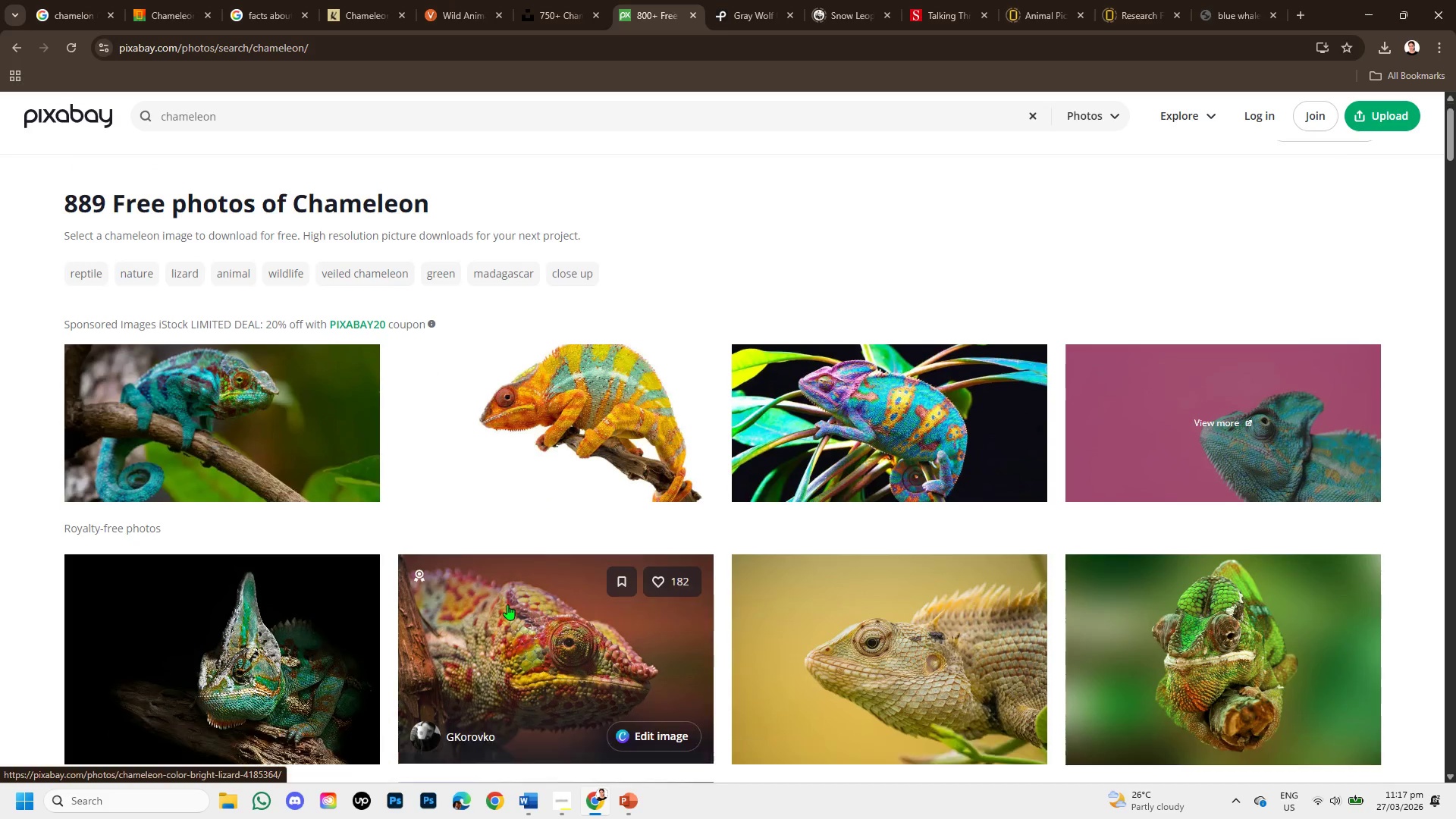 
scroll: coordinate [507, 604], scroll_direction: down, amount: 3.0
 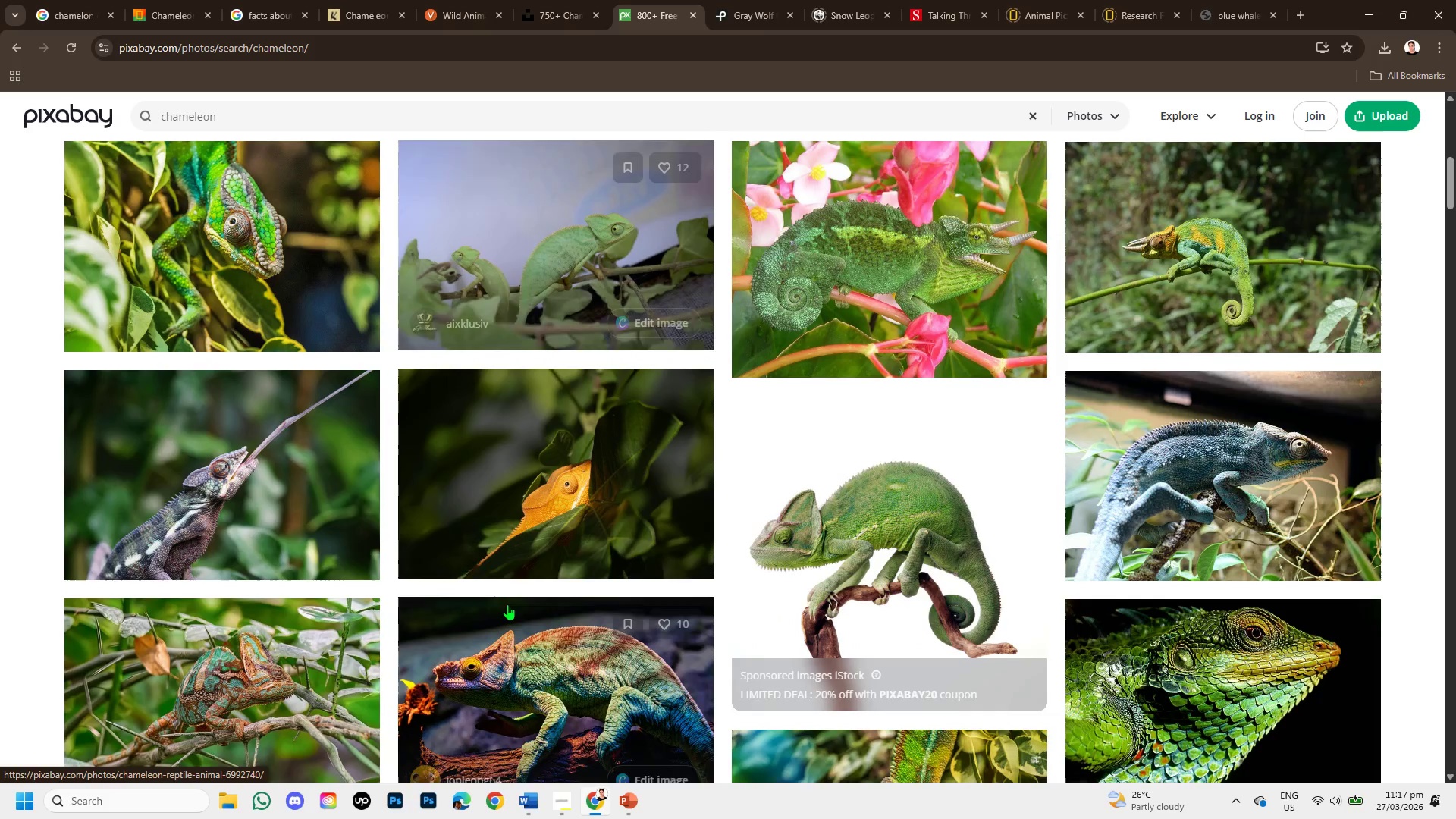 
scroll: coordinate [507, 604], scroll_direction: up, amount: 1.0
 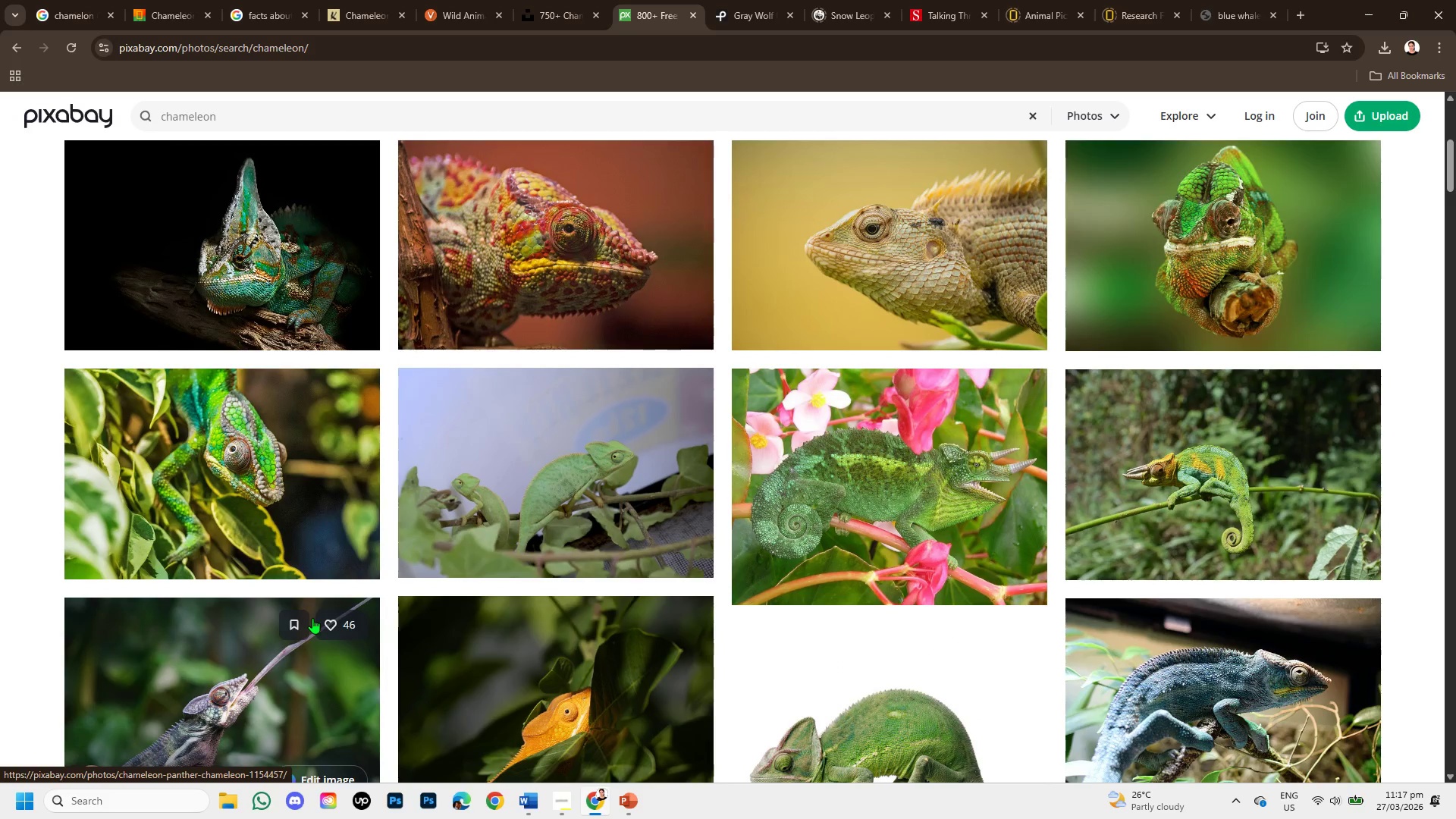 
scroll: coordinate [421, 585], scroll_direction: down, amount: 5.0
 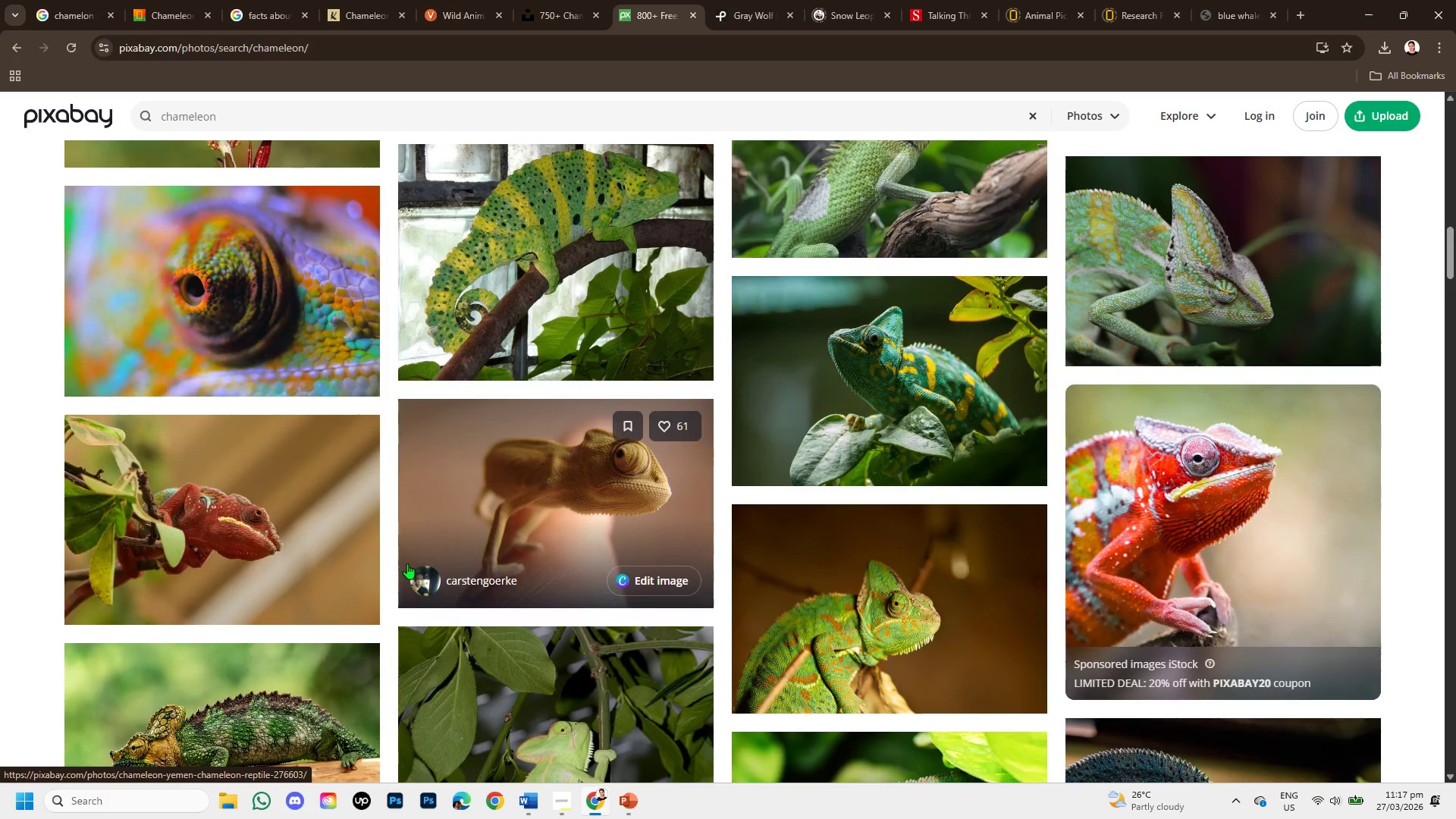 
scroll: coordinate [760, 624], scroll_direction: down, amount: 6.0
 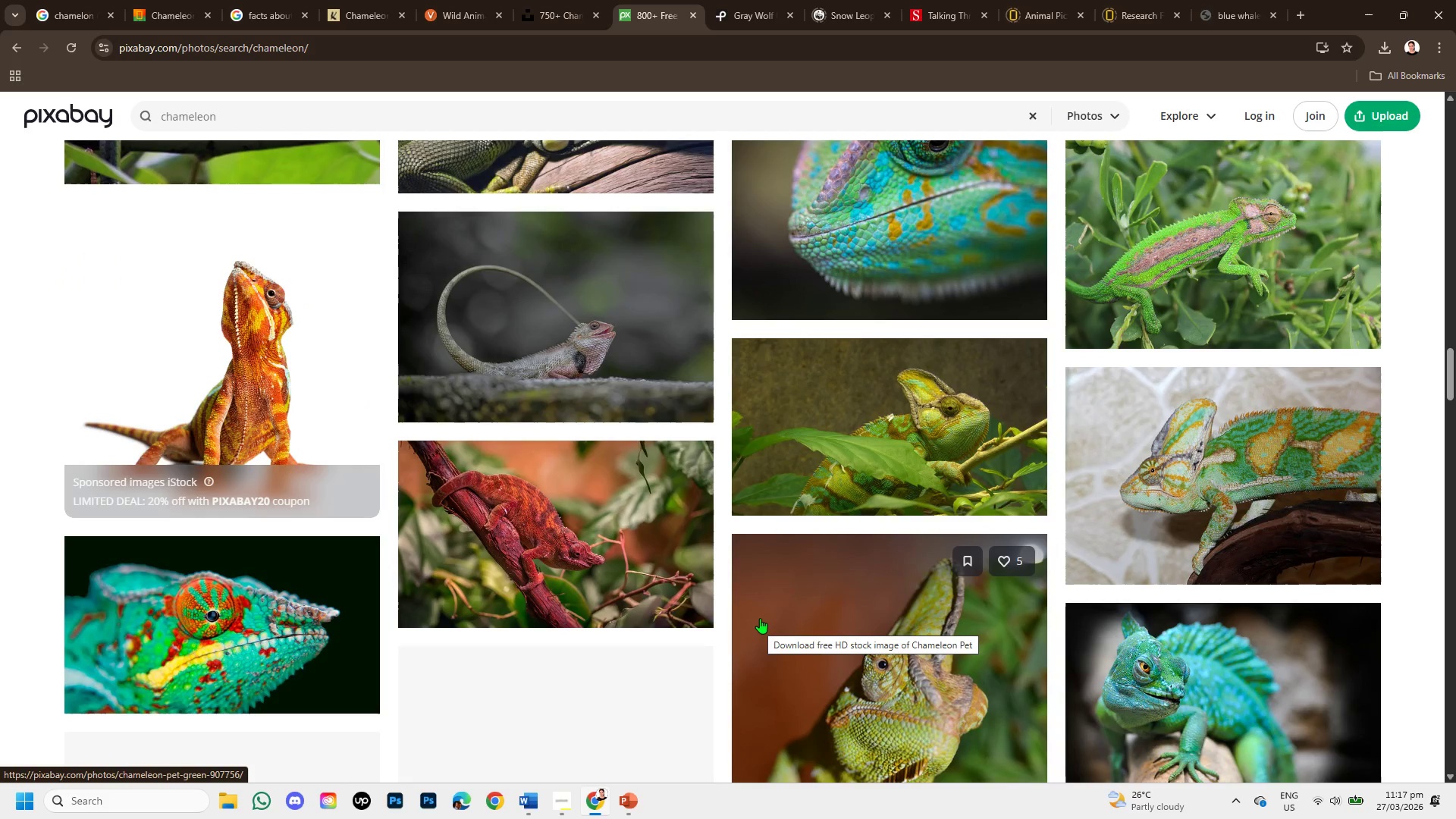 
scroll: coordinate [547, 538], scroll_direction: down, amount: 5.0
 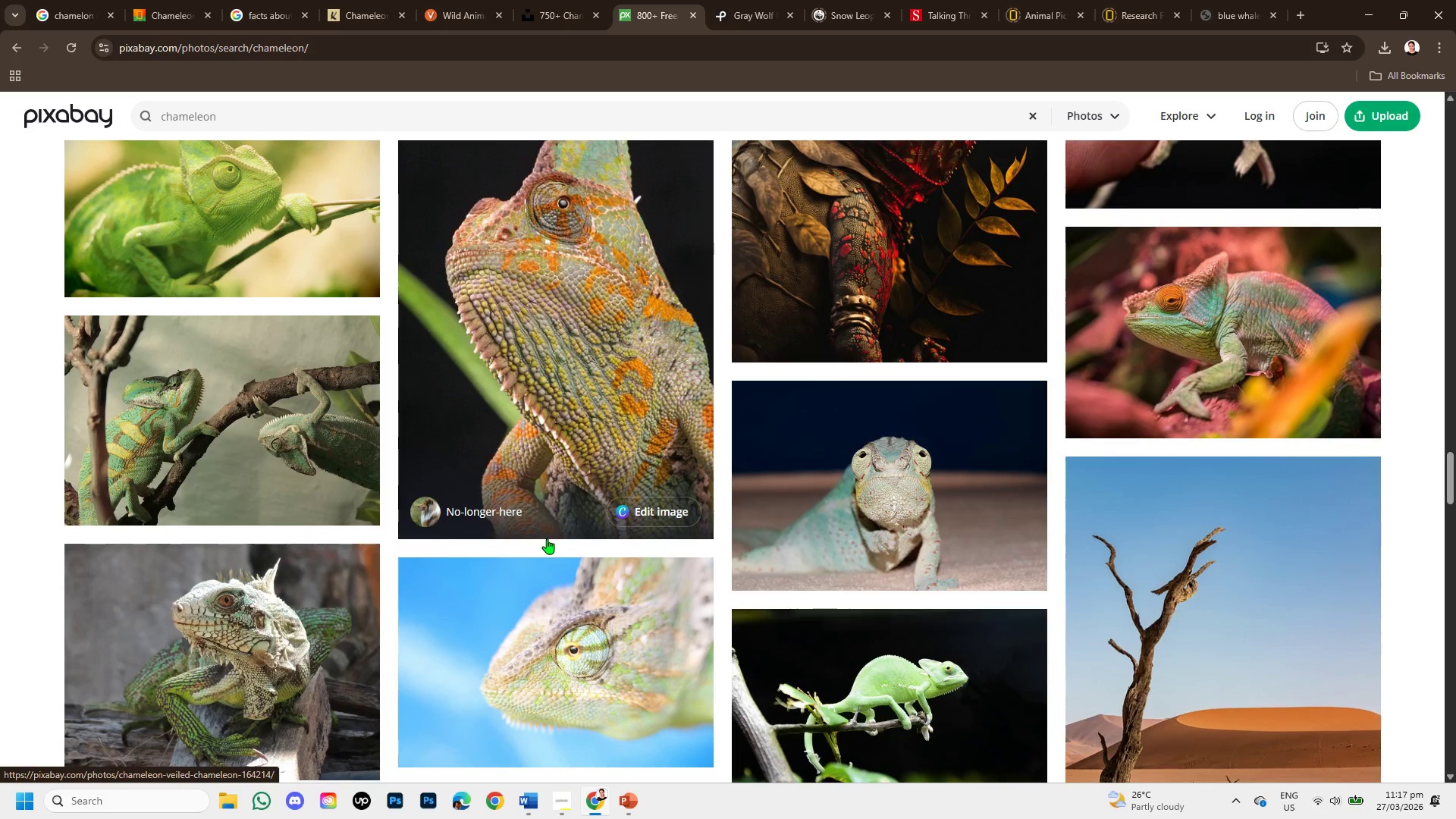 
scroll: coordinate [553, 558], scroll_direction: down, amount: 5.0
 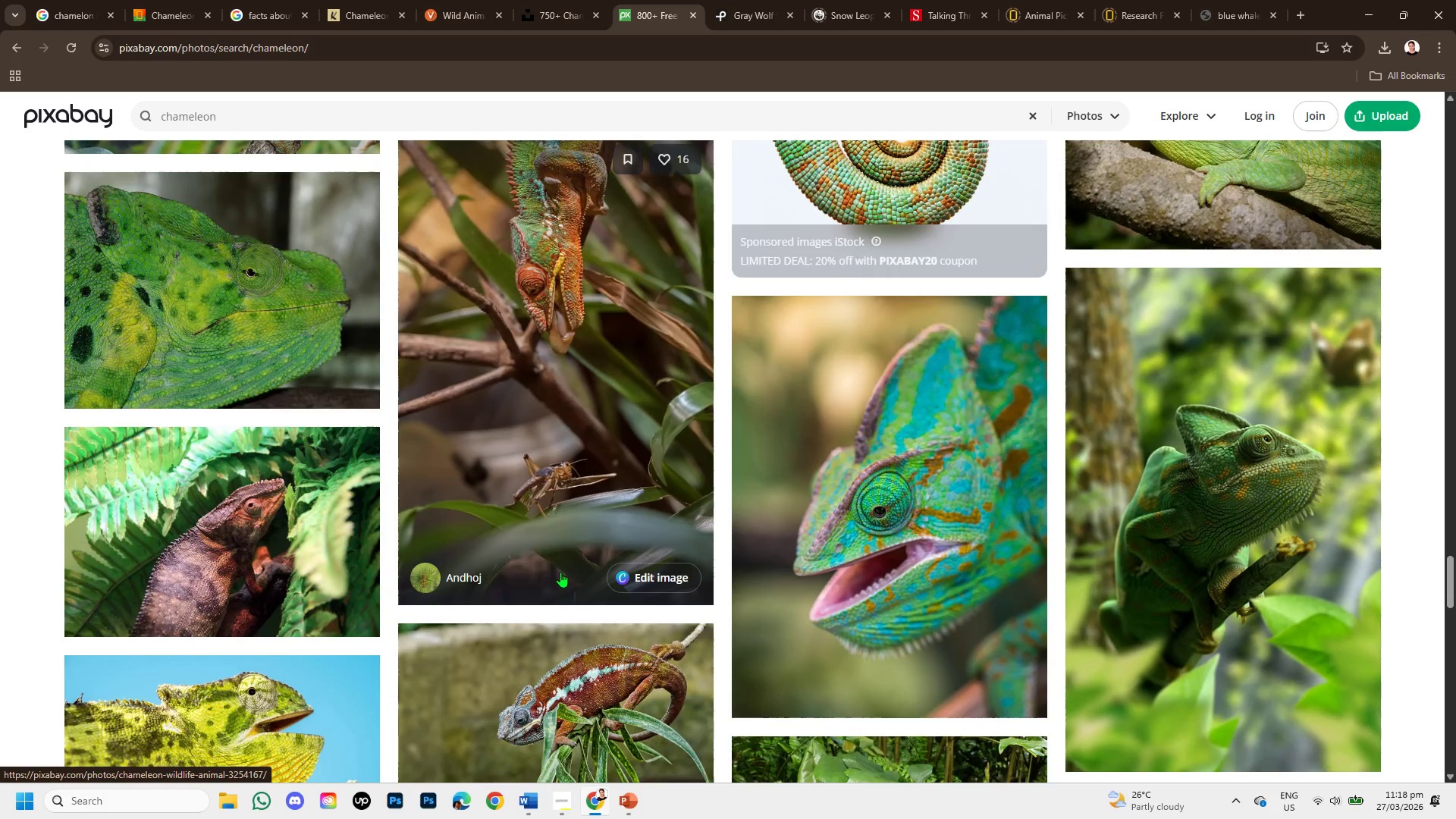 
scroll: coordinate [802, 632], scroll_direction: down, amount: 5.0
 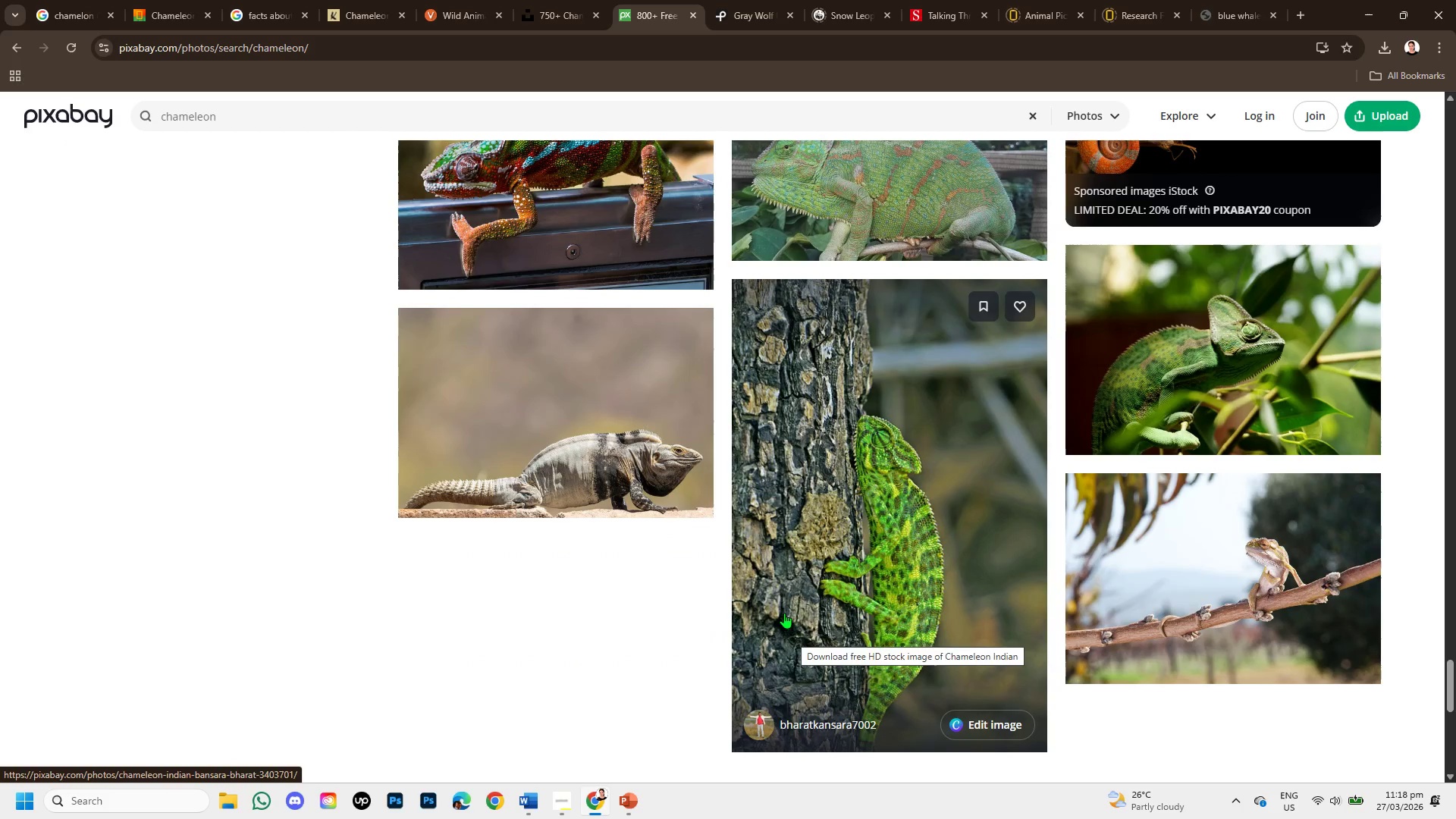 
left_click([774, 473])
 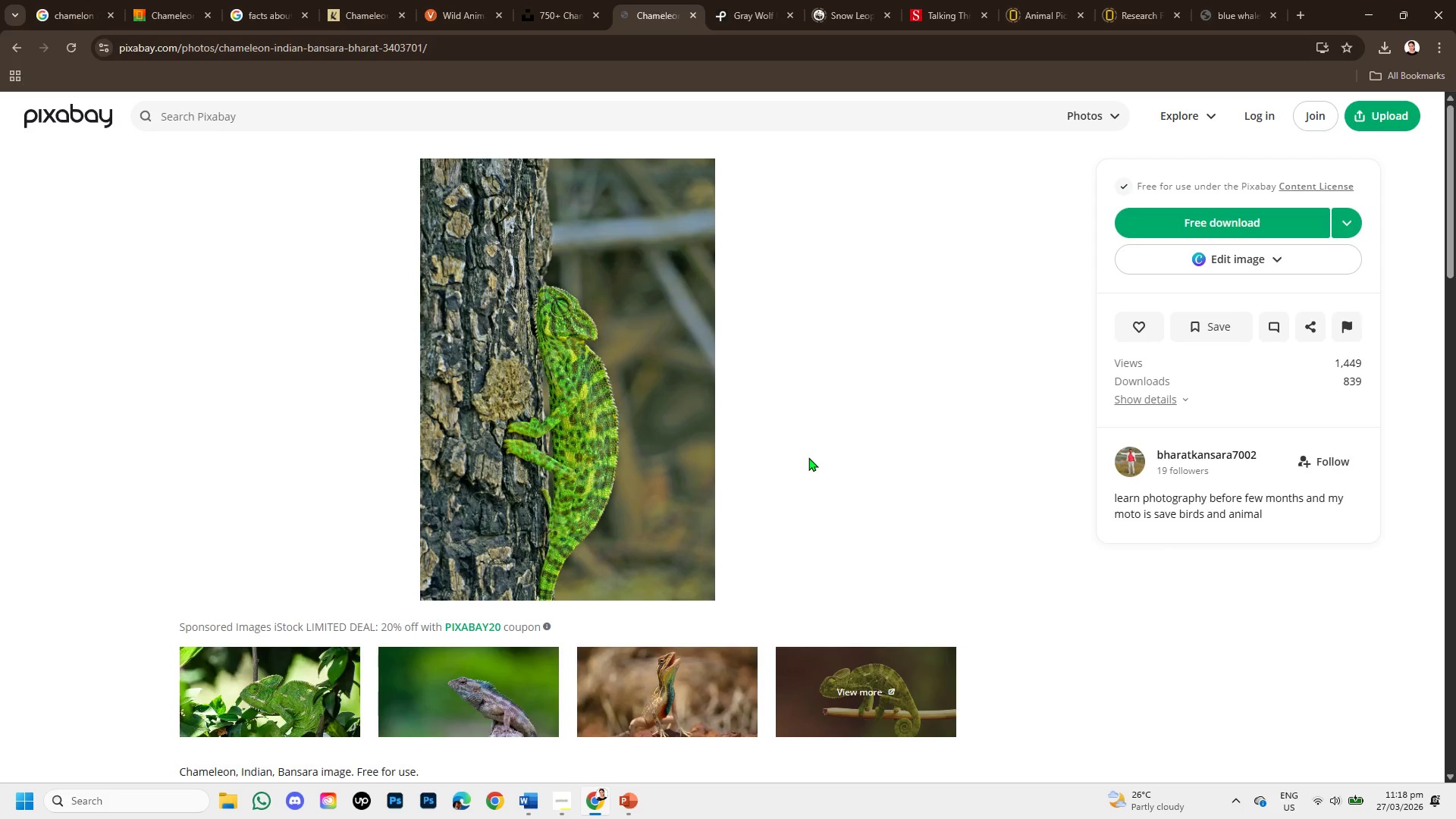 
scroll: coordinate [548, 569], scroll_direction: down, amount: 8.0
 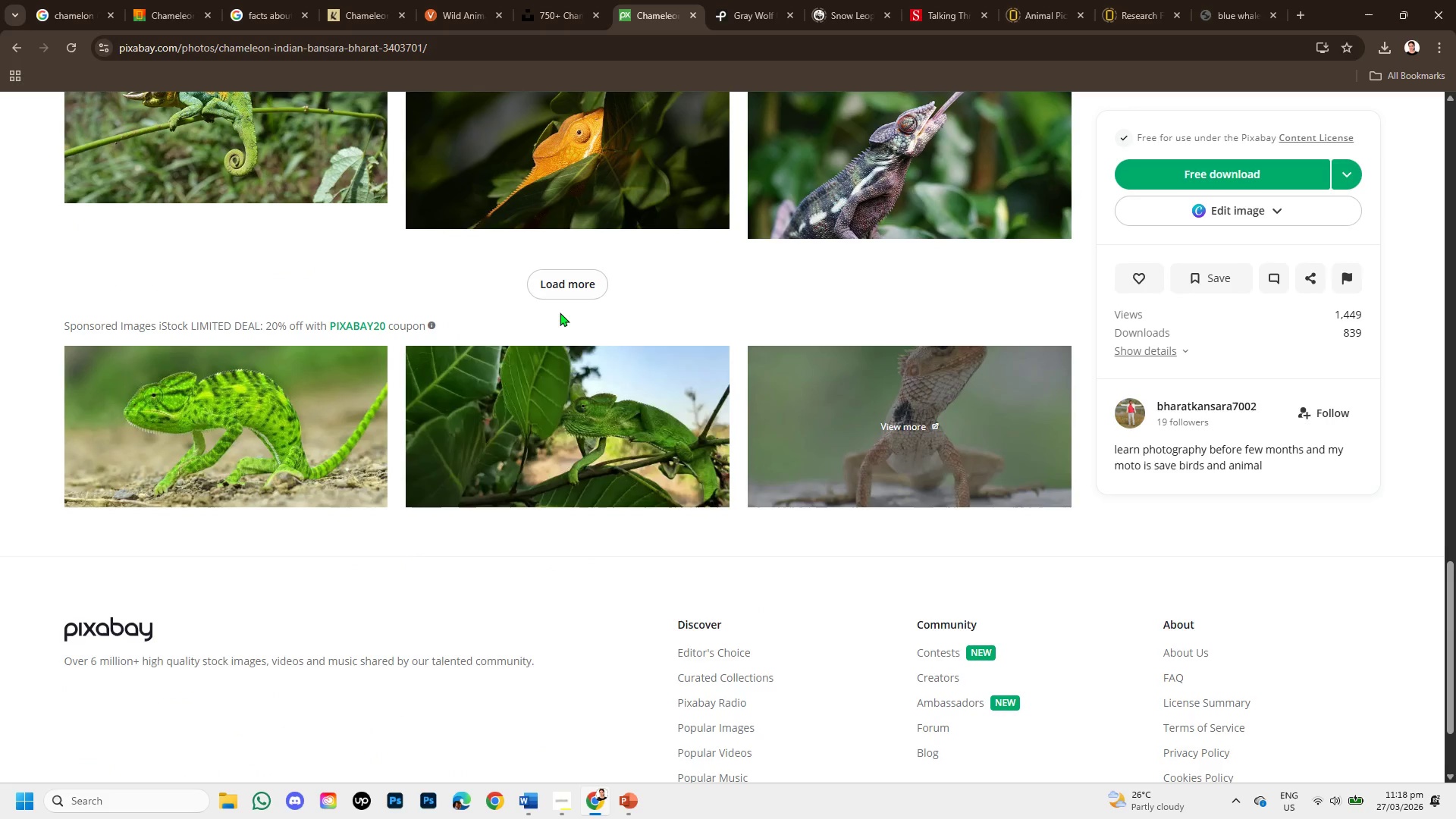 
mouse_move([582, 324])
 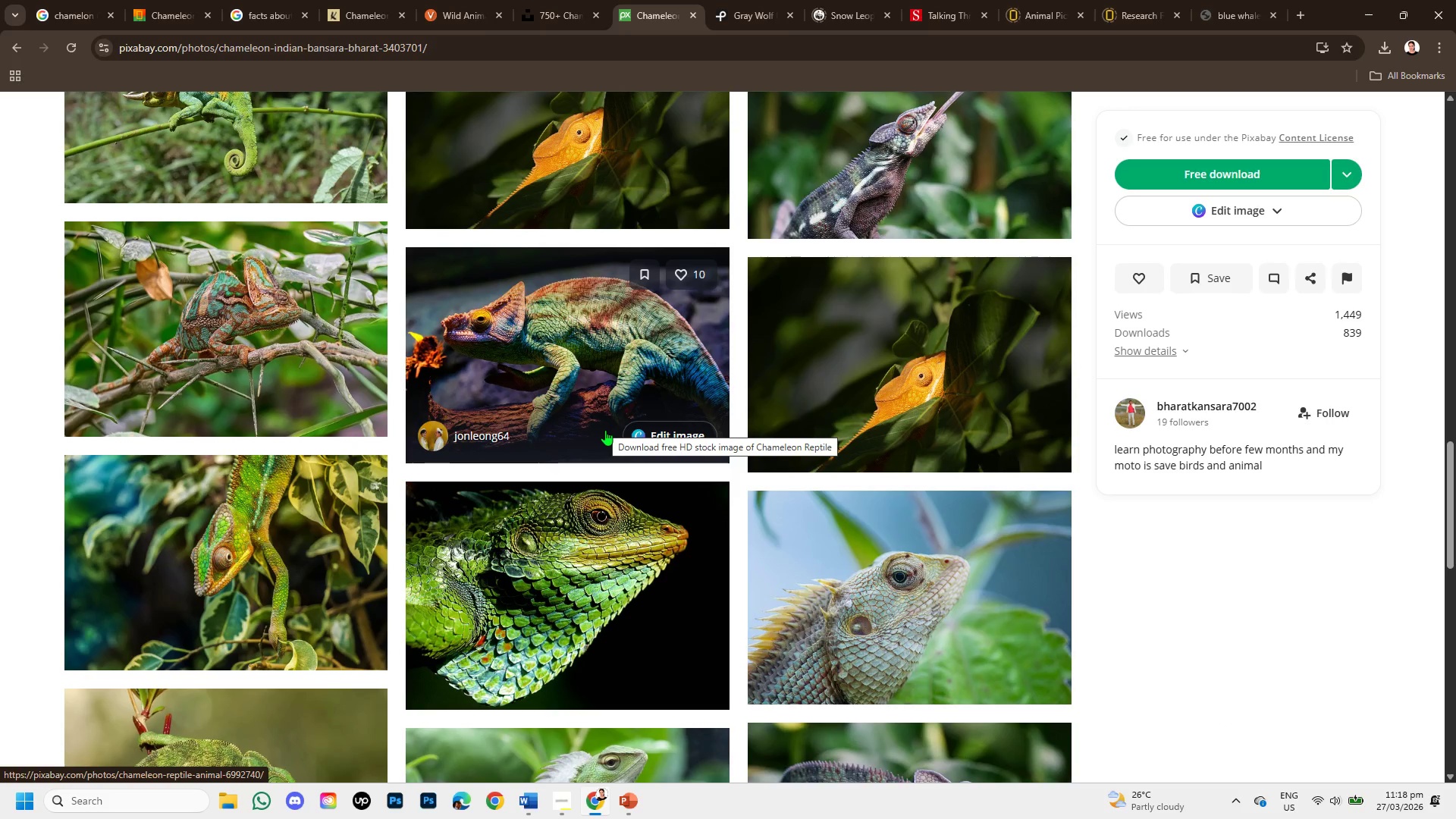 
scroll: coordinate [626, 480], scroll_direction: down, amount: 3.0
 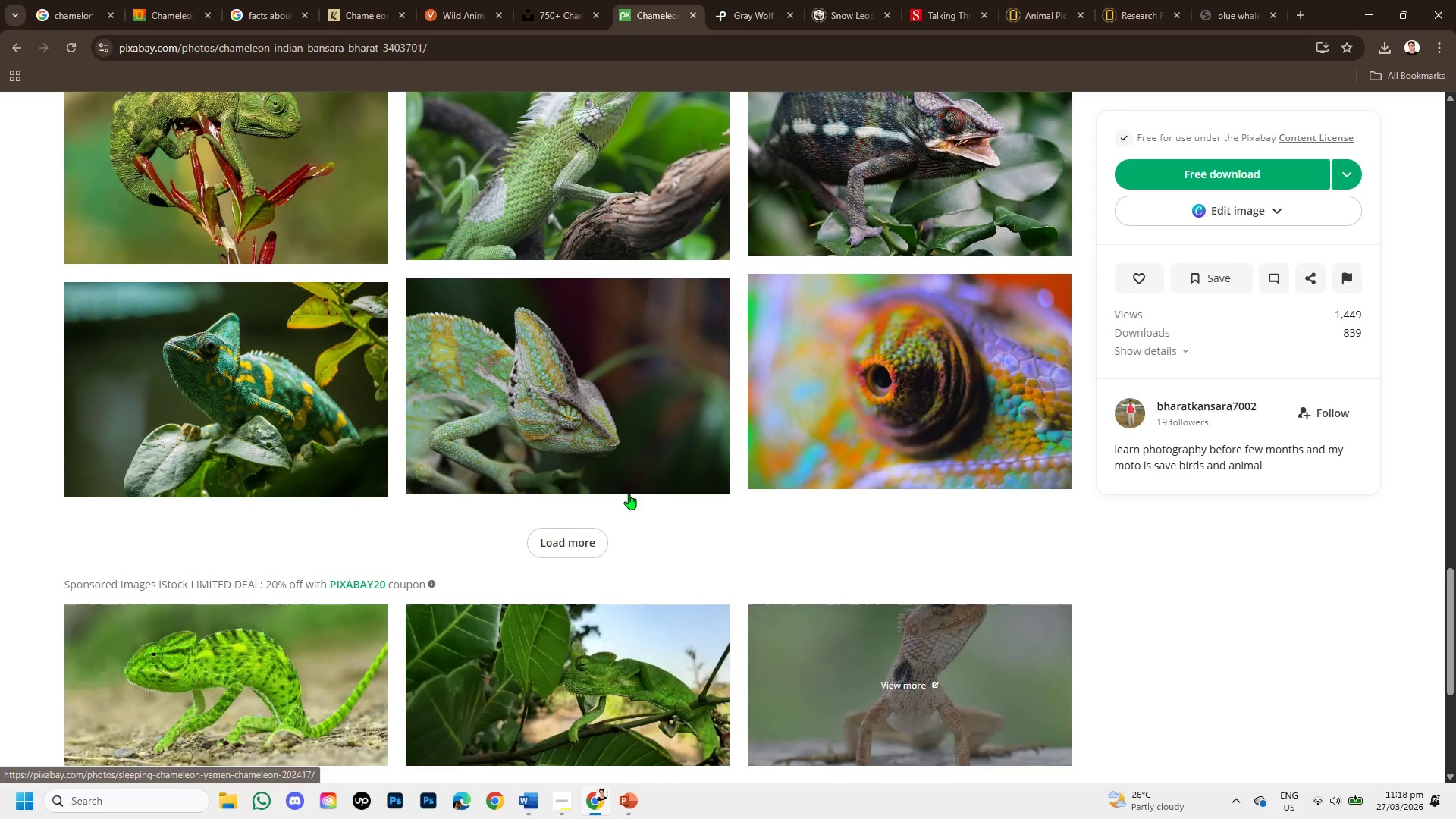 
scroll: coordinate [906, 435], scroll_direction: up, amount: 9.0
 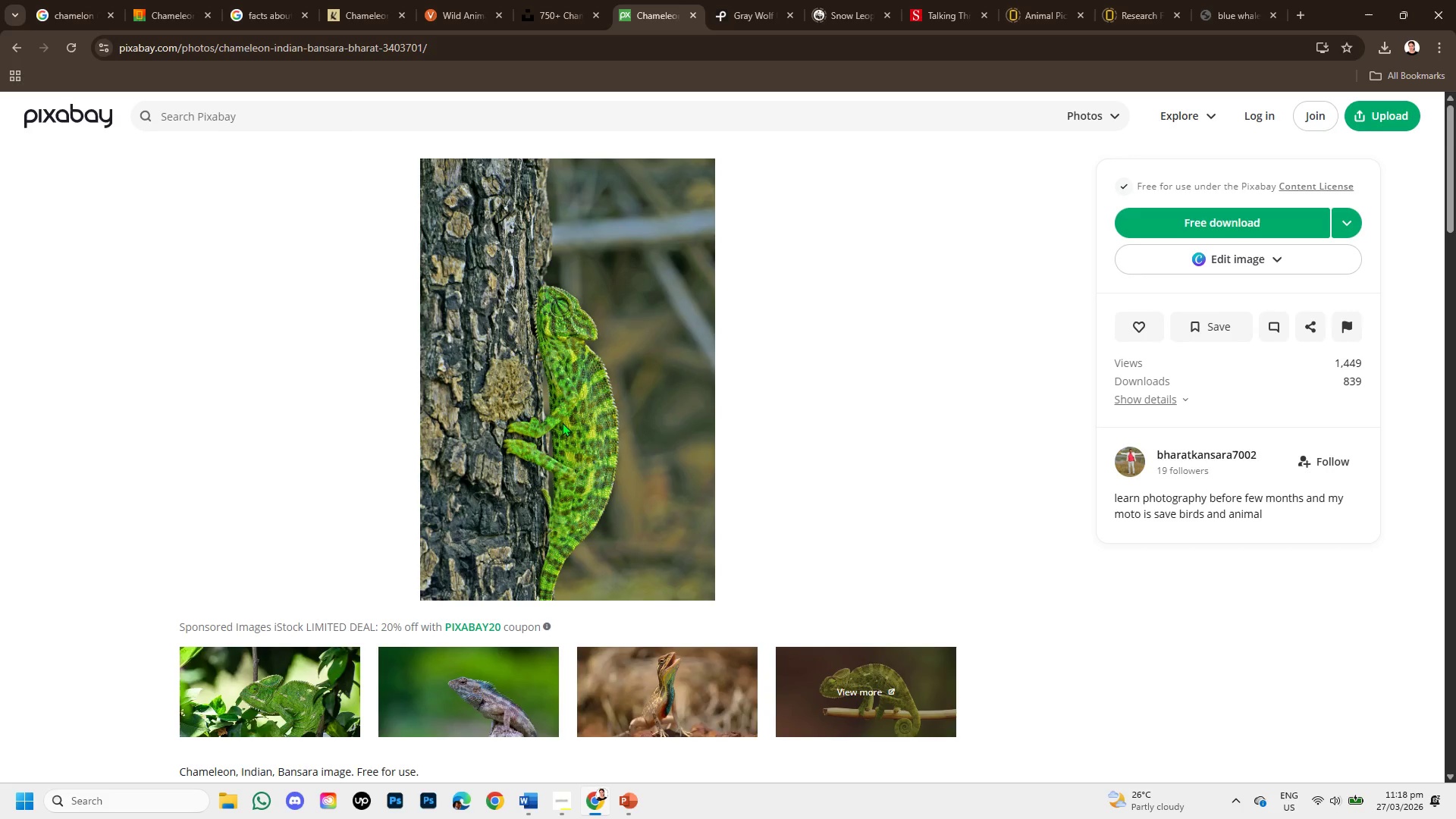 
left_click([723, 3])
 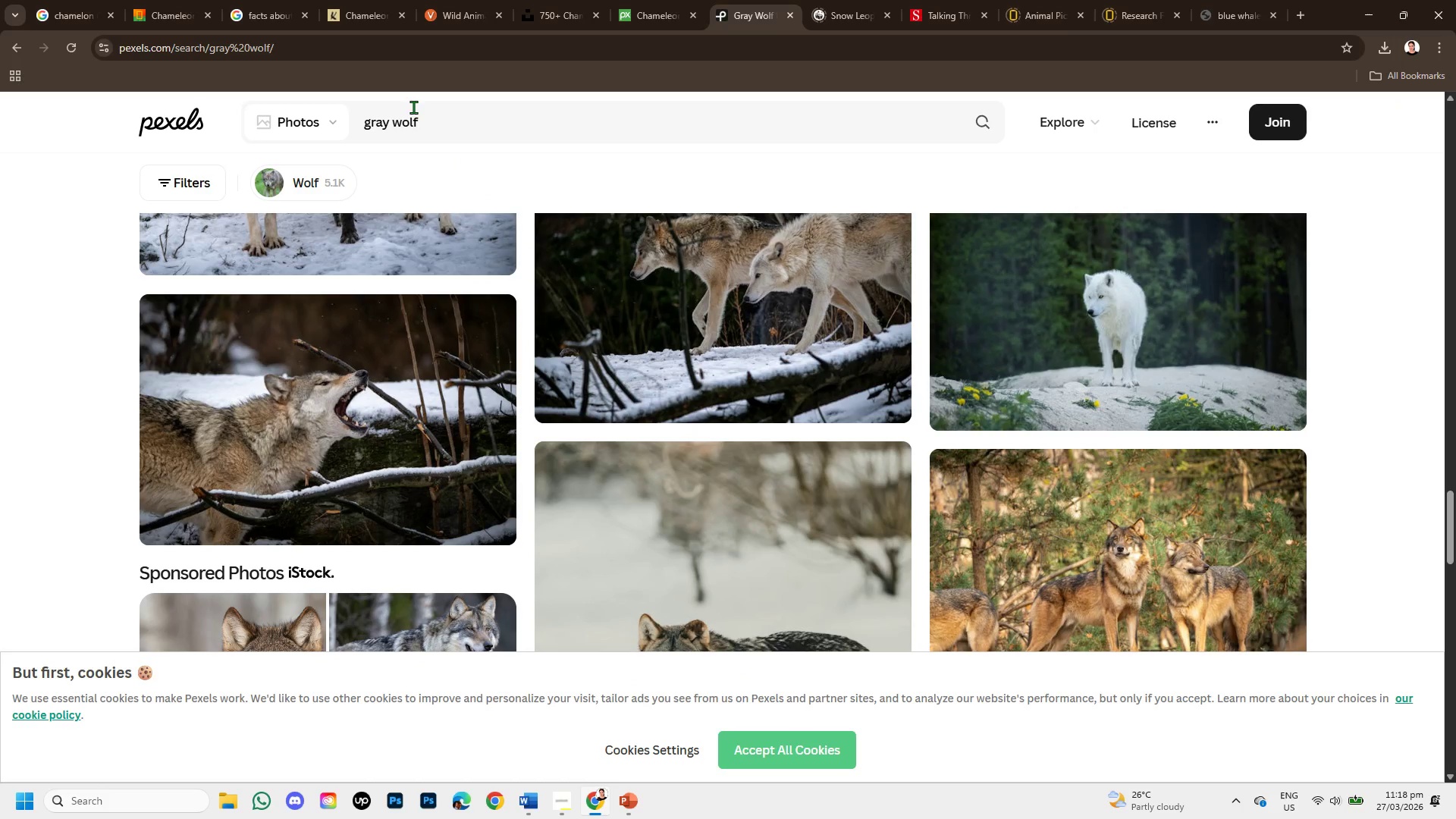 
left_click([420, 122])
 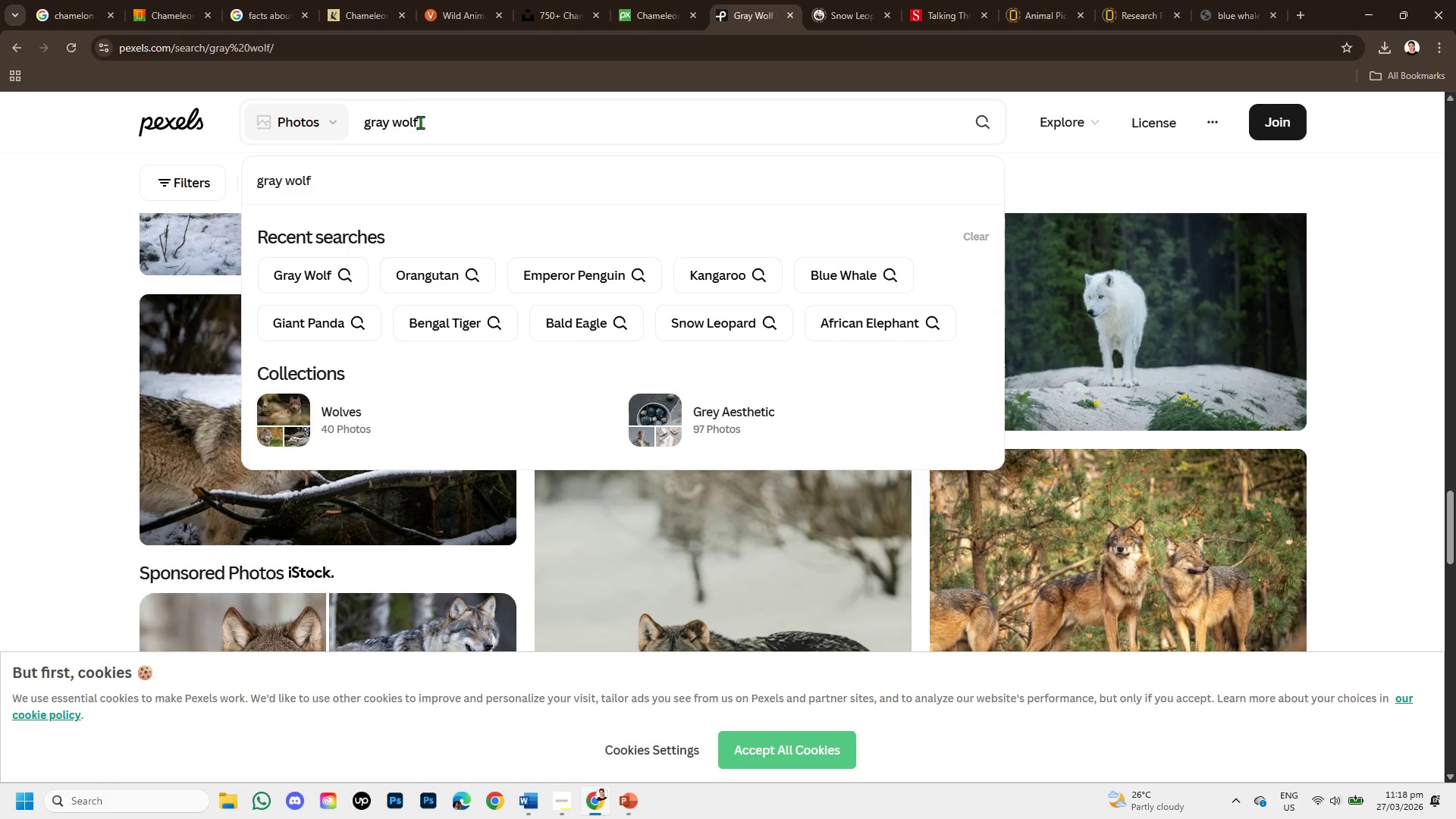 
hold_key(key=Backspace, duration=0.7)
 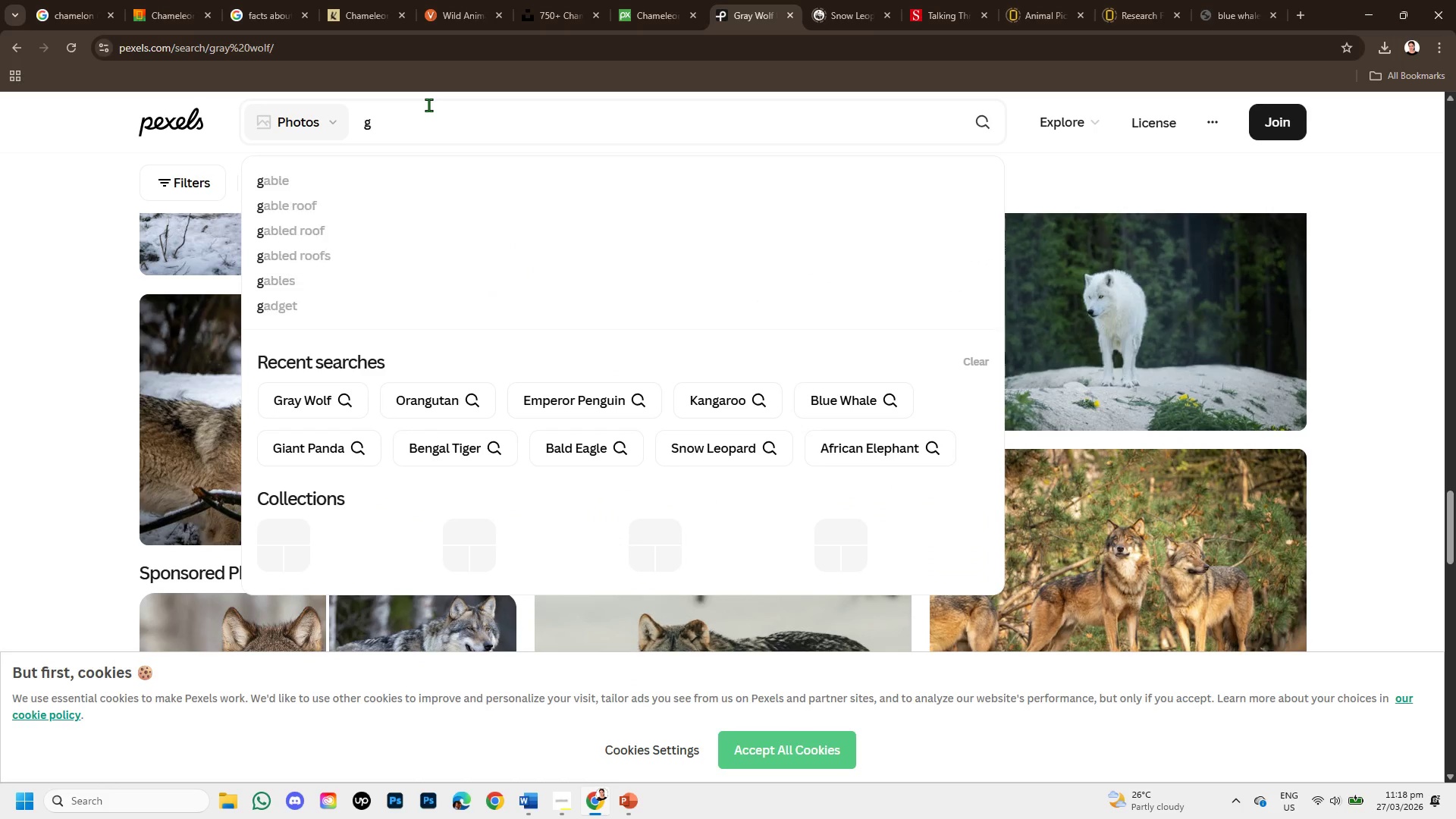 
key(Backspace)
key(Backspace)
key(Backspace)
type(chameleon)
 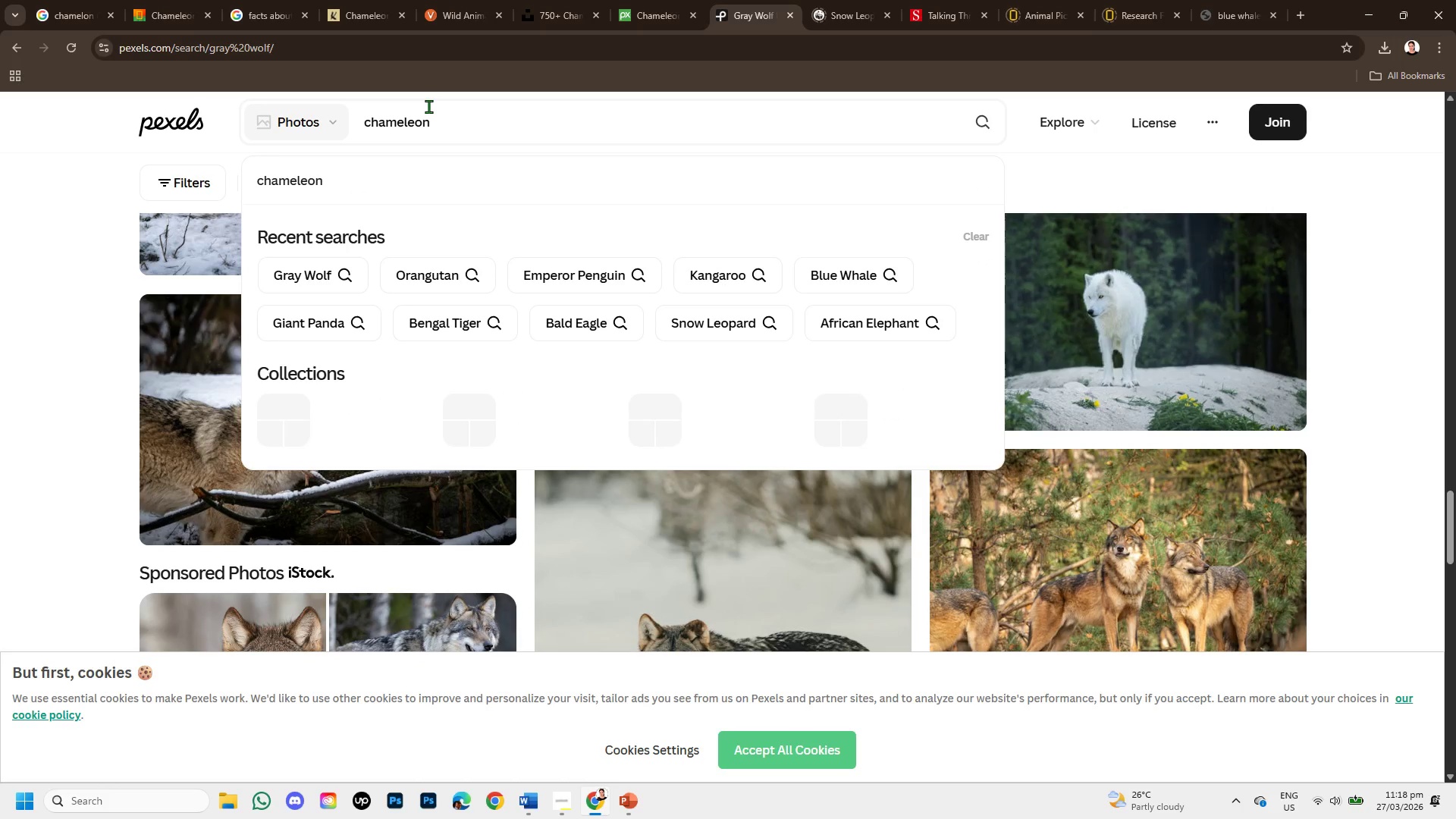 
key(Enter)
 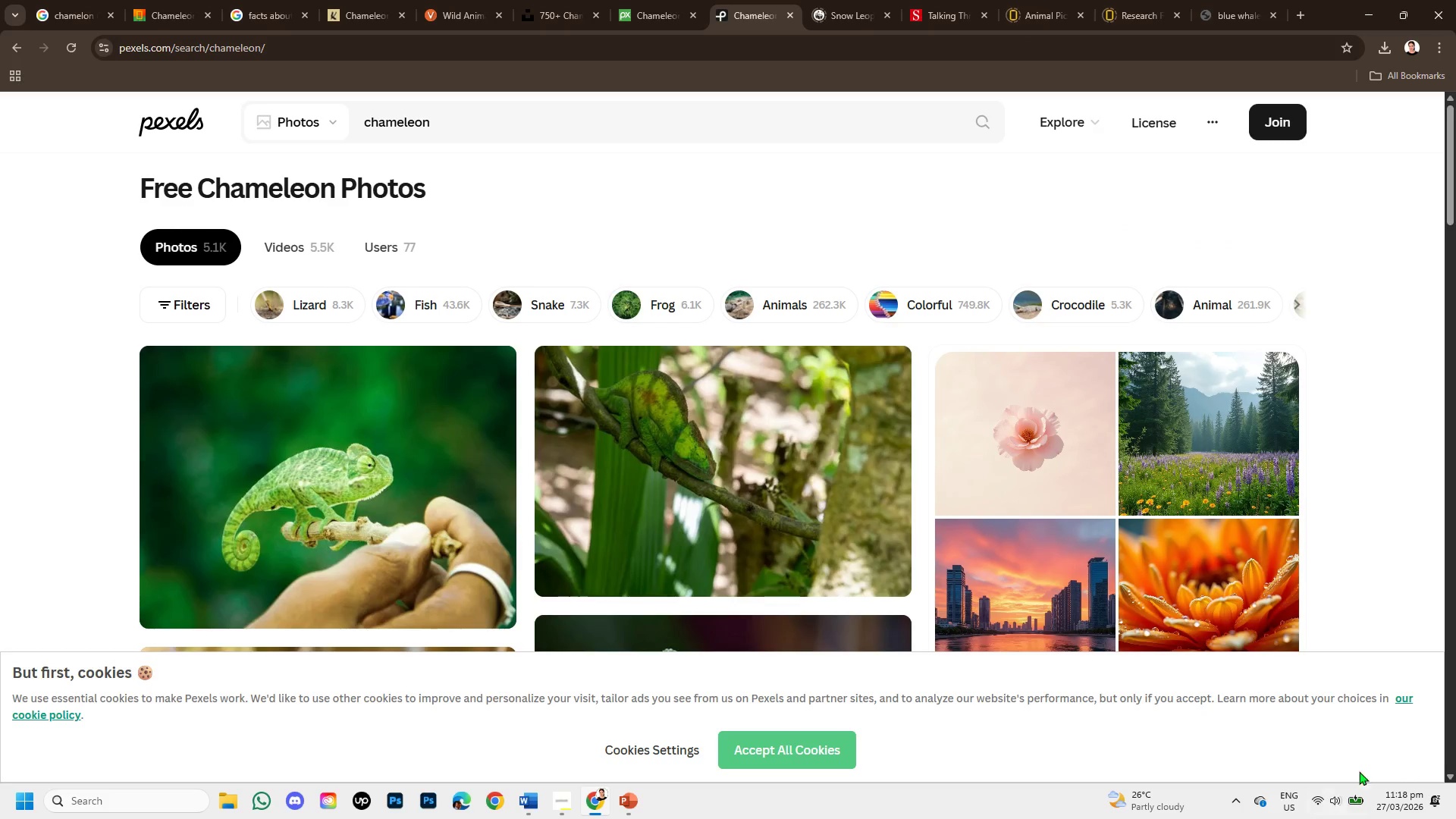 
wait(5.25)
 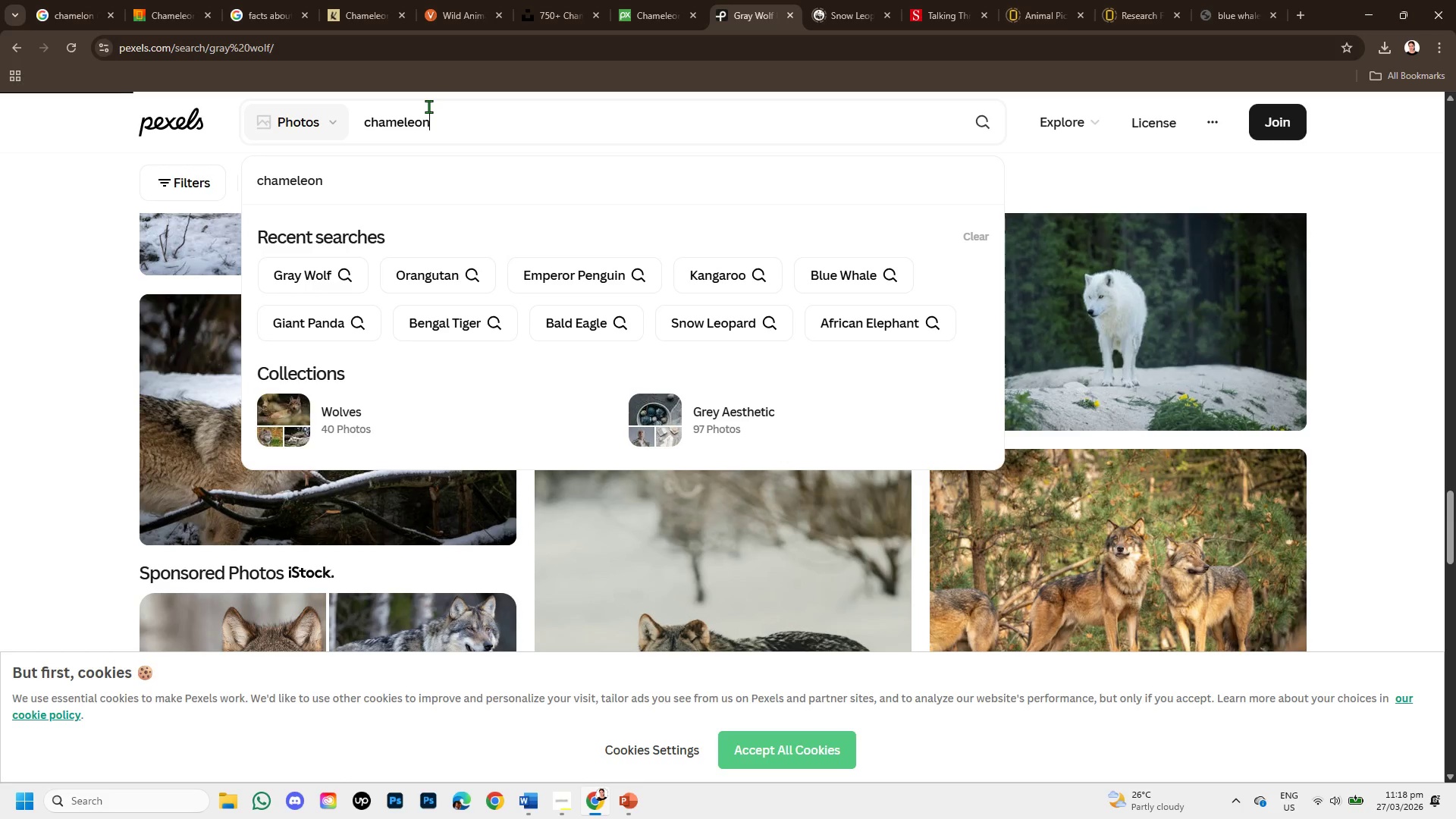 
scroll: coordinate [1016, 532], scroll_direction: down, amount: 3.0
 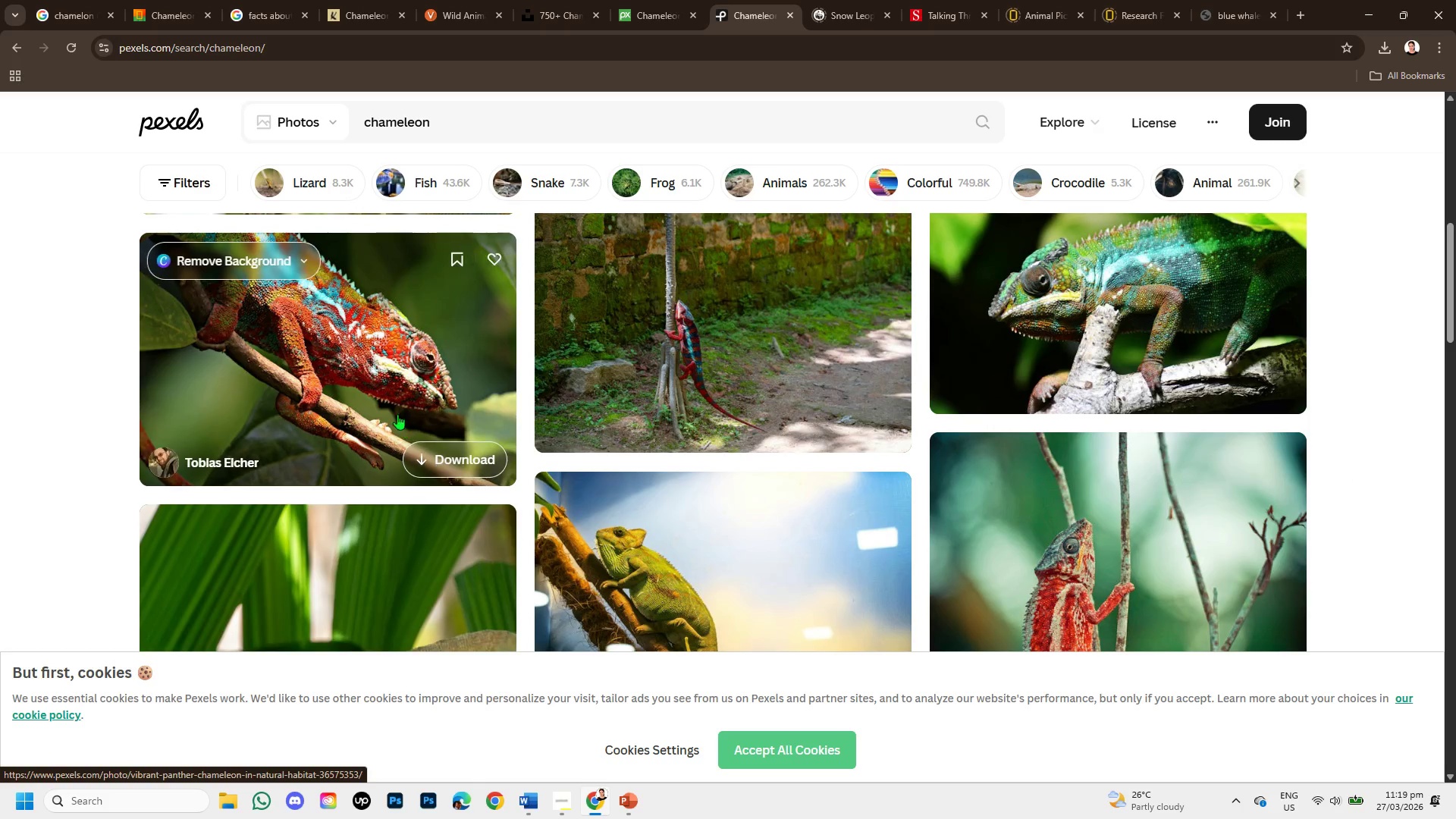 
left_click([388, 356])
 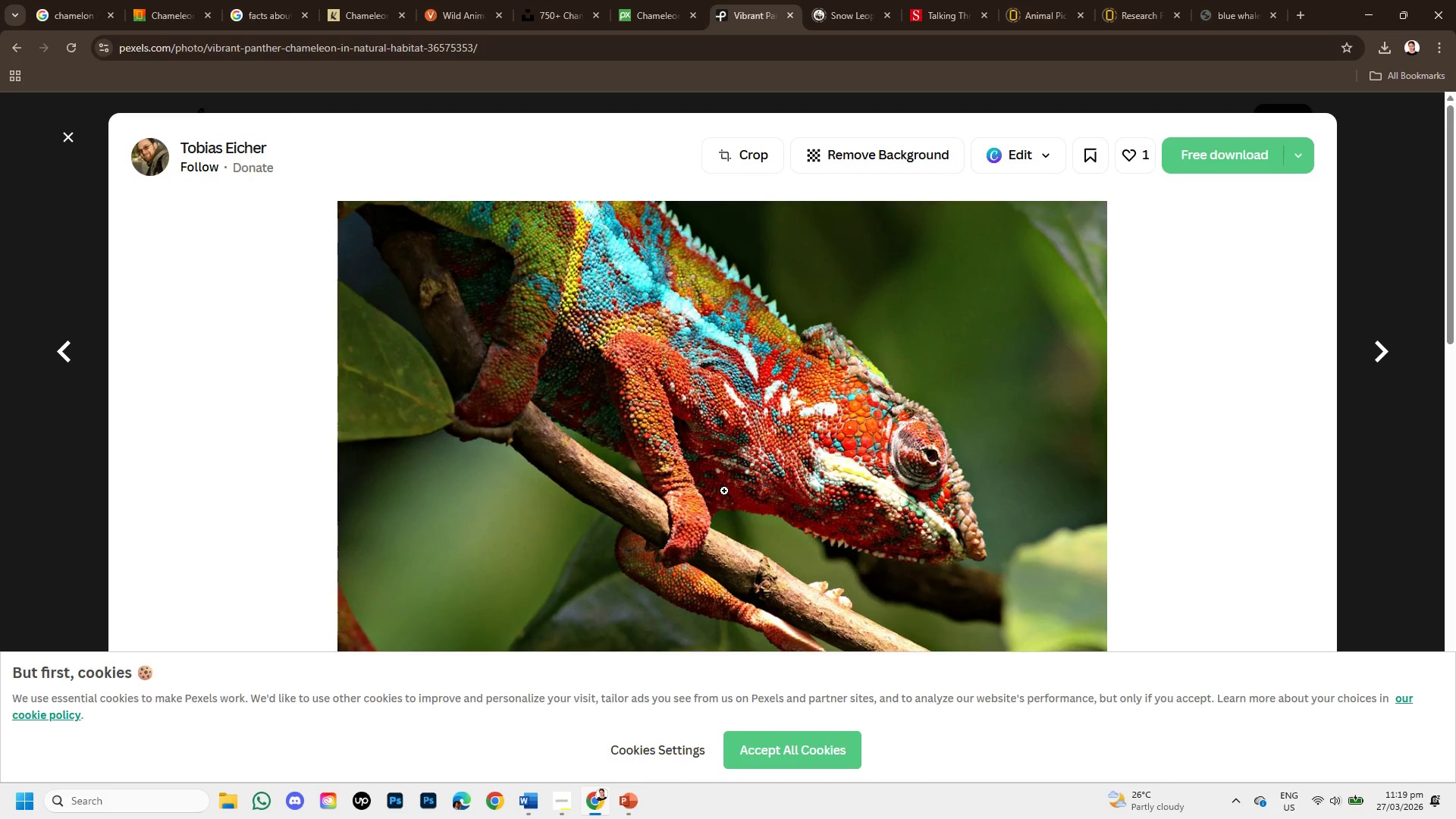 
scroll: coordinate [780, 314], scroll_direction: down, amount: 2.0
 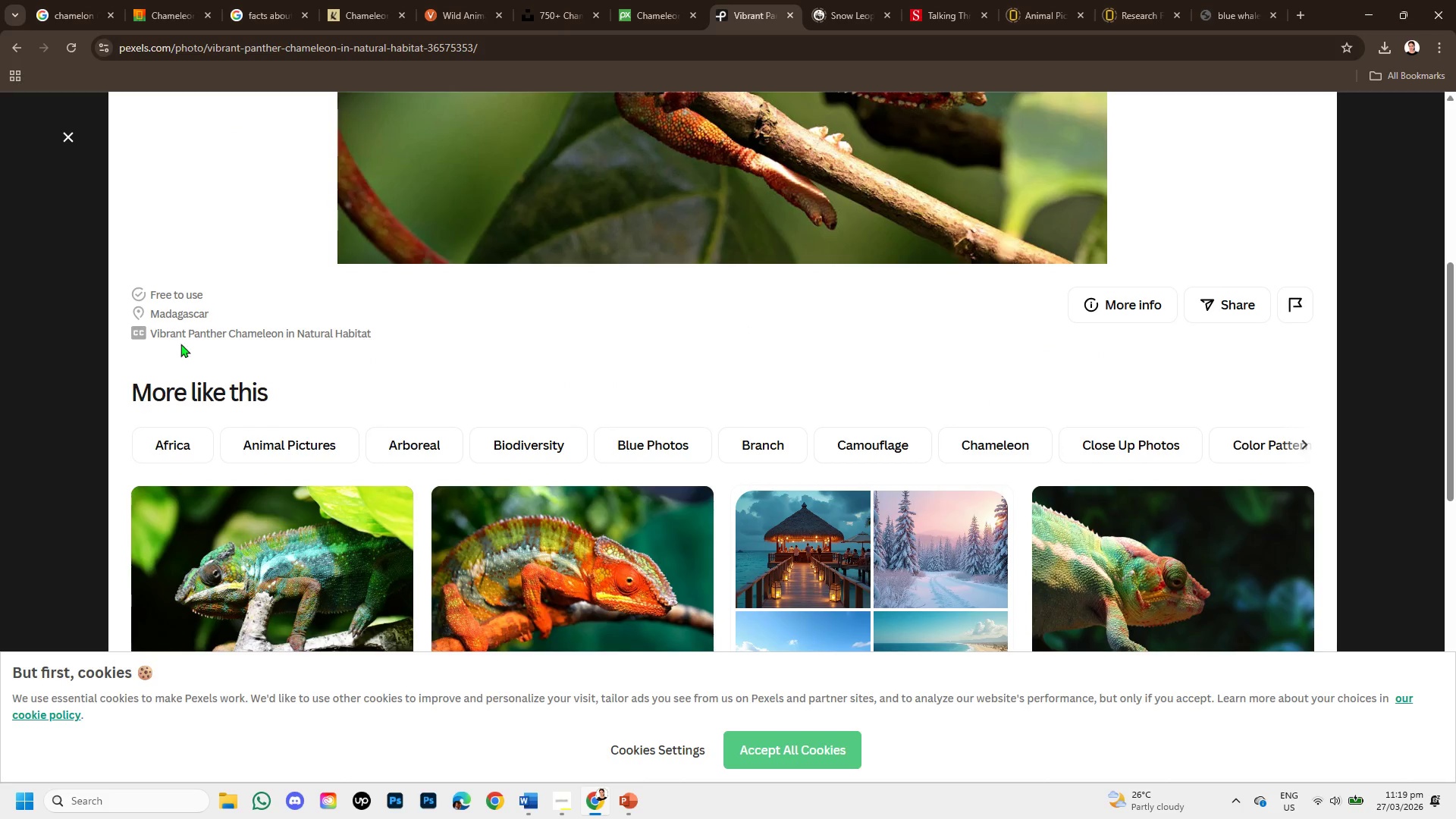 
left_click_drag(start_coordinate=[152, 333], to_coordinate=[390, 328])
 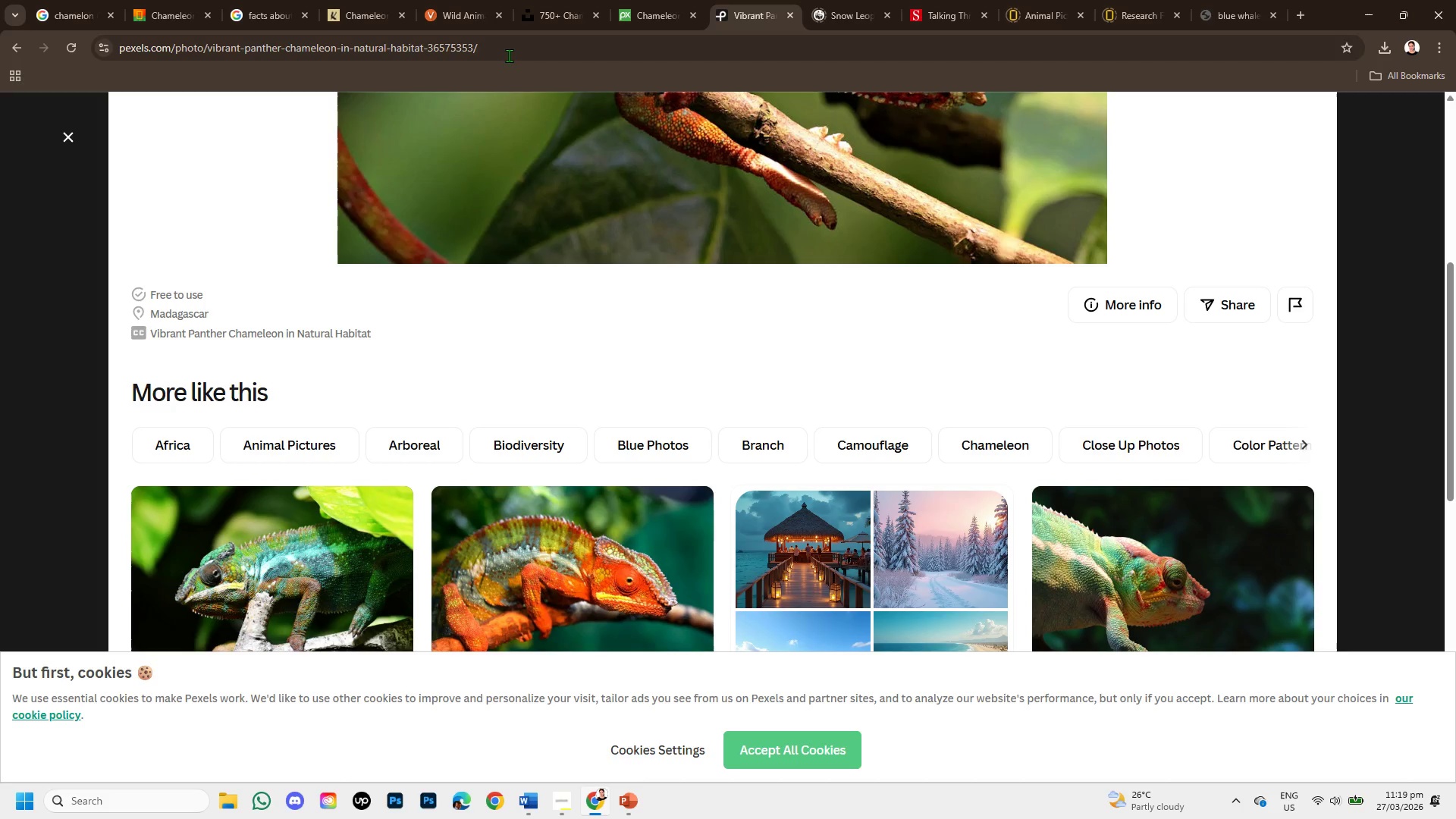 
left_click_drag(start_coordinate=[499, 51], to_coordinate=[54, 49])
 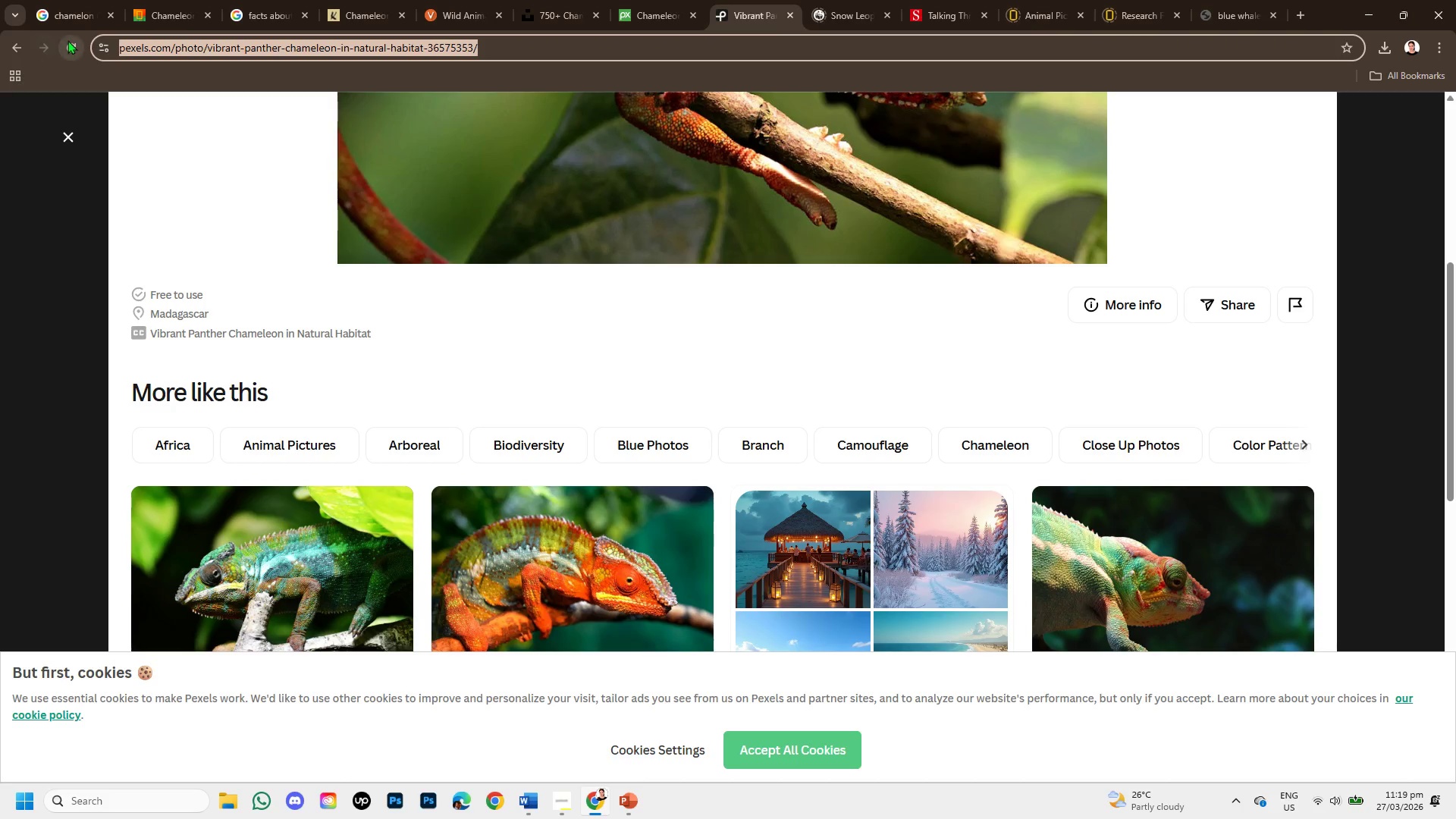 
key(Control+C)
 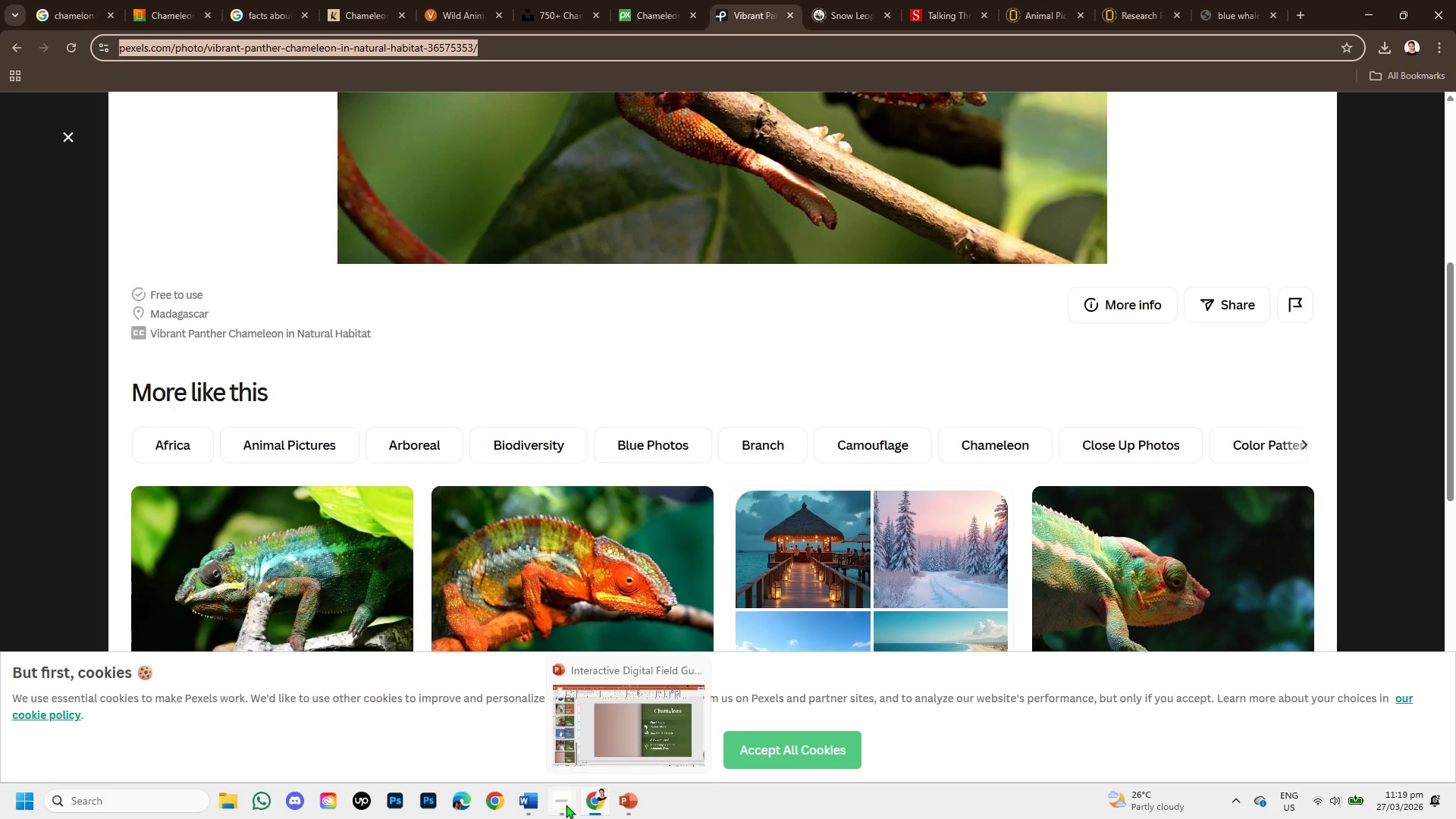 
left_click([522, 802])
 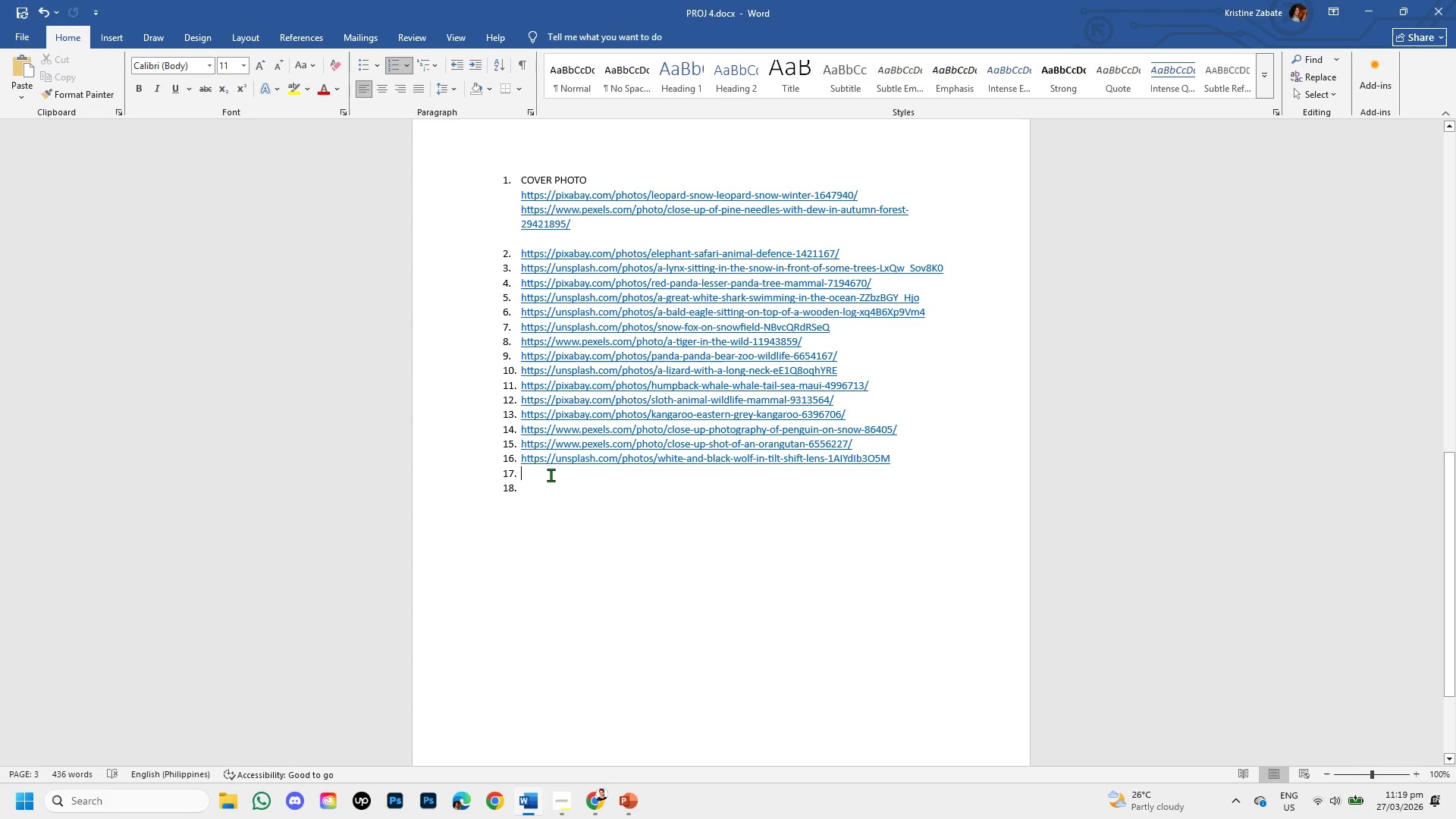 
key(Control+V)
 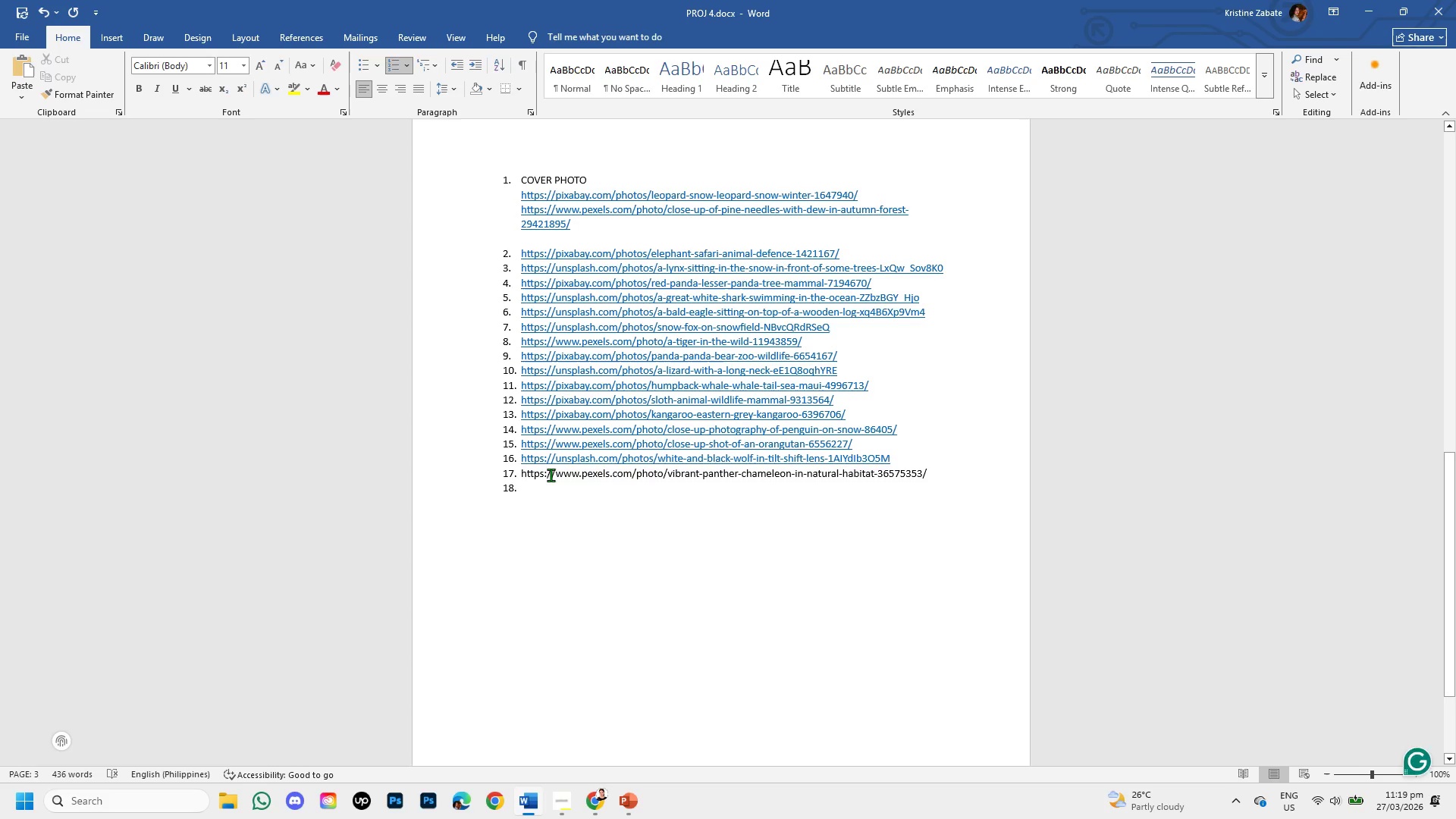 
key(Enter)
 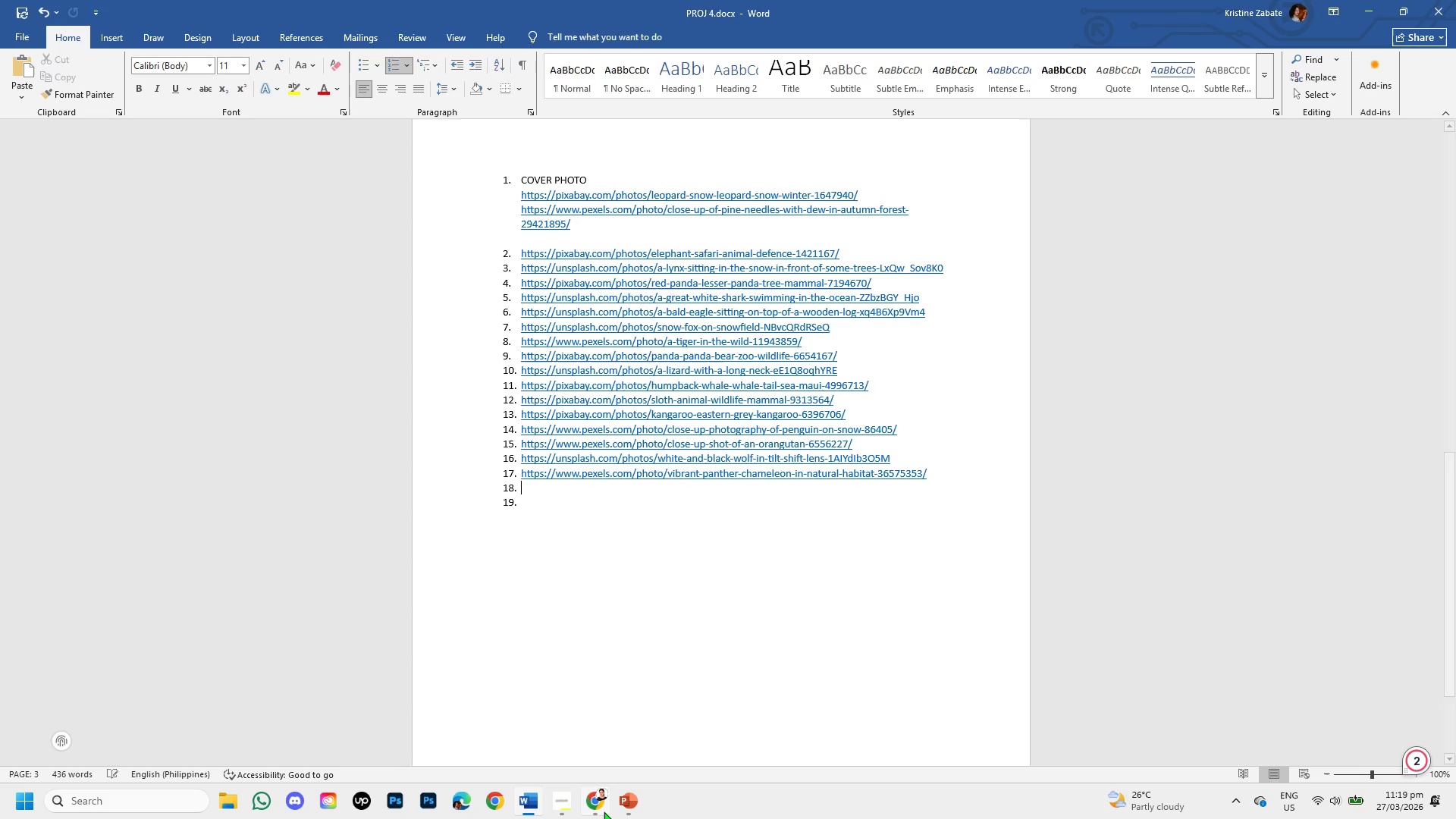 
left_click([595, 797])
 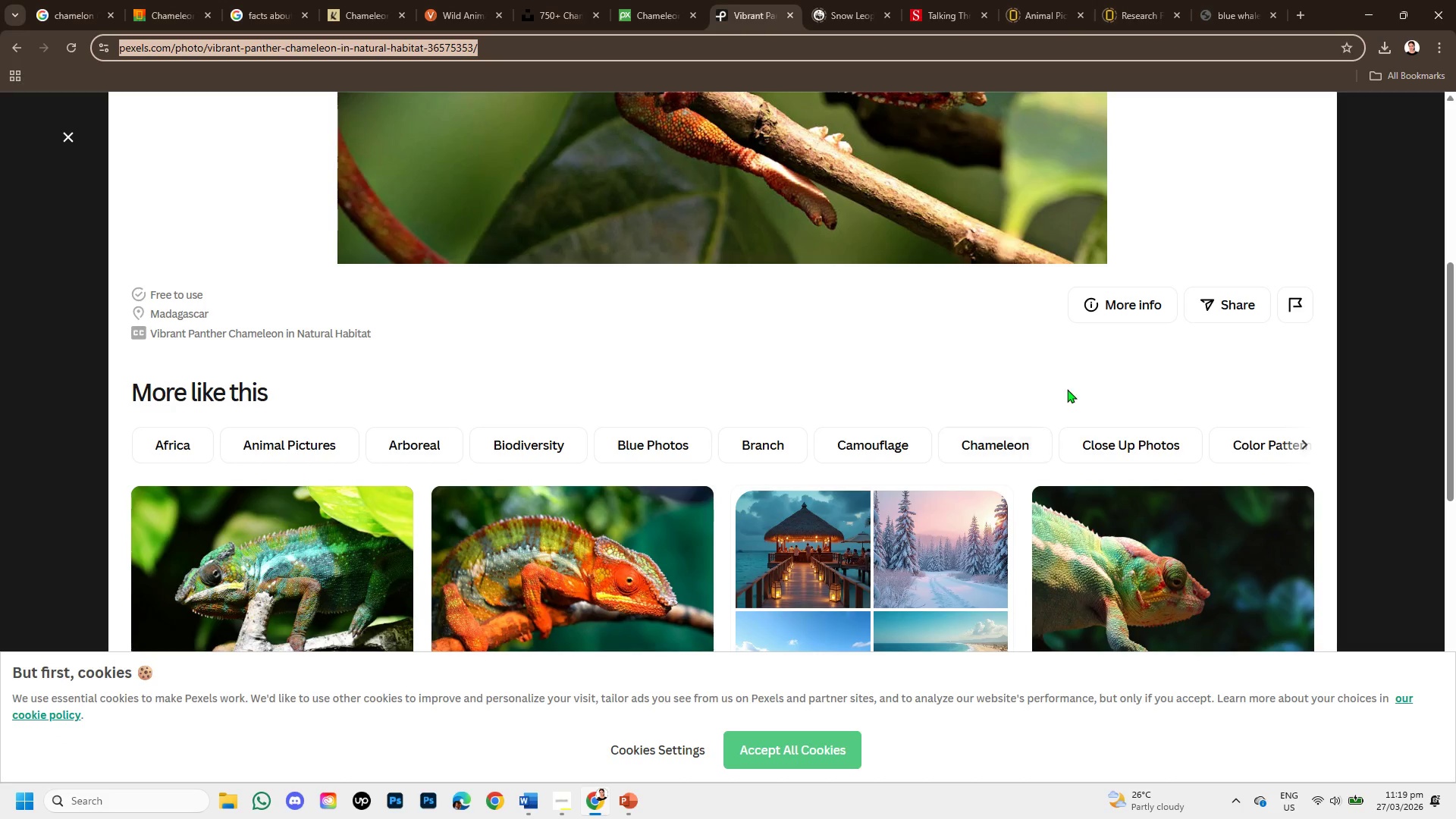 
scroll: coordinate [1071, 389], scroll_direction: up, amount: 3.0
 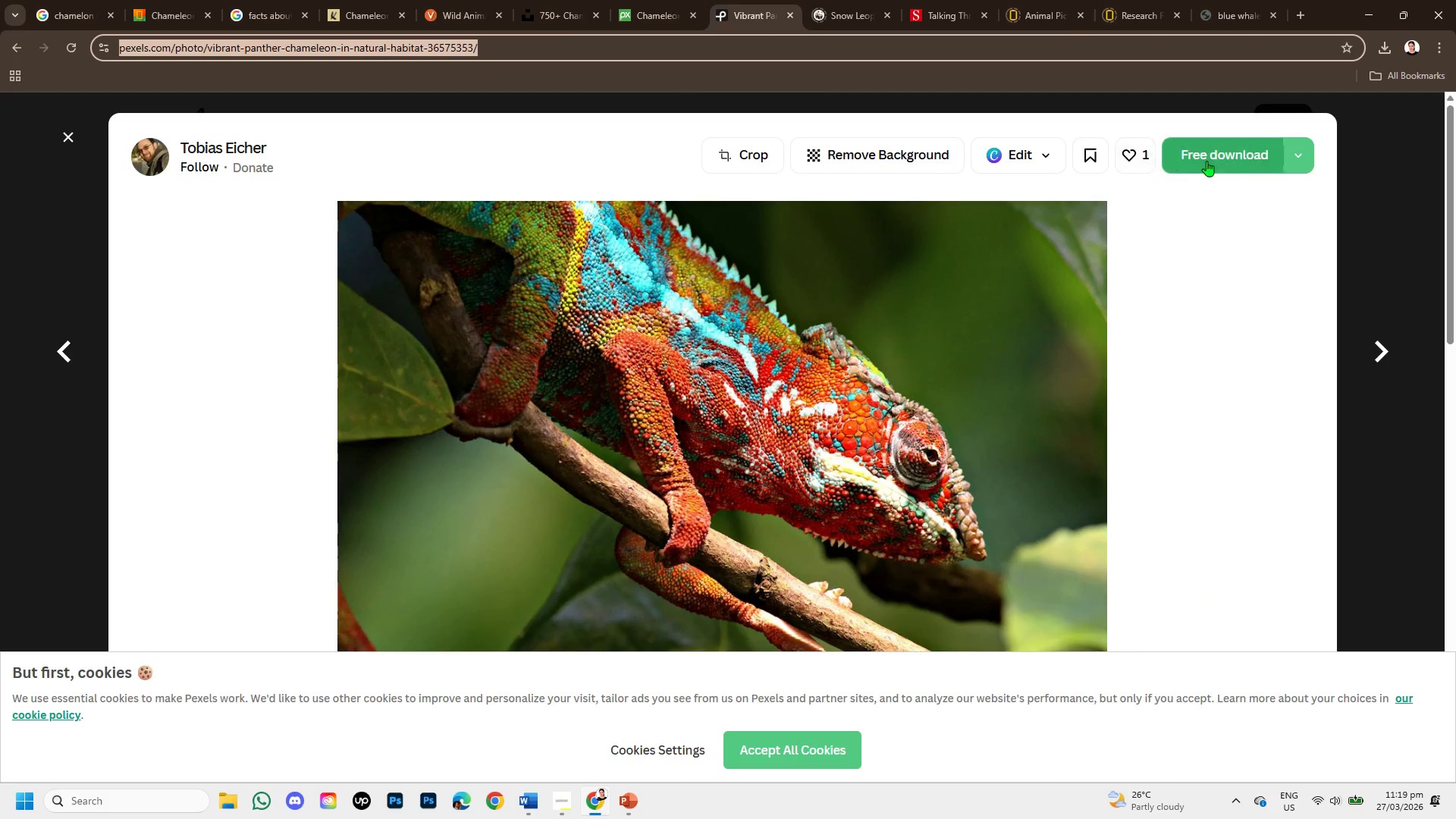 
left_click([1223, 157])
 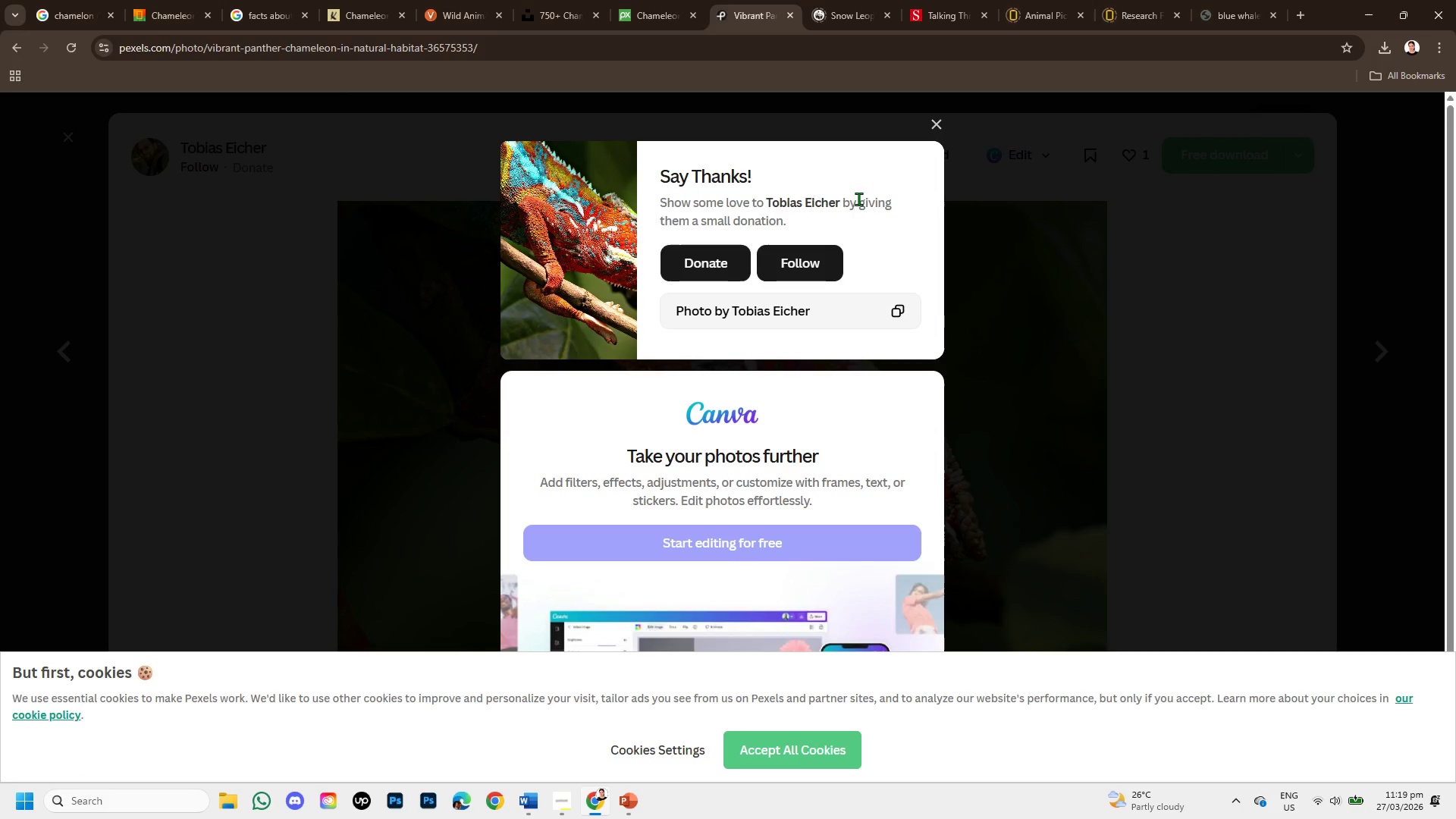 
left_click([943, 121])
 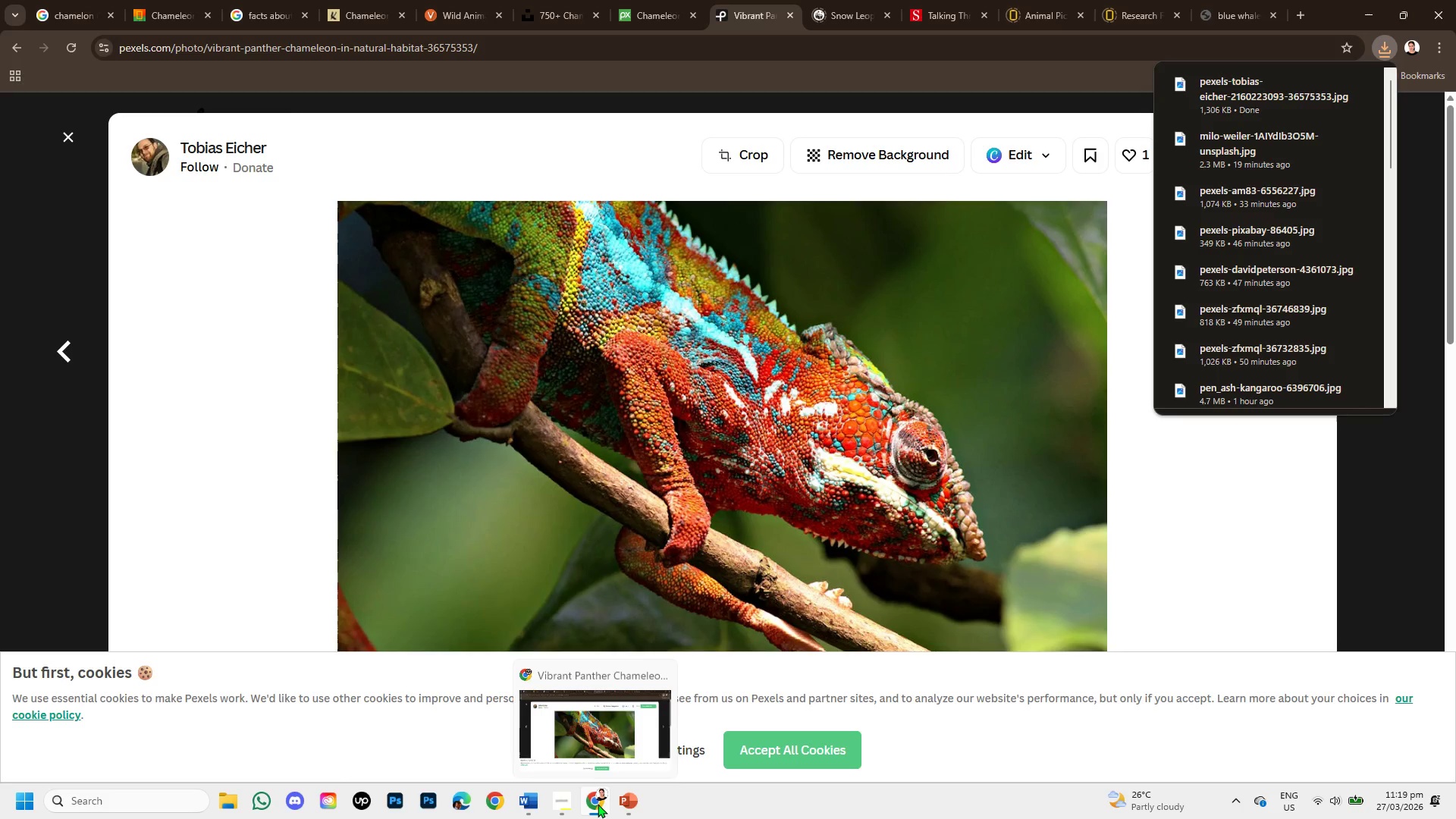 
left_click([636, 802])
 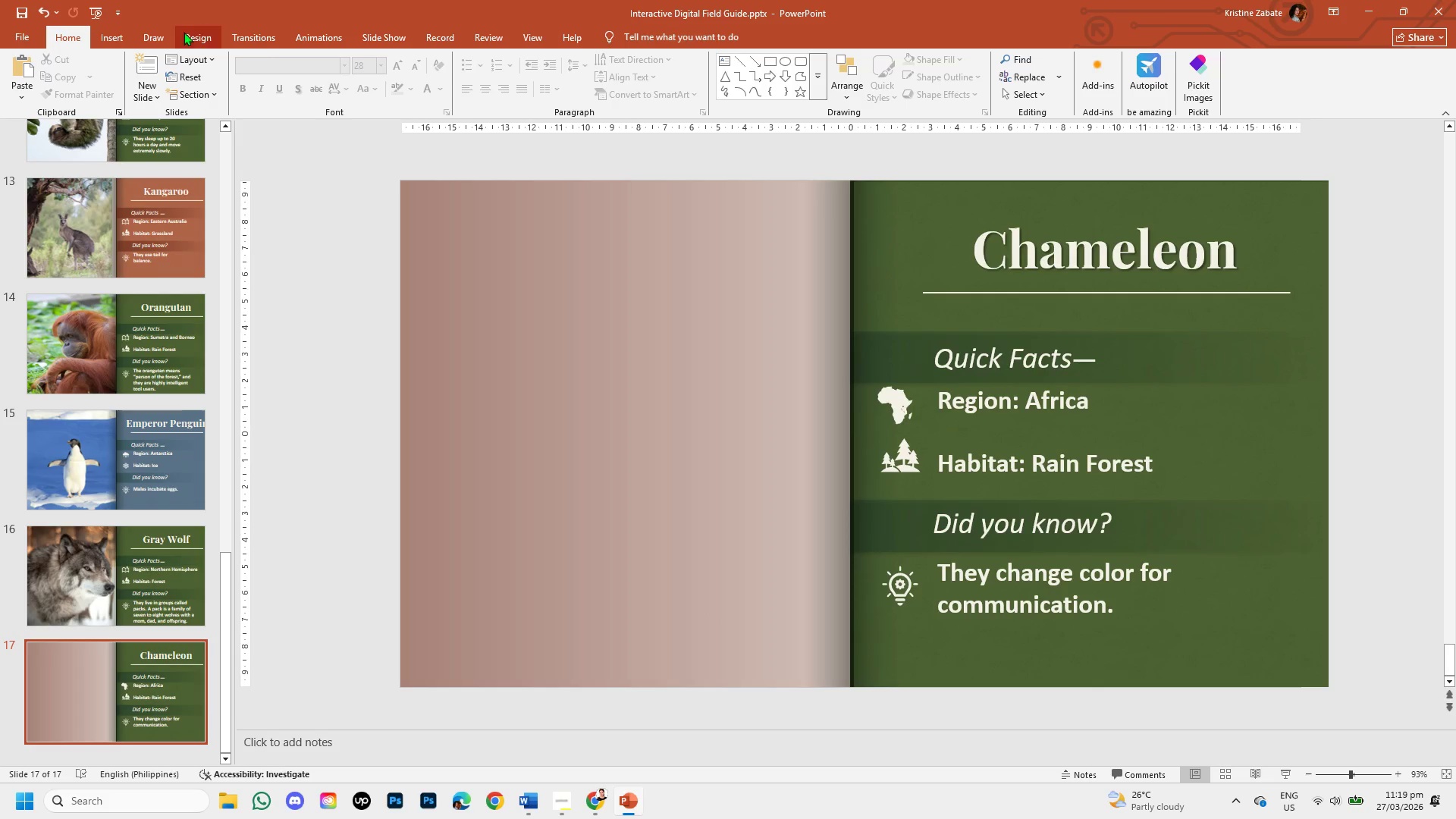 
left_click([118, 40])
 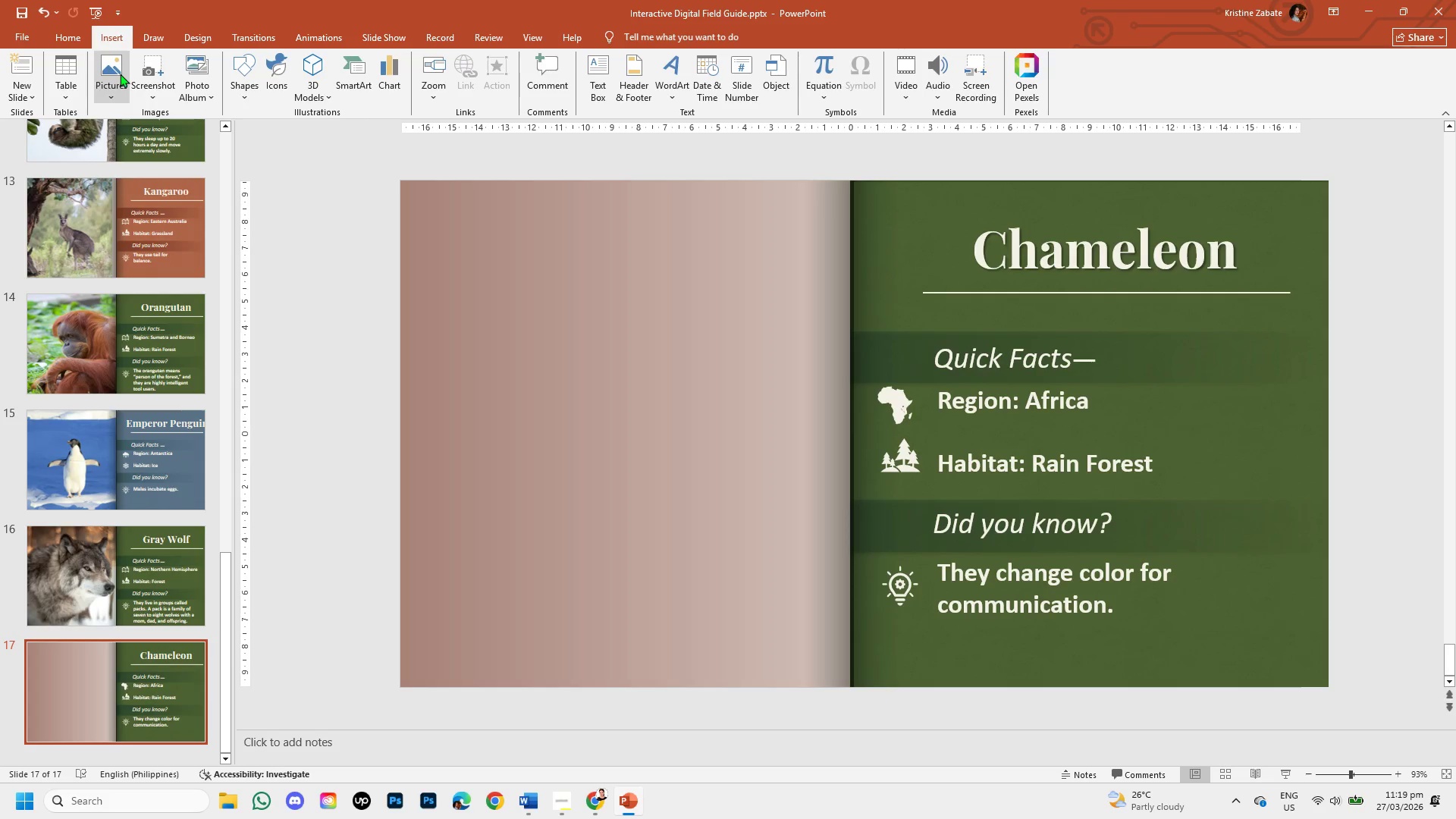 
left_click_drag(start_coordinate=[120, 74], to_coordinate=[142, 129])
 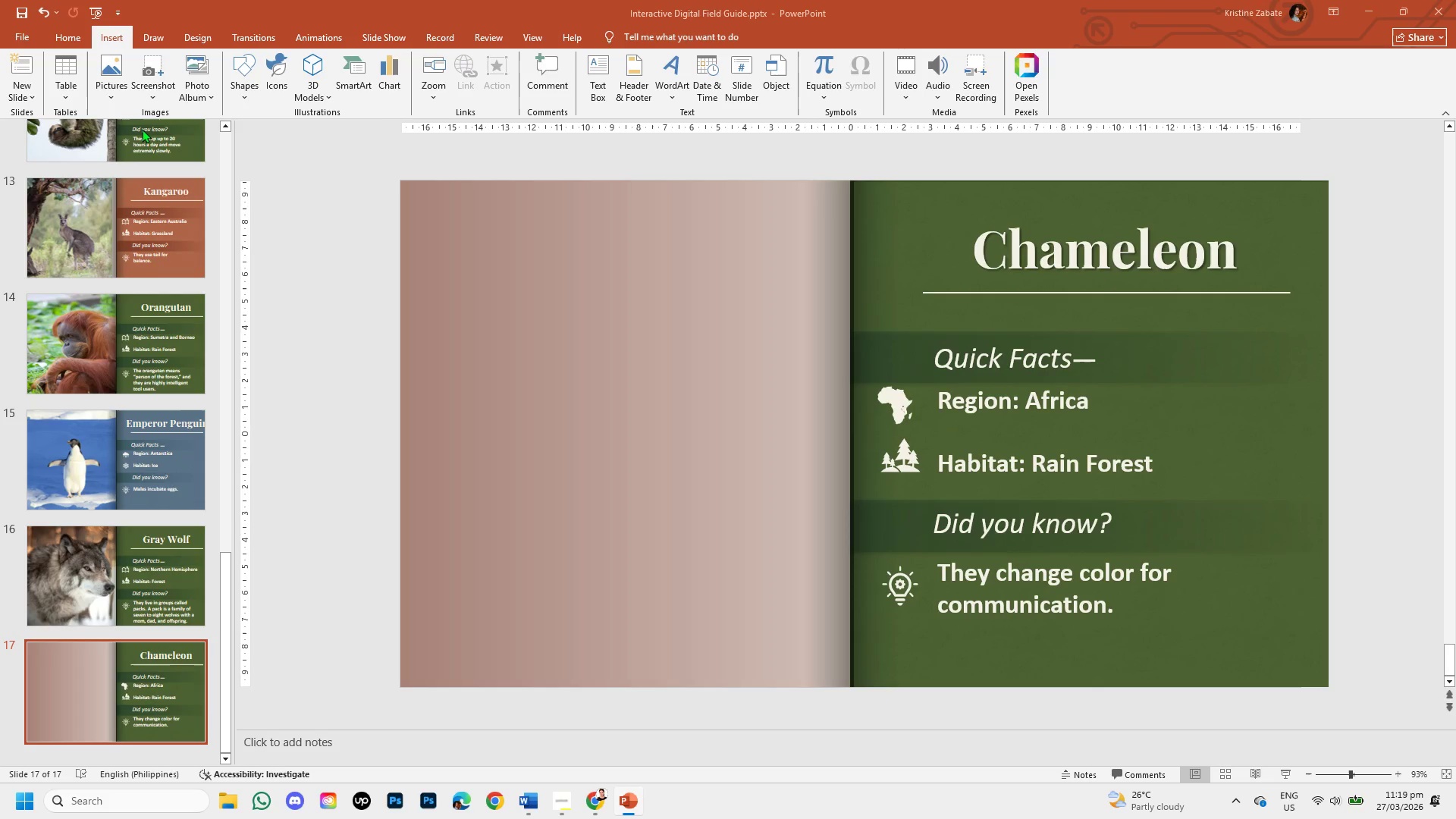 
left_click([142, 129])
 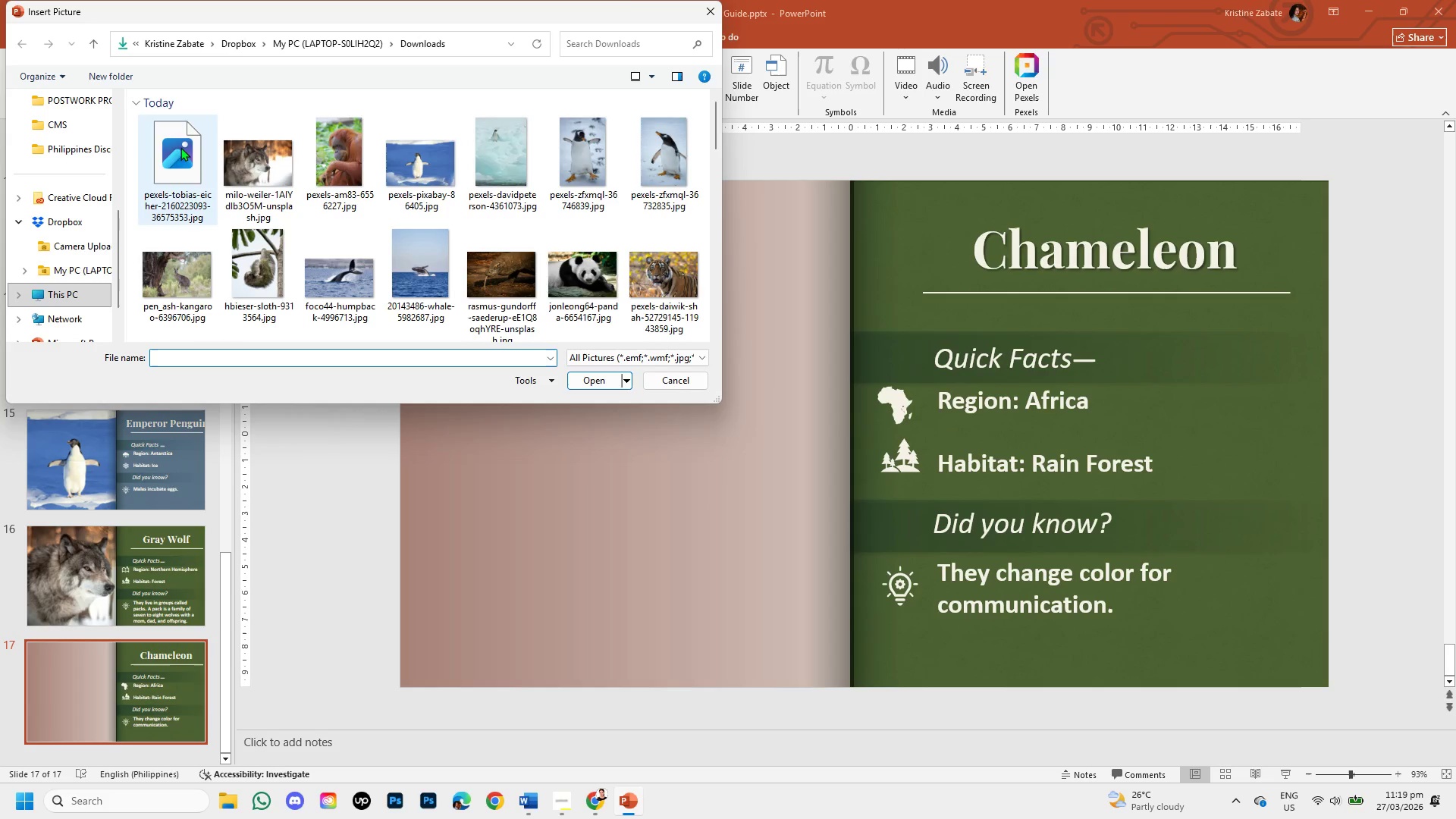 
left_click([179, 162])
 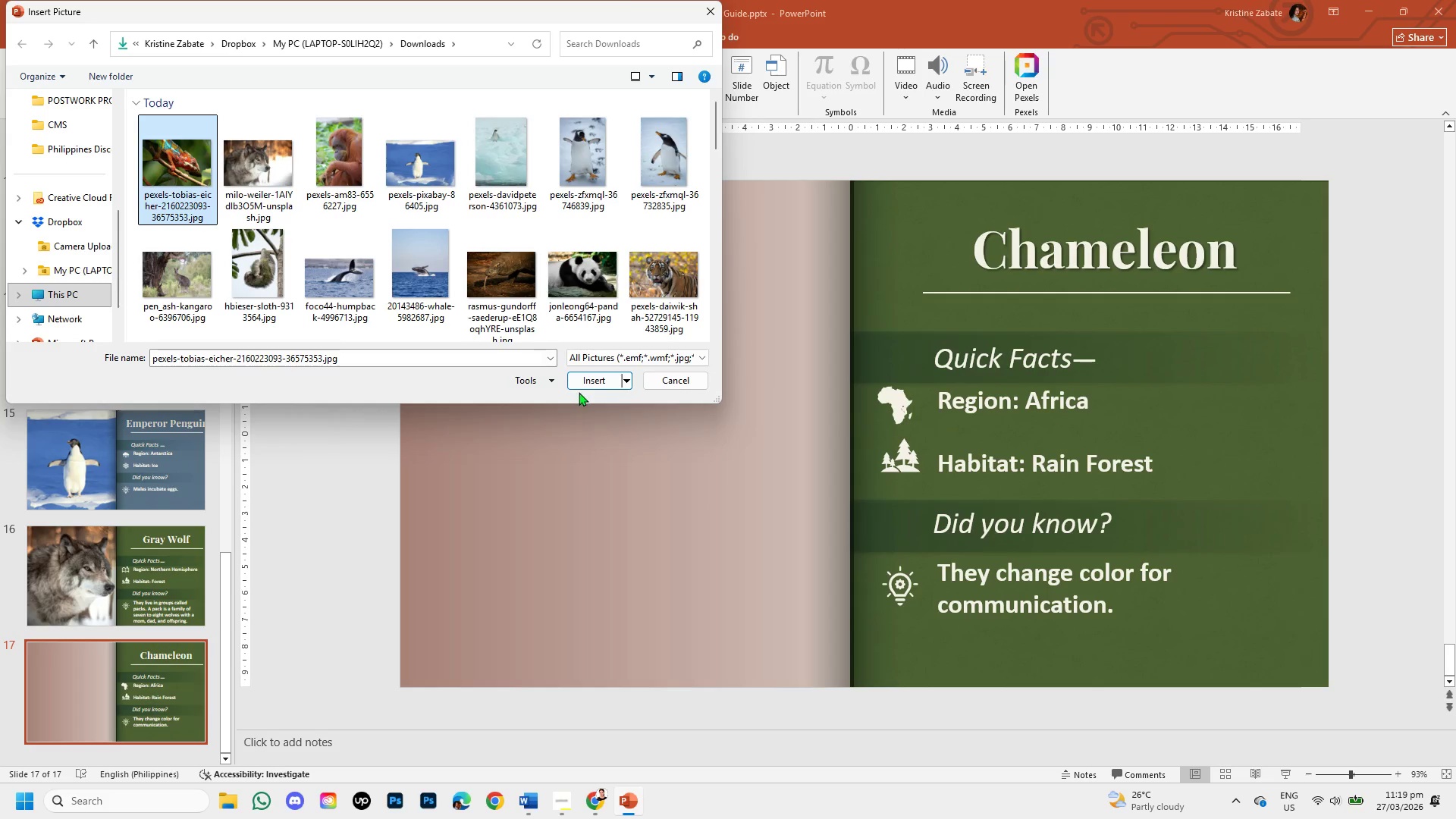 
left_click([585, 381])
 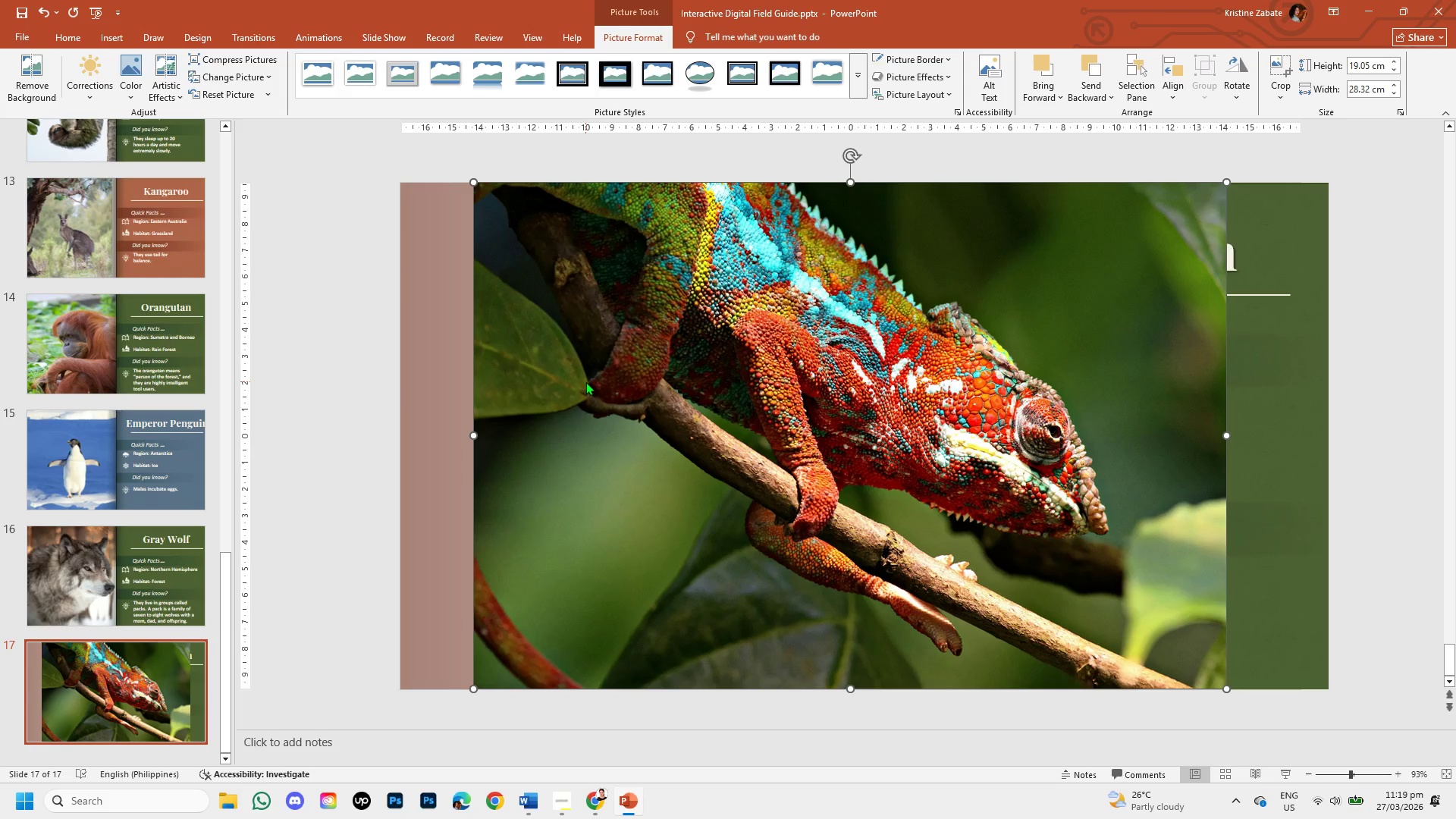 
double_click([585, 381])
 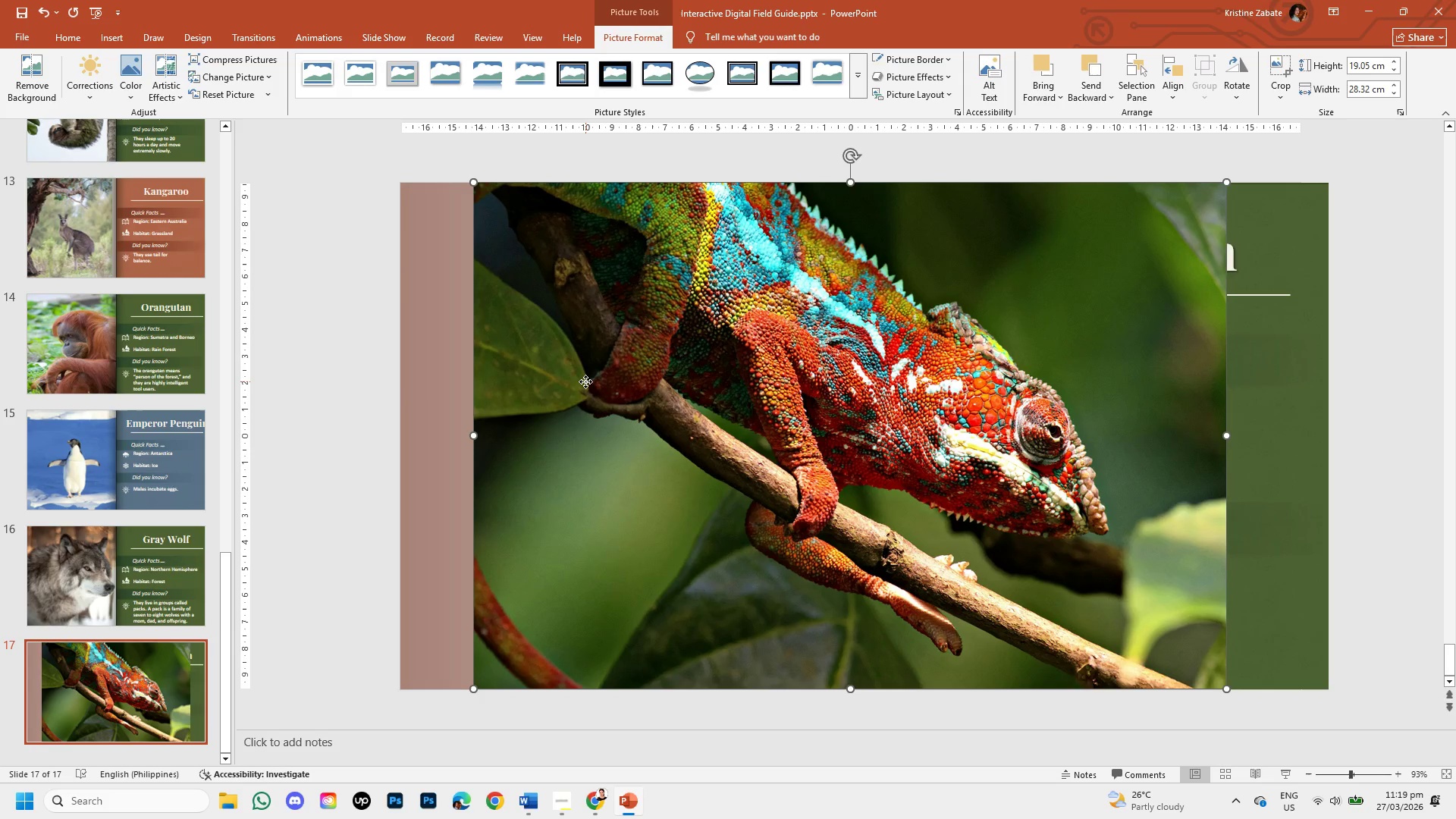 
triple_click([585, 381])
 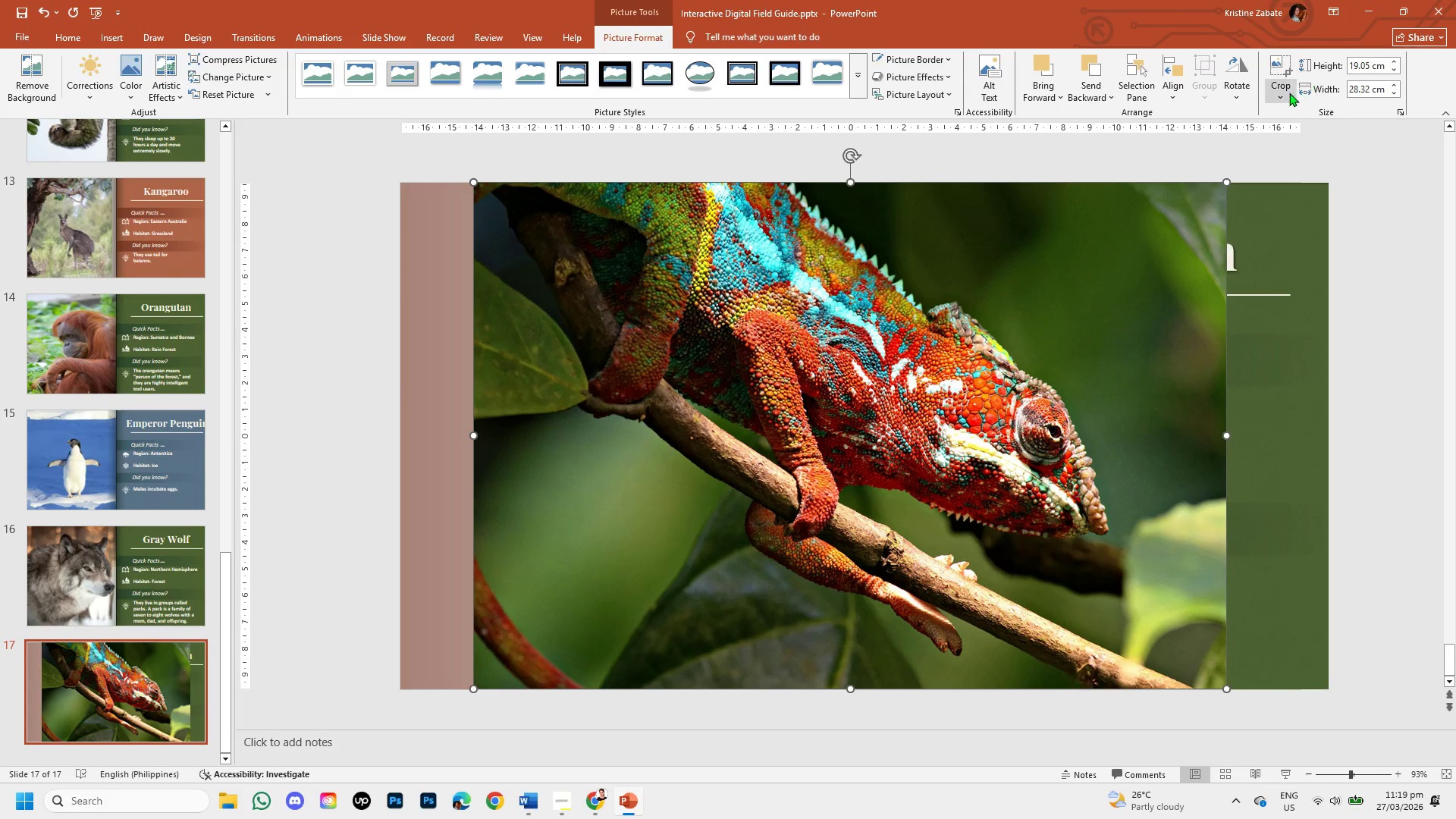 
left_click([1284, 93])
 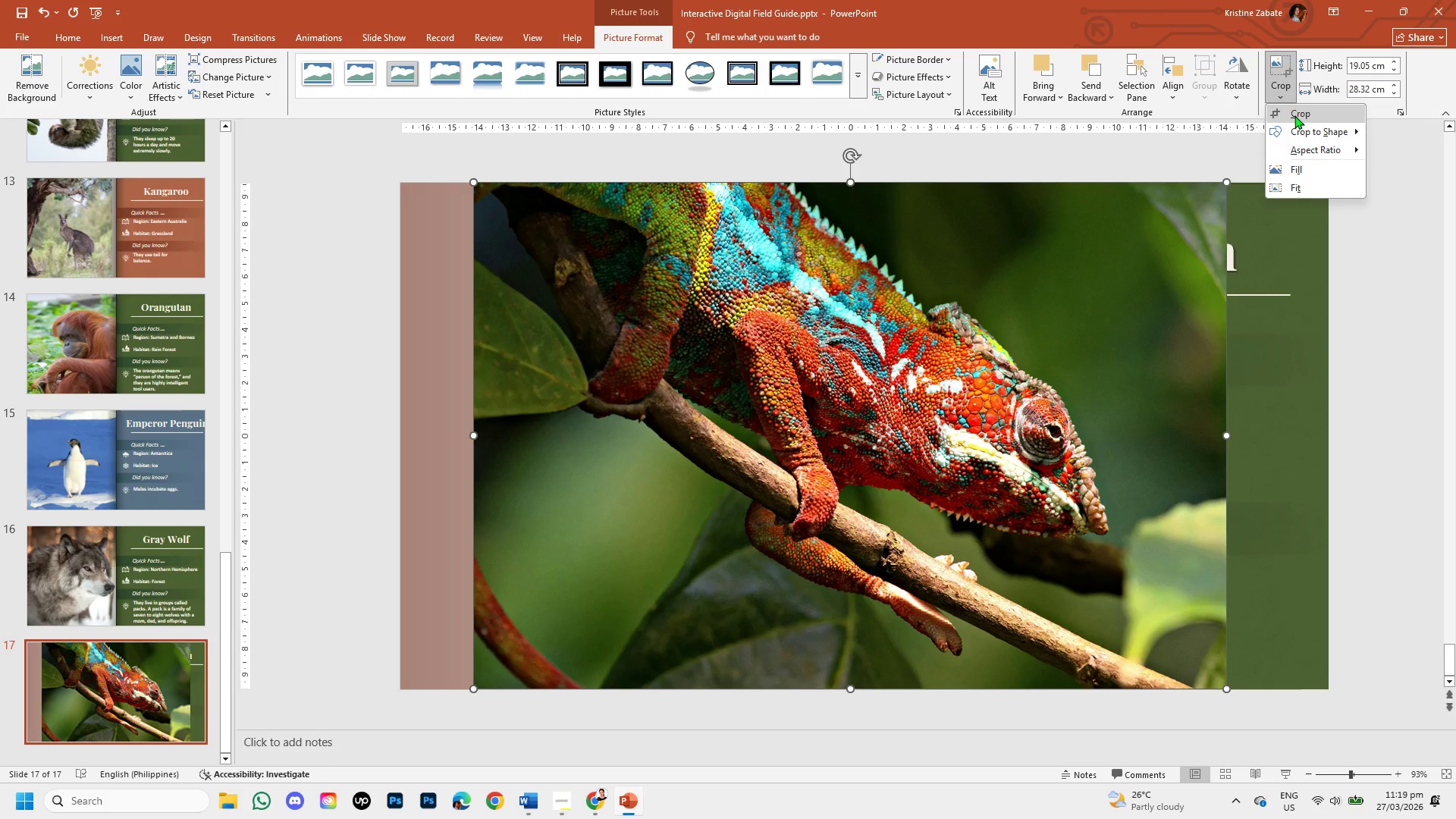 
left_click([1294, 115])
 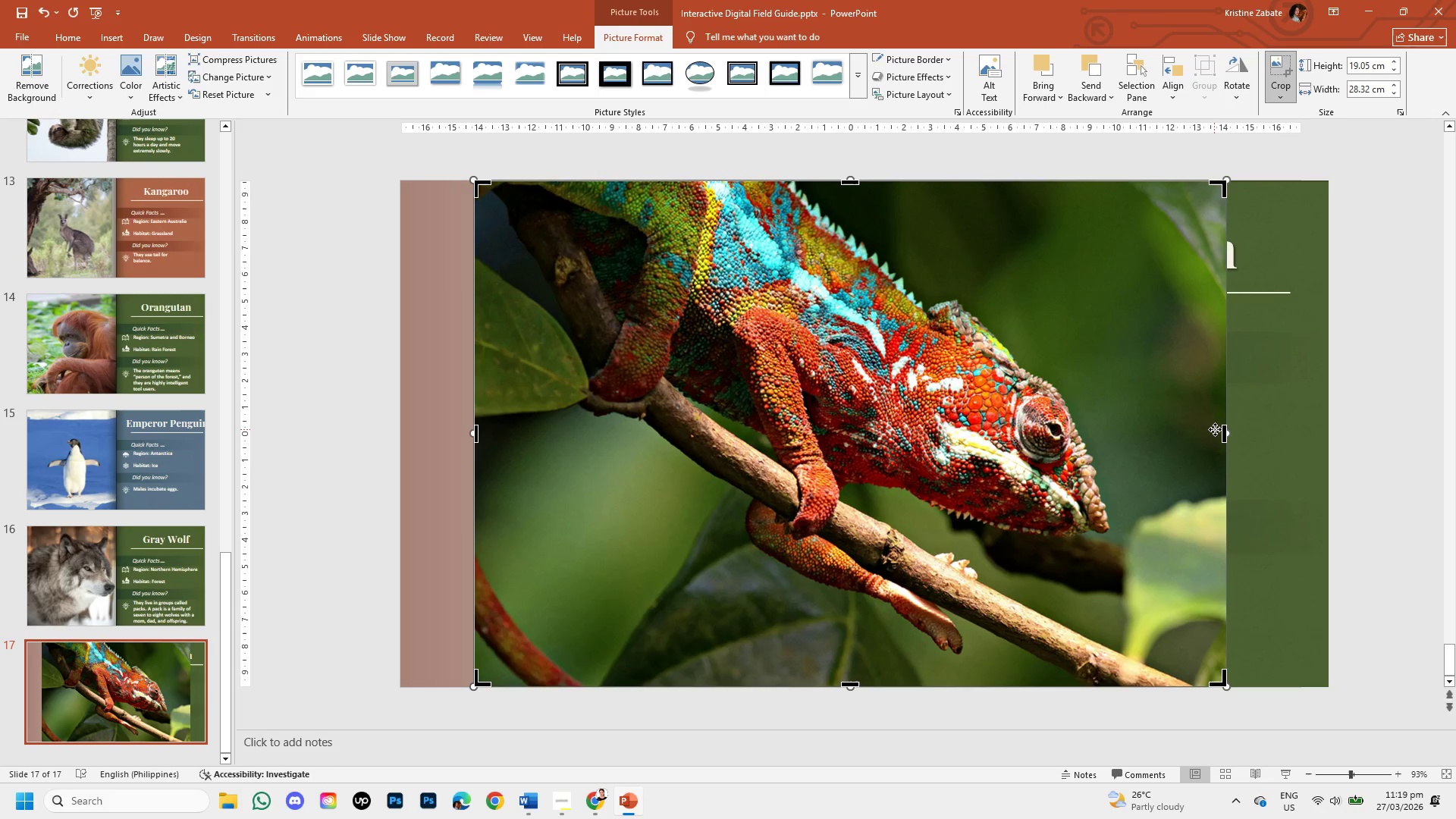 
left_click_drag(start_coordinate=[1223, 432], to_coordinate=[1115, 384])
 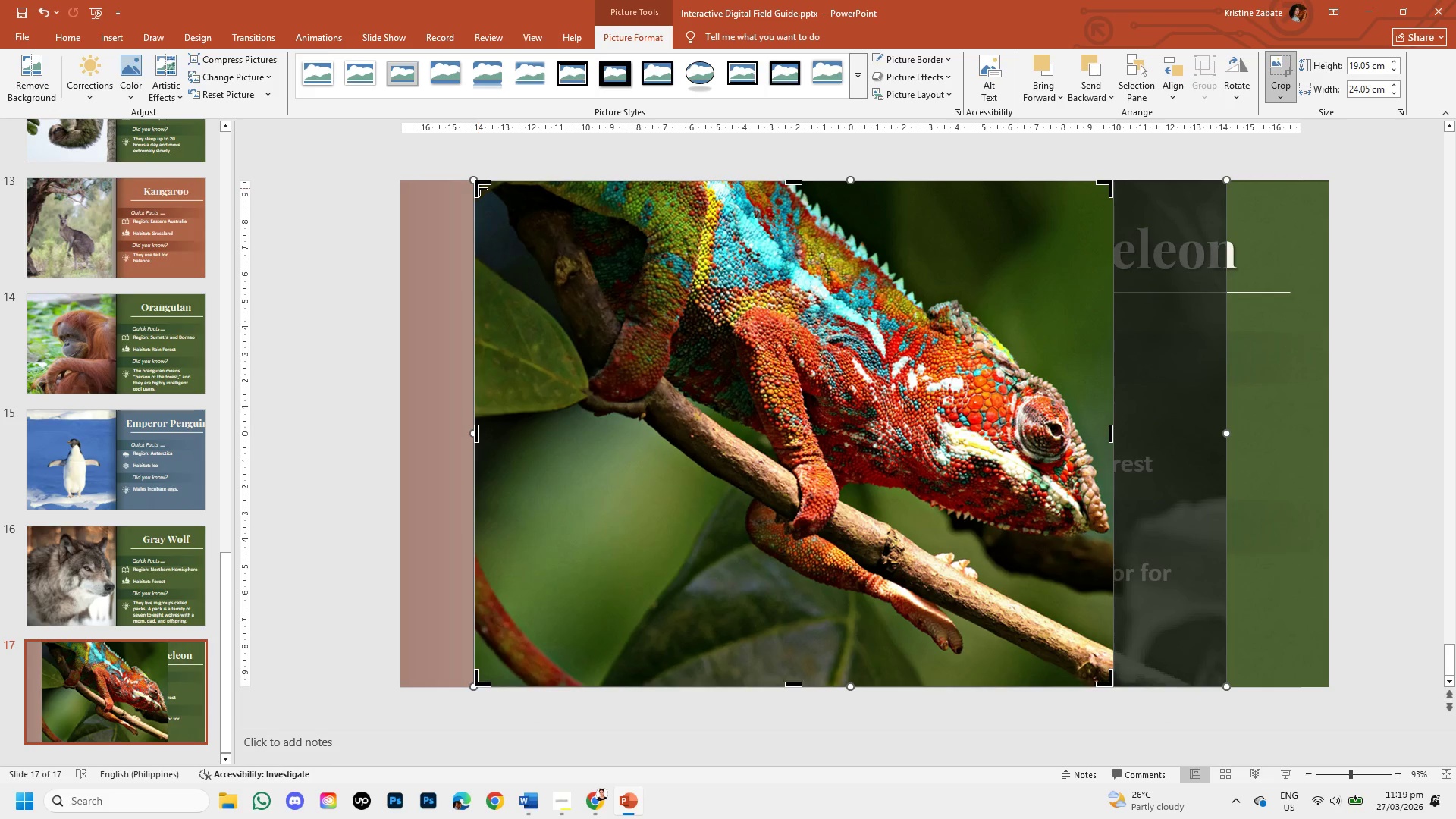 
left_click_drag(start_coordinate=[477, 186], to_coordinate=[579, 179])
 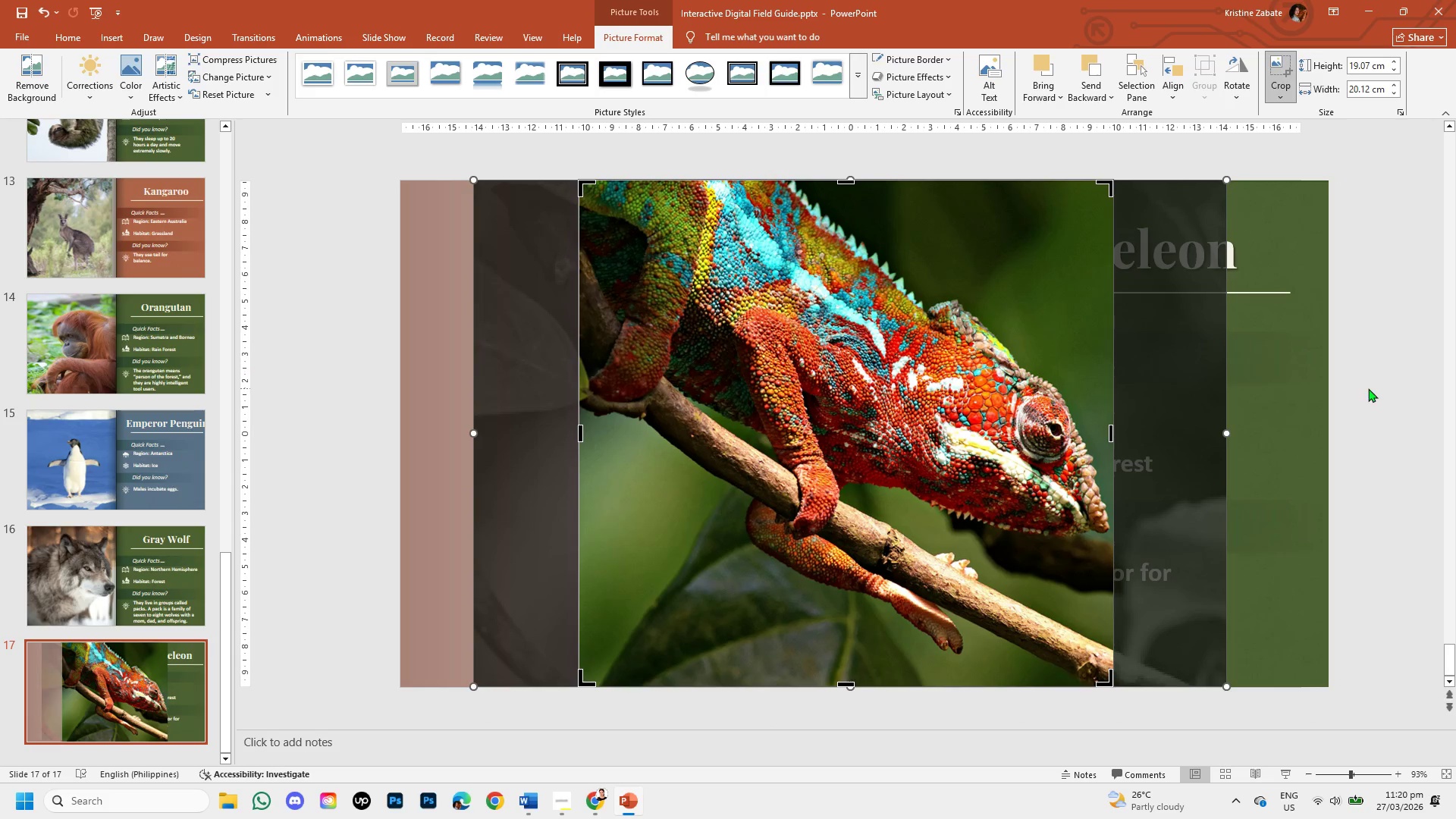 
left_click([1368, 388])
 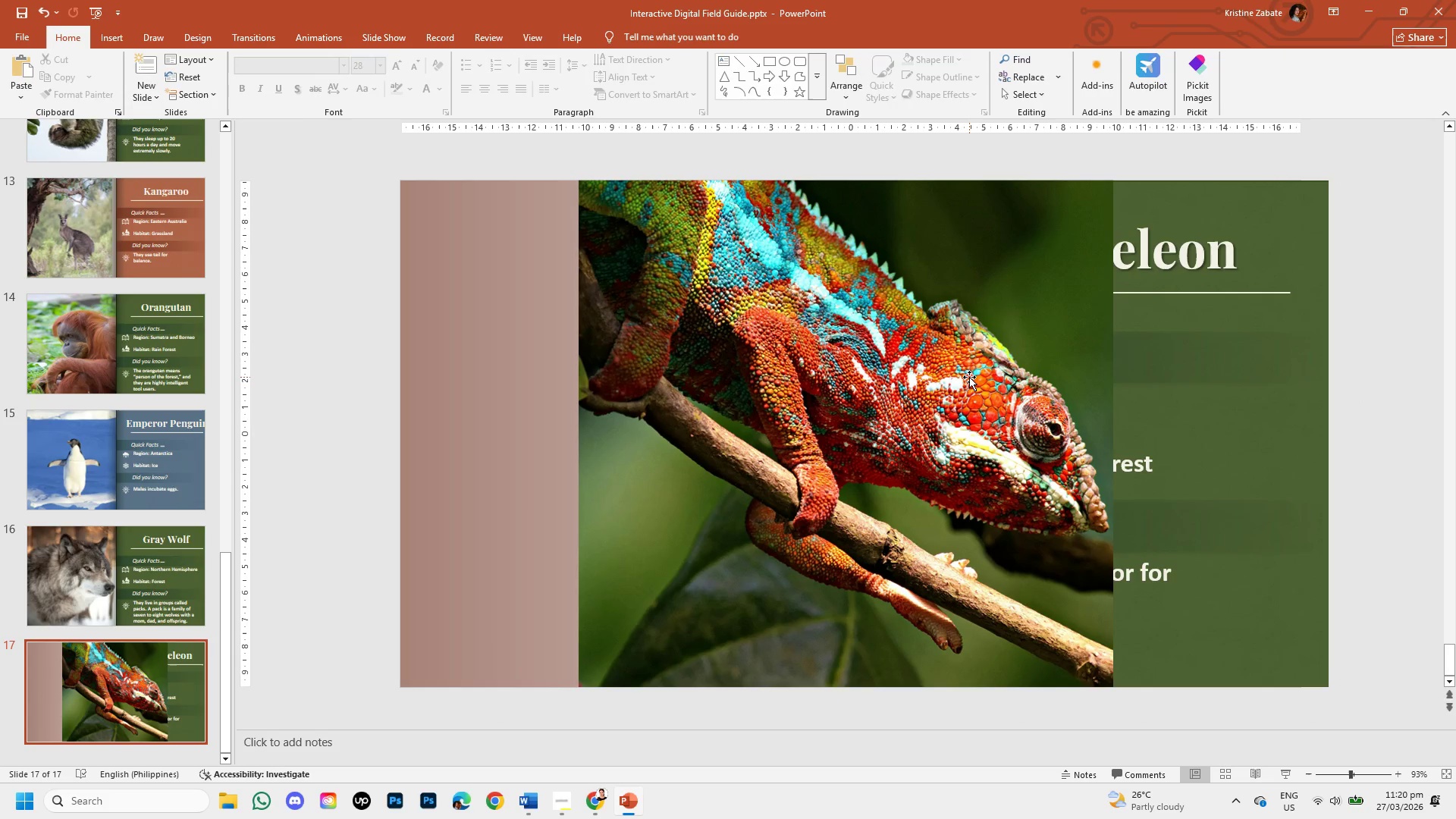 
left_click([968, 377])
 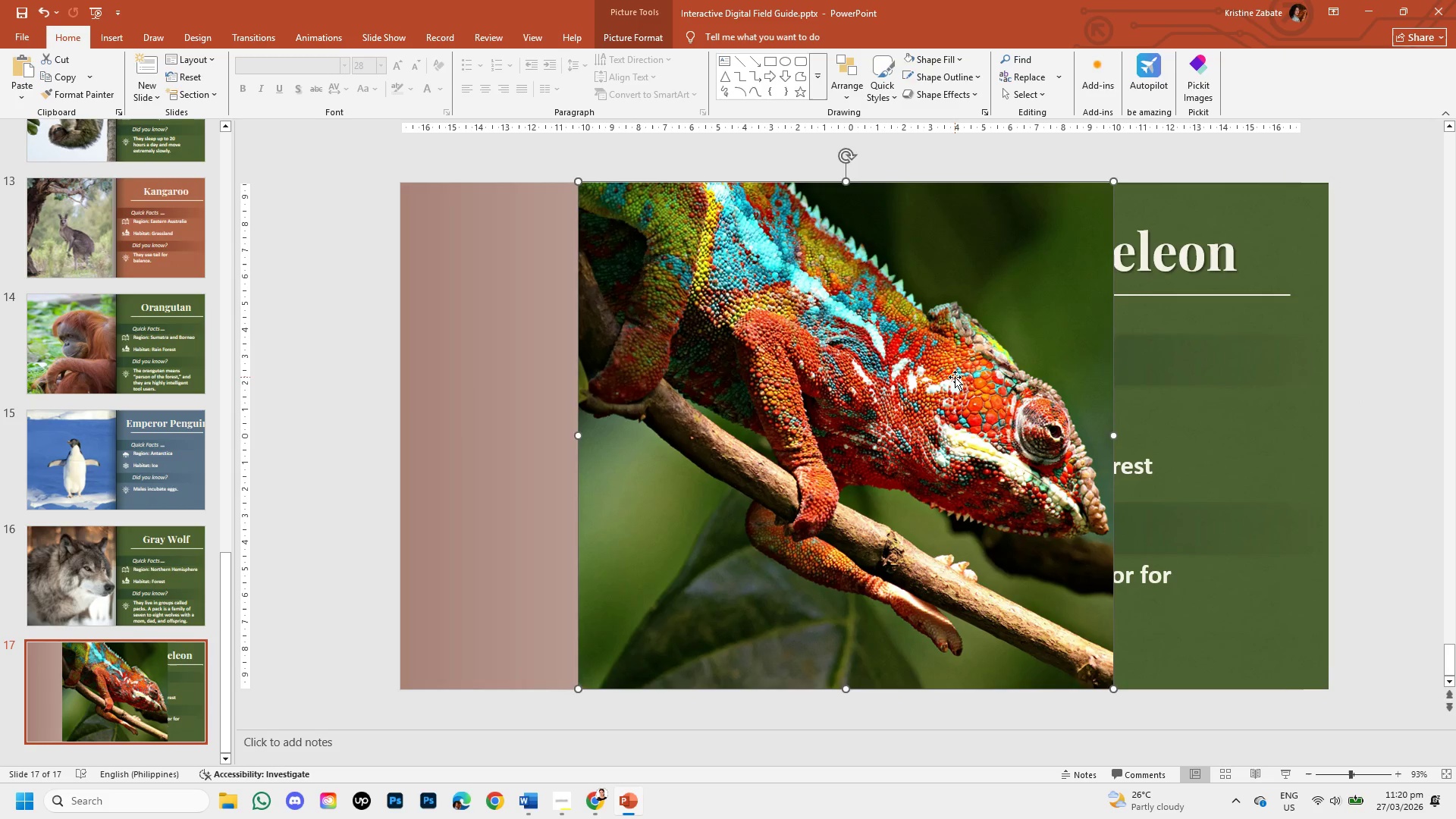 
left_click_drag(start_coordinate=[955, 377], to_coordinate=[762, 368])
 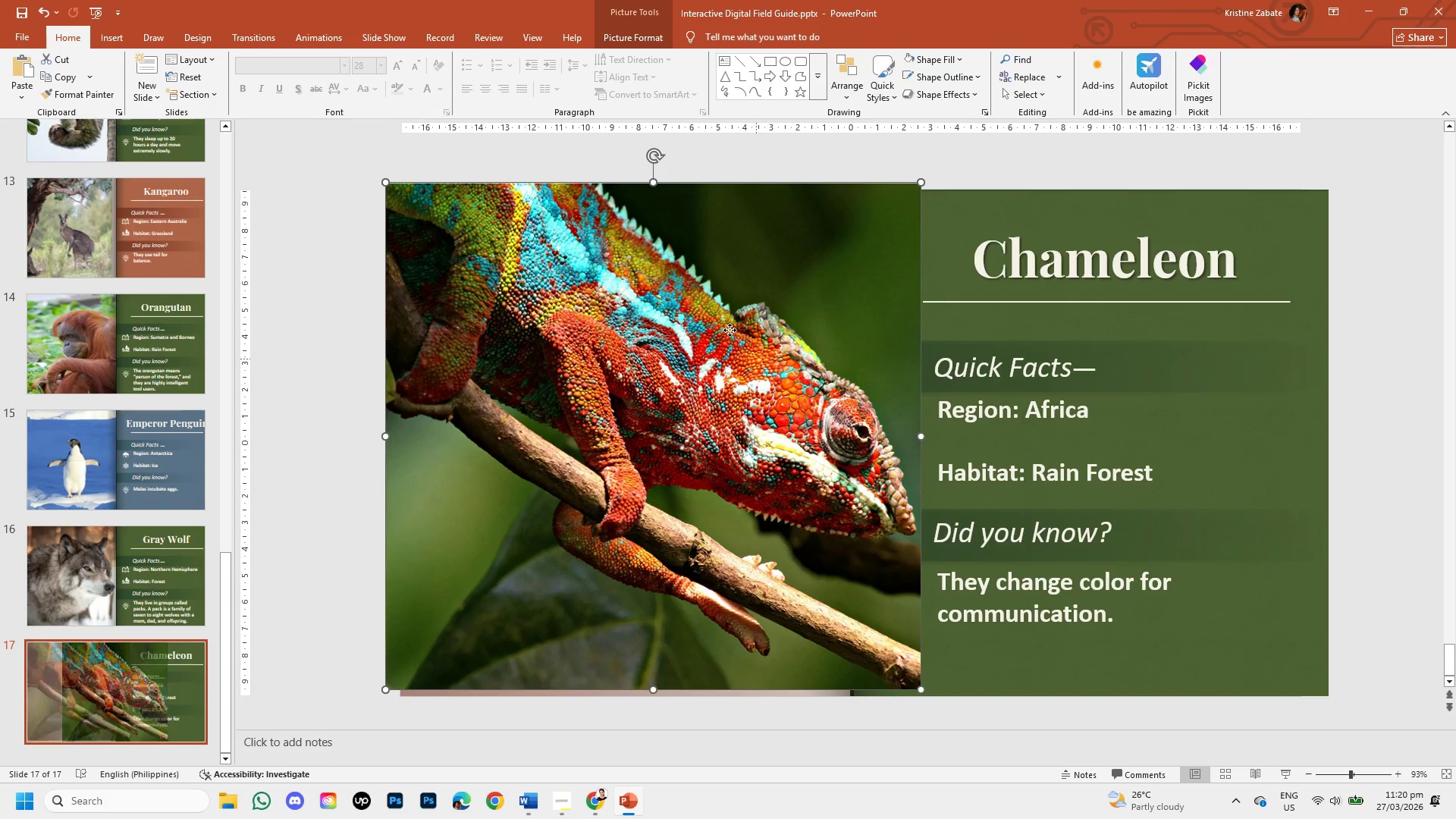 
double_click([730, 330])
 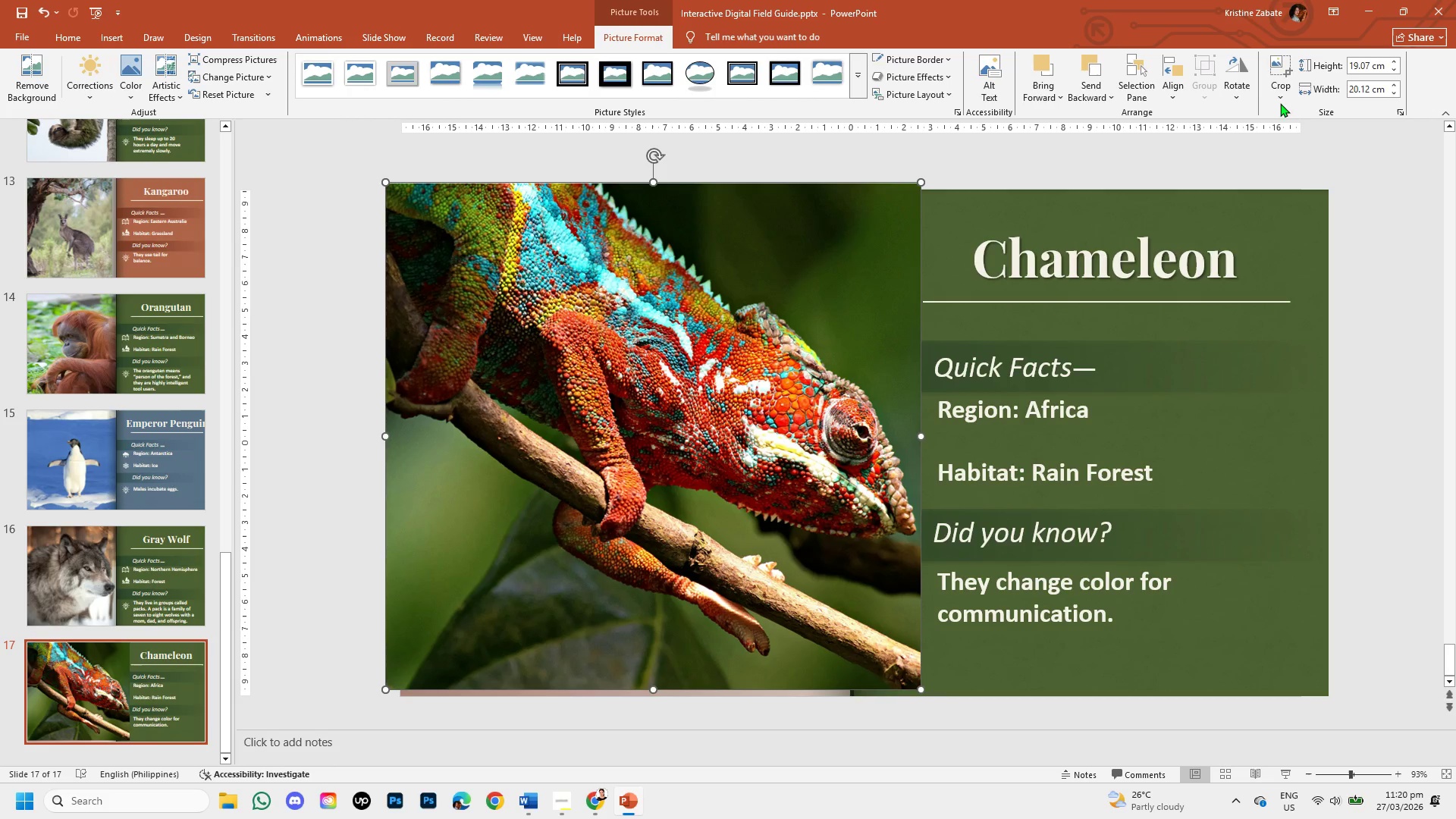 
left_click([1285, 99])
 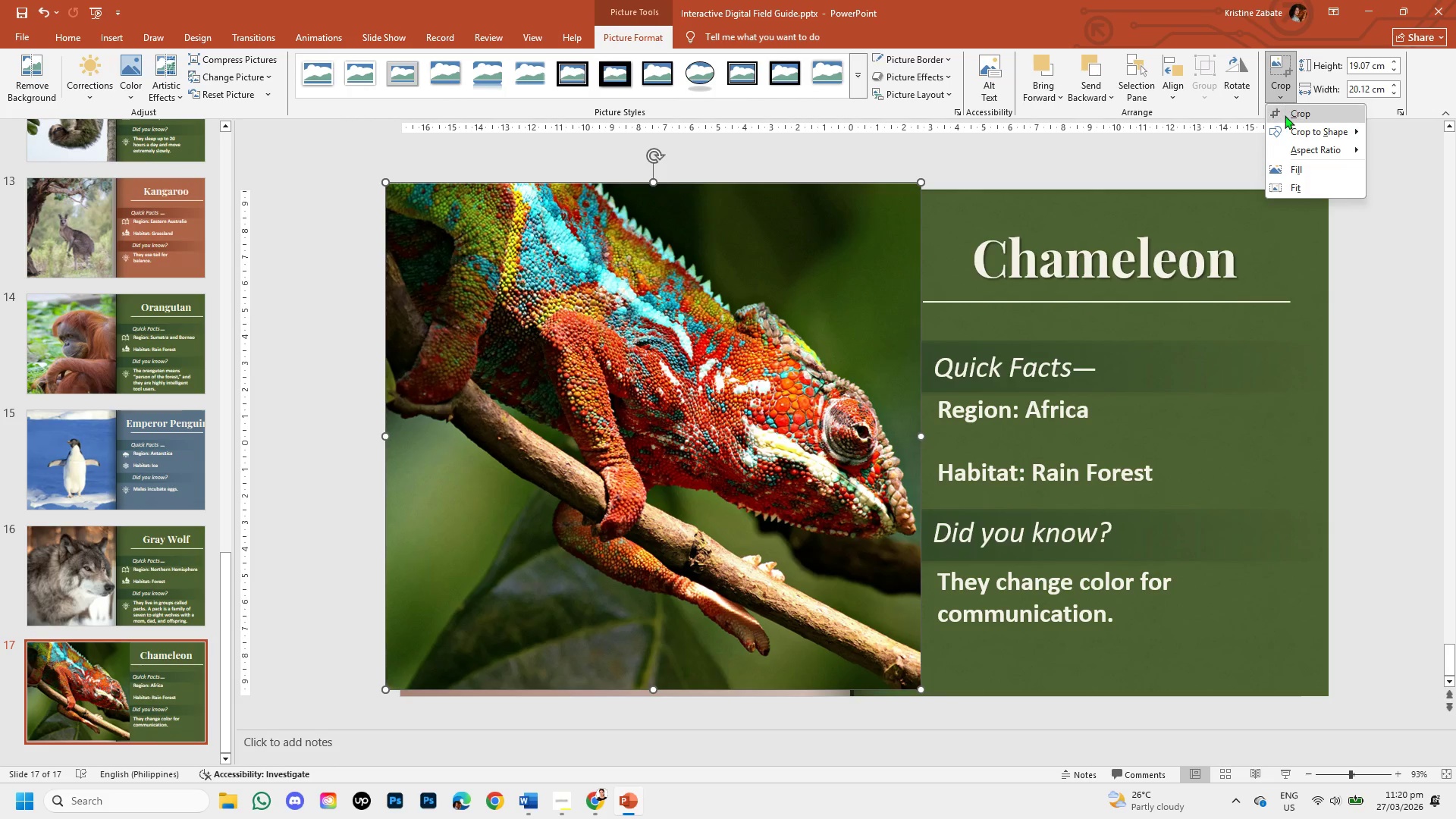 
left_click([1285, 115])
 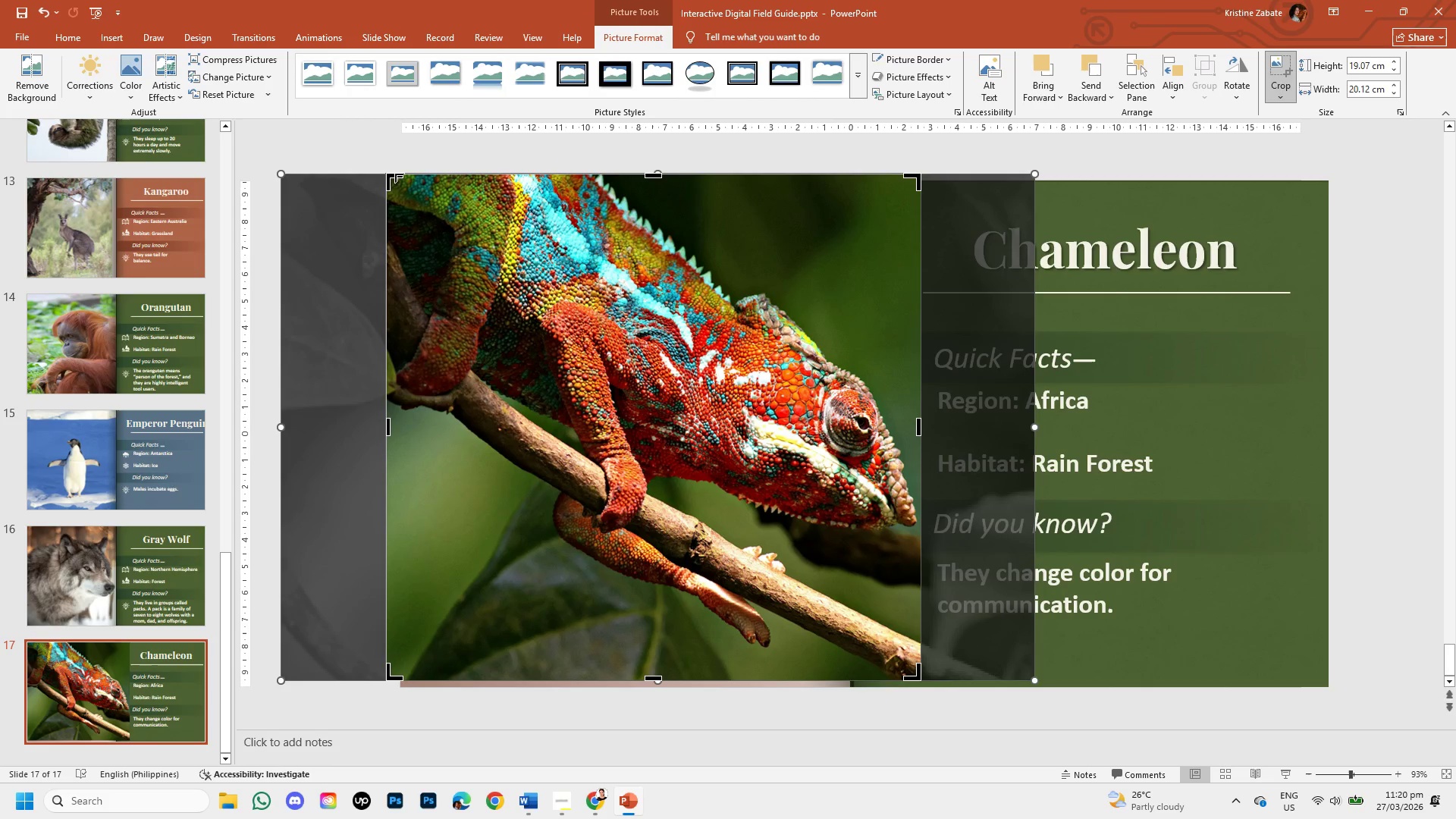 
left_click_drag(start_coordinate=[388, 182], to_coordinate=[441, 172])
 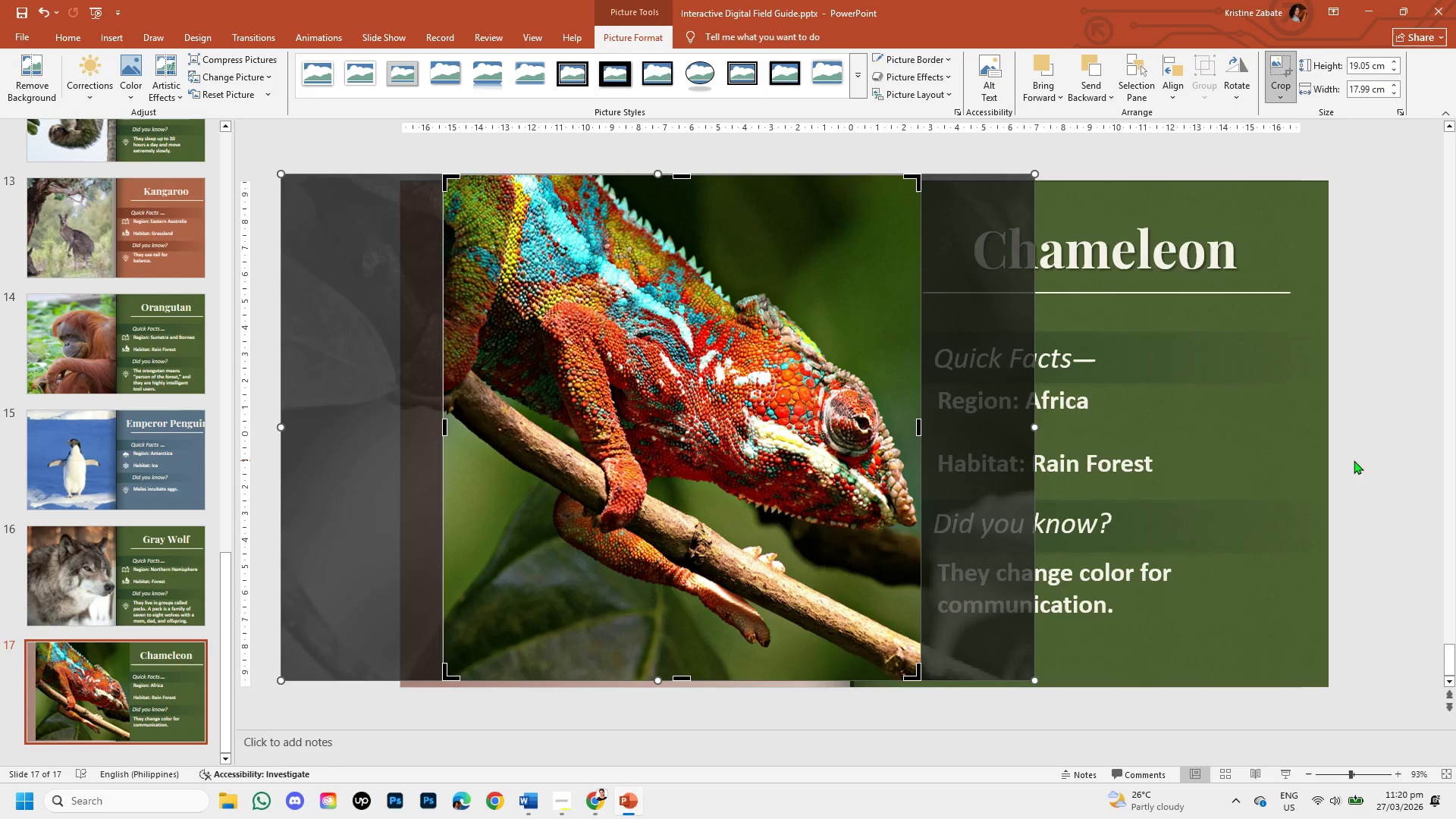 
left_click([1354, 460])
 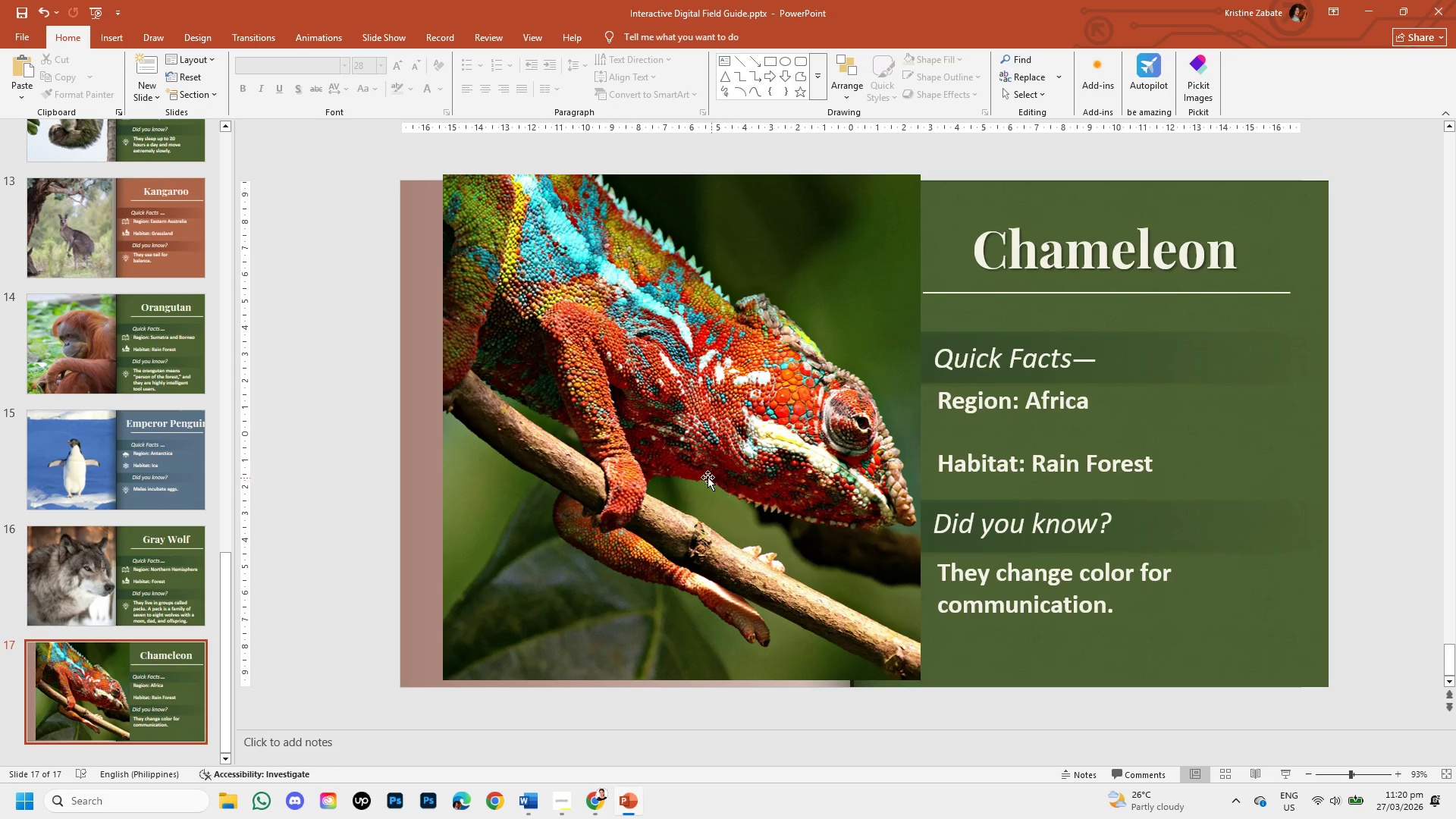 
left_click([694, 446])
 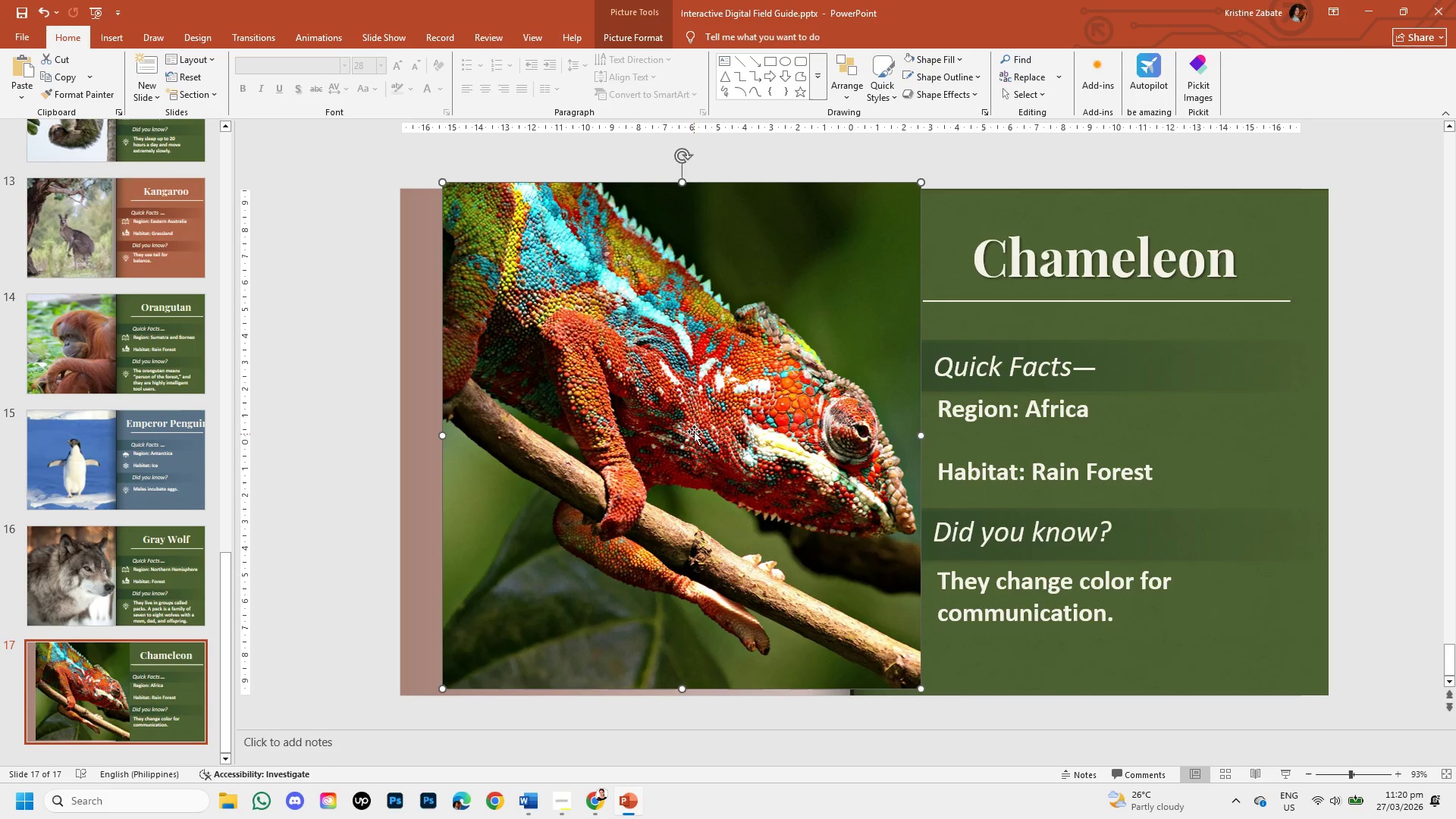 
left_click_drag(start_coordinate=[694, 430], to_coordinate=[647, 435])
 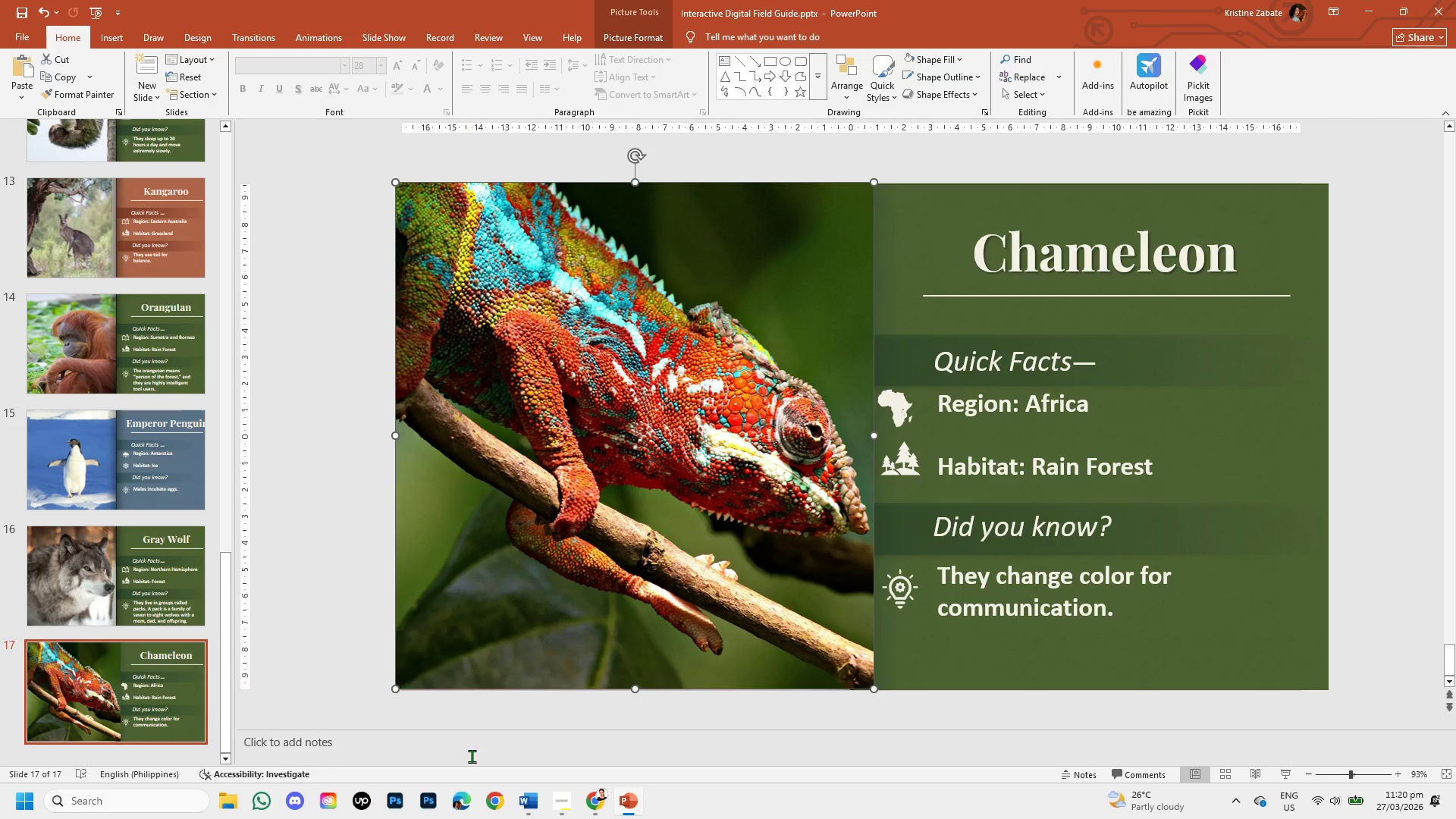 
left_click([582, 813])
 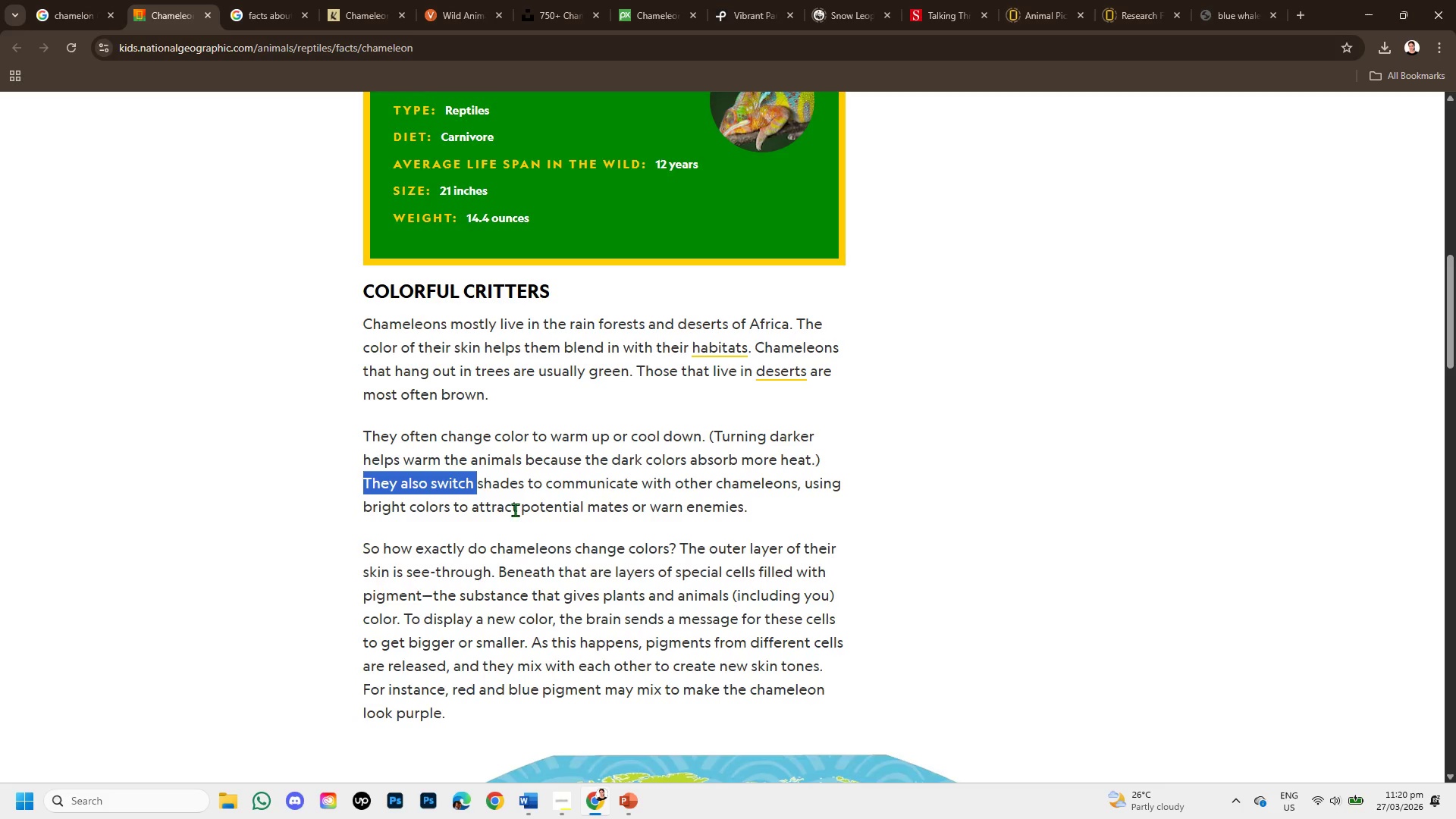 
left_click_drag(start_coordinate=[353, 479], to_coordinate=[438, 485])
 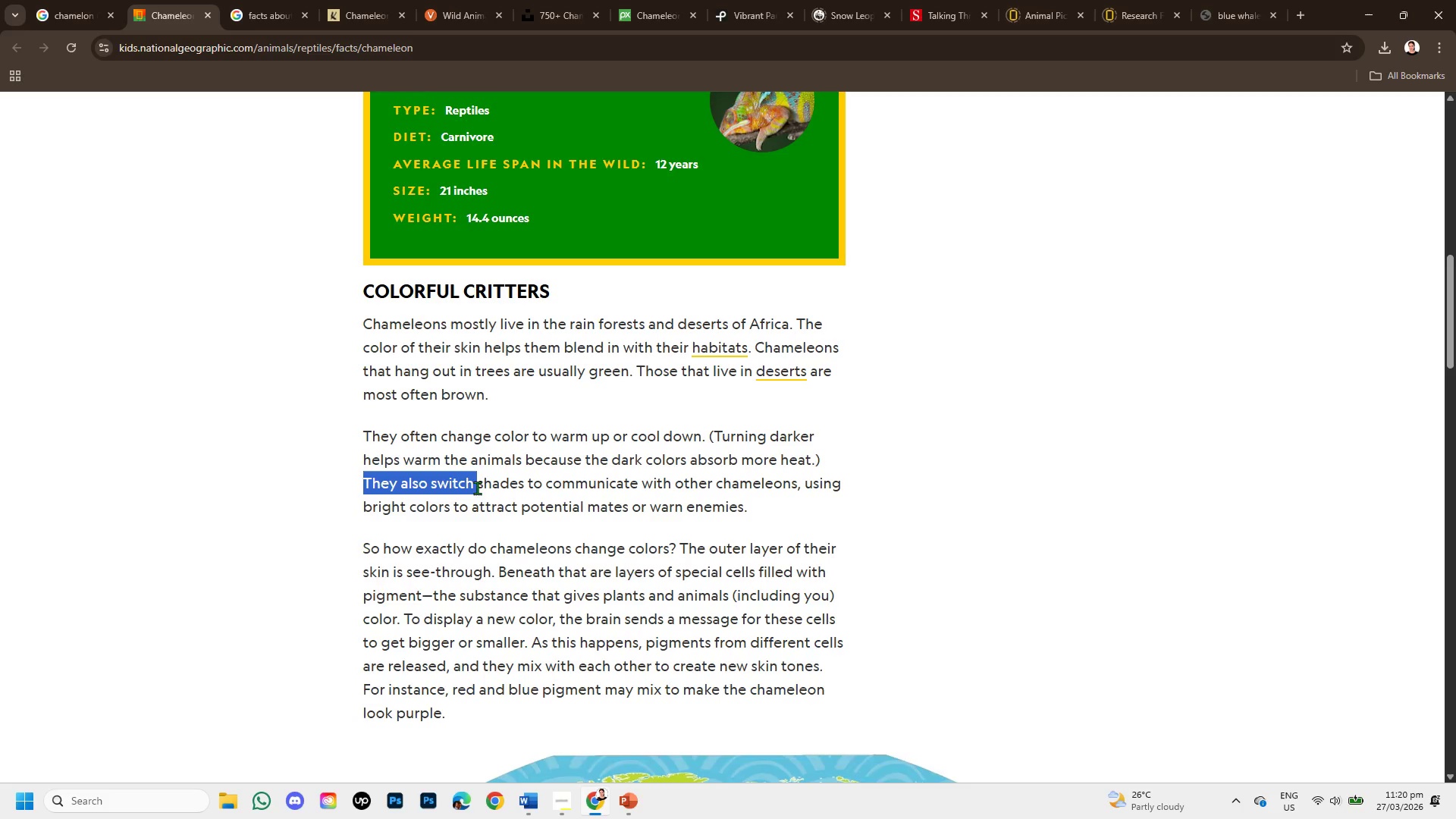 
left_click_drag(start_coordinate=[482, 488], to_coordinate=[880, 447])
 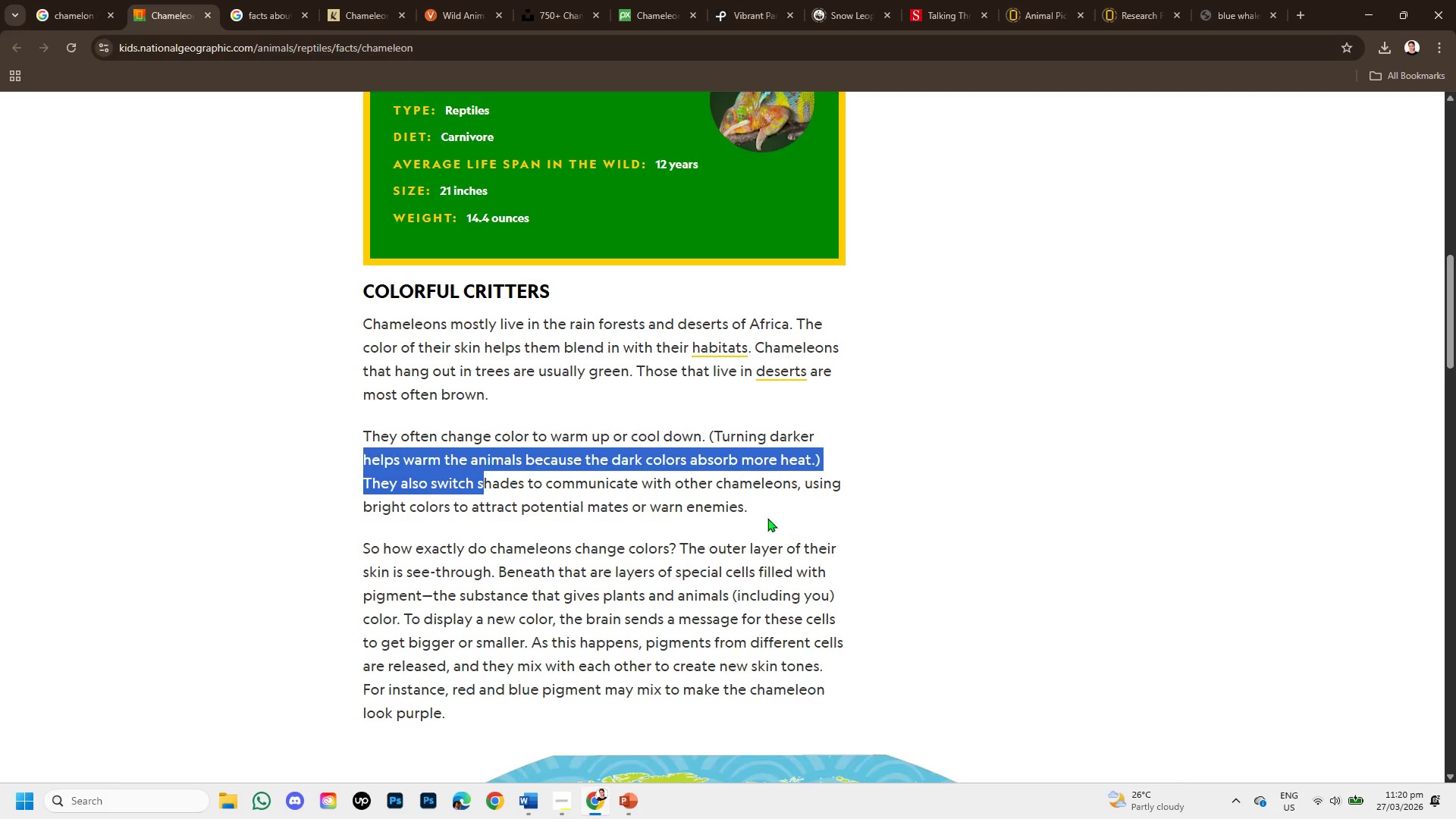 
left_click([752, 504])
 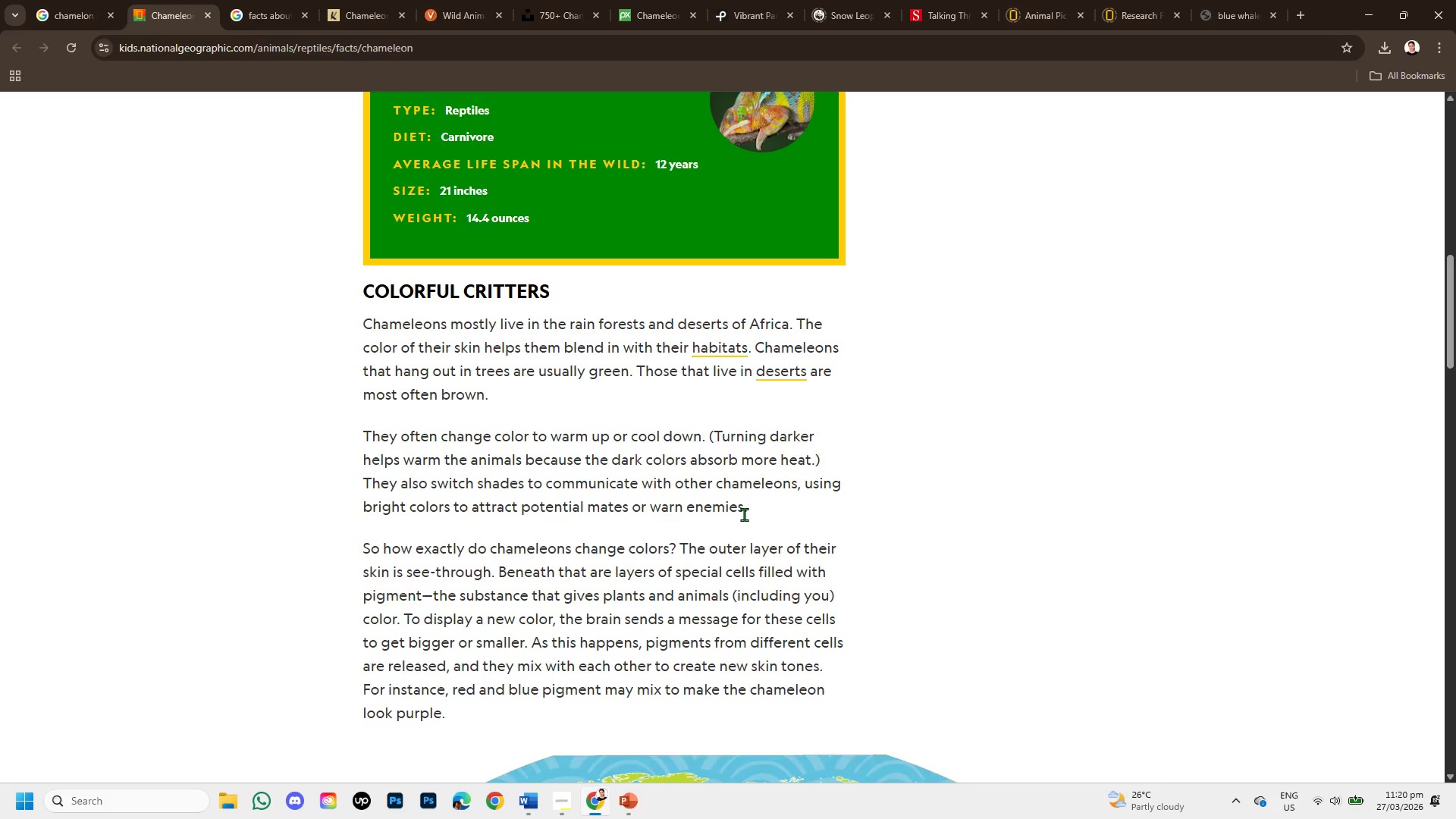 
left_click_drag(start_coordinate=[744, 514], to_coordinate=[381, 472])
 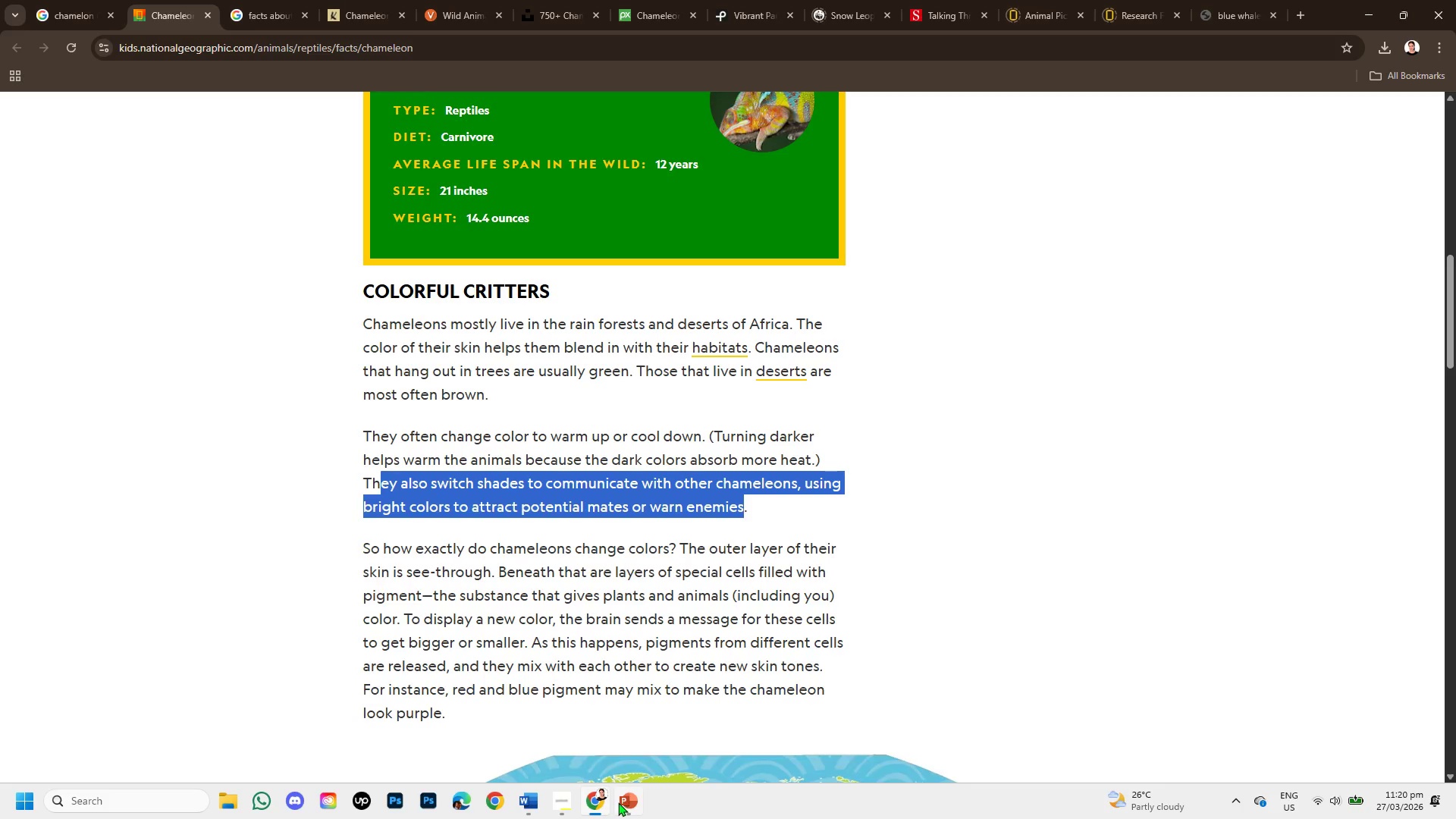 
left_click([618, 802])
 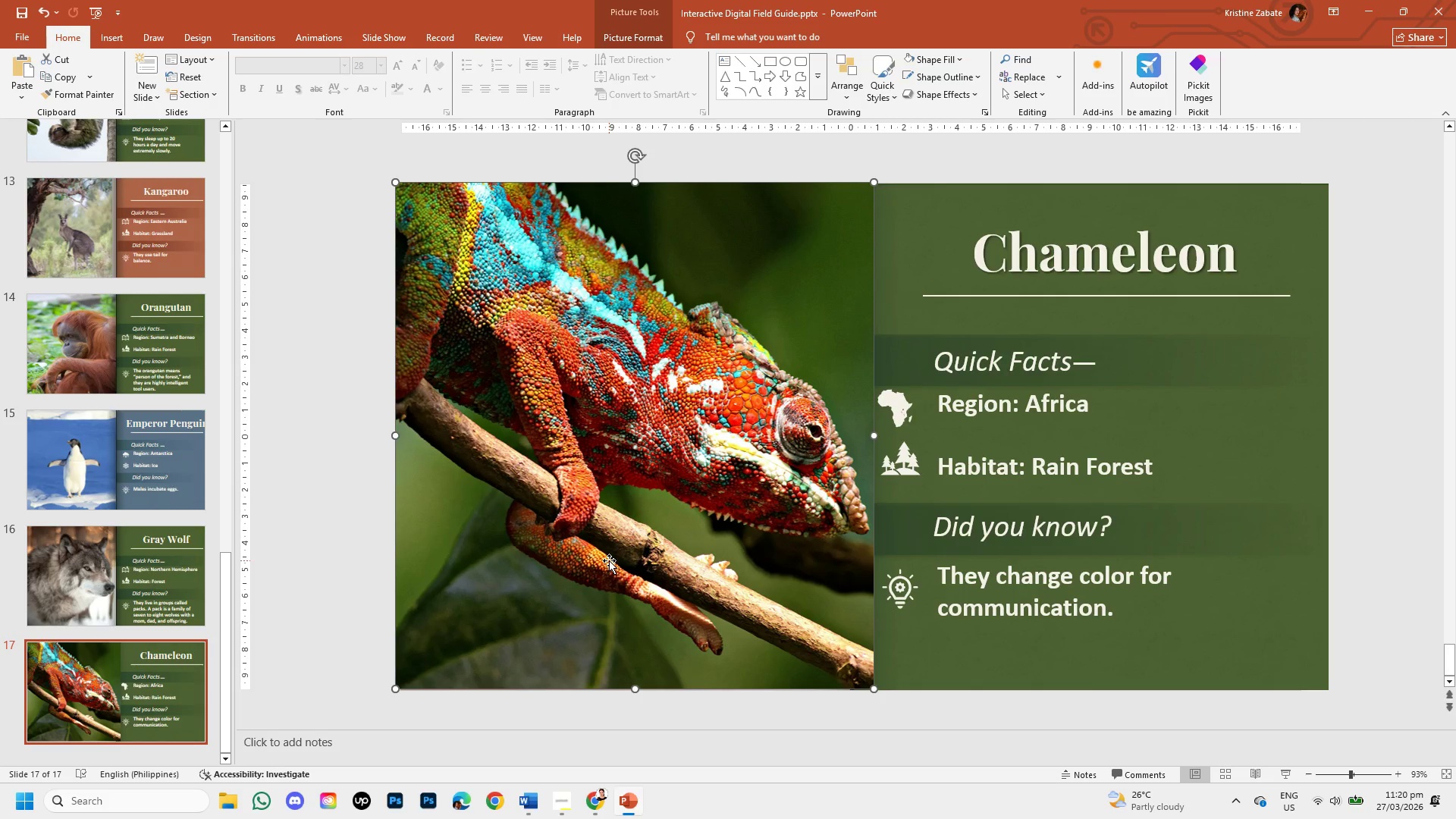 
right_click([609, 560])
 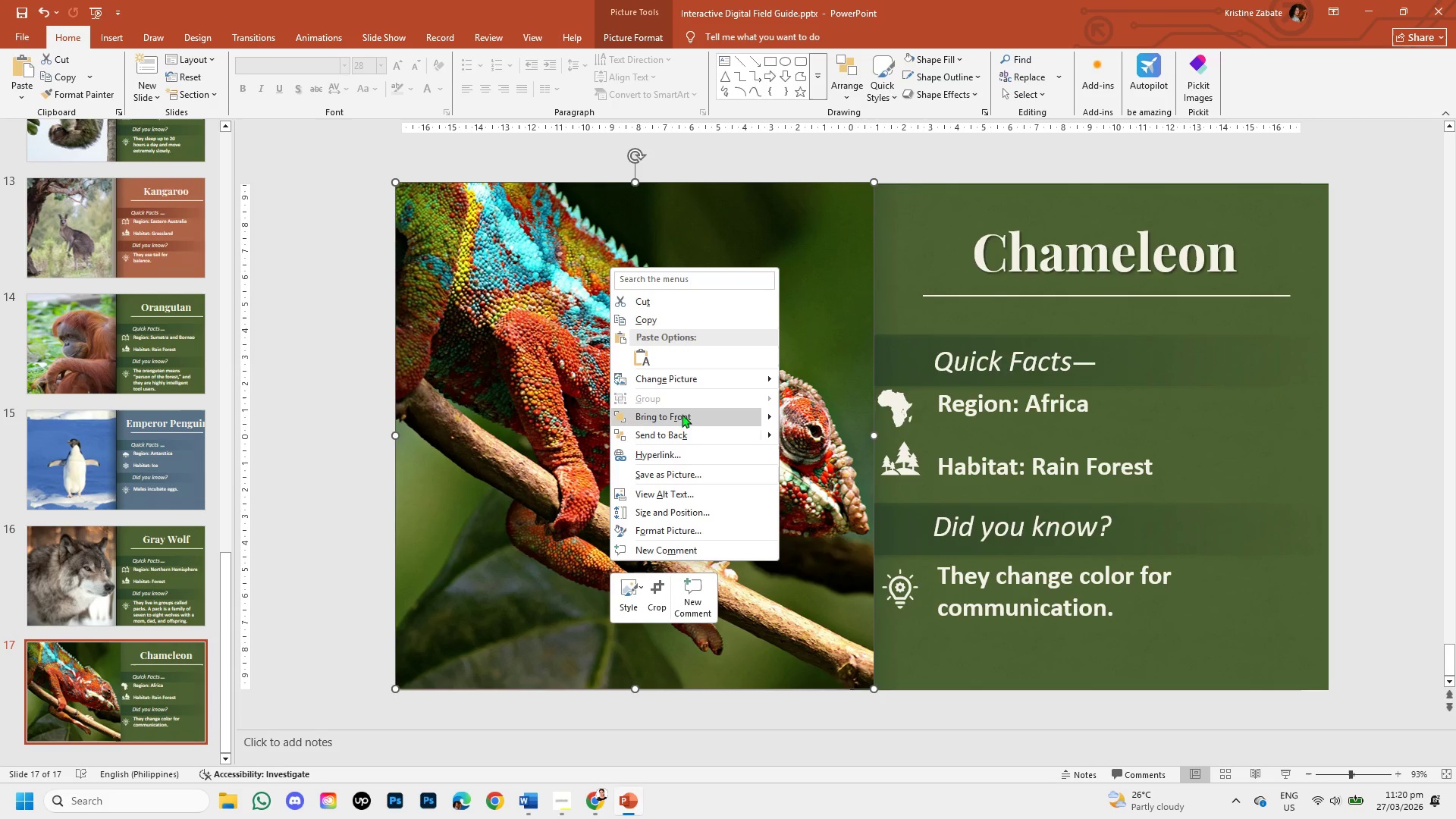 
left_click([686, 428])
 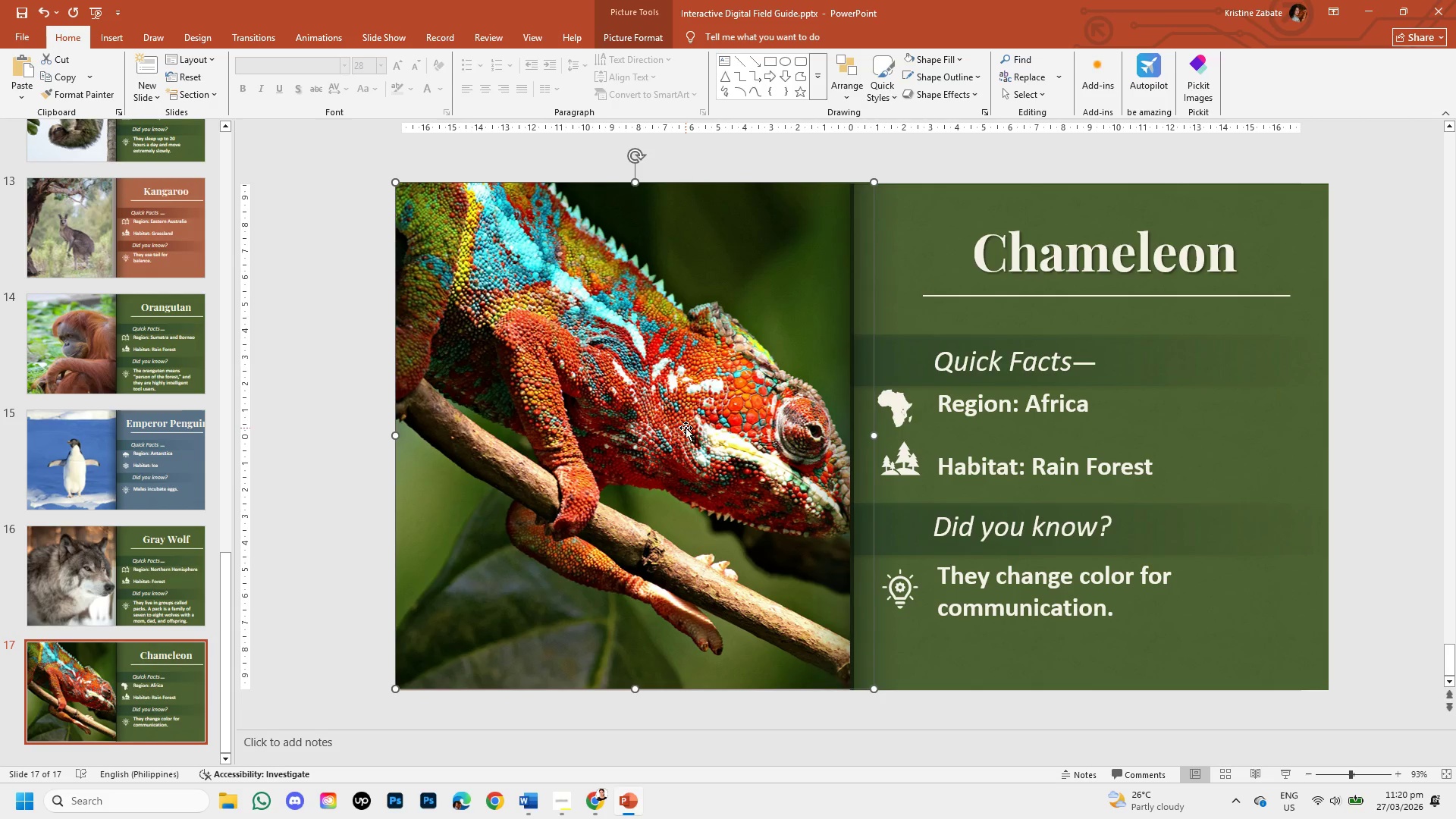 
double_click([686, 428])
 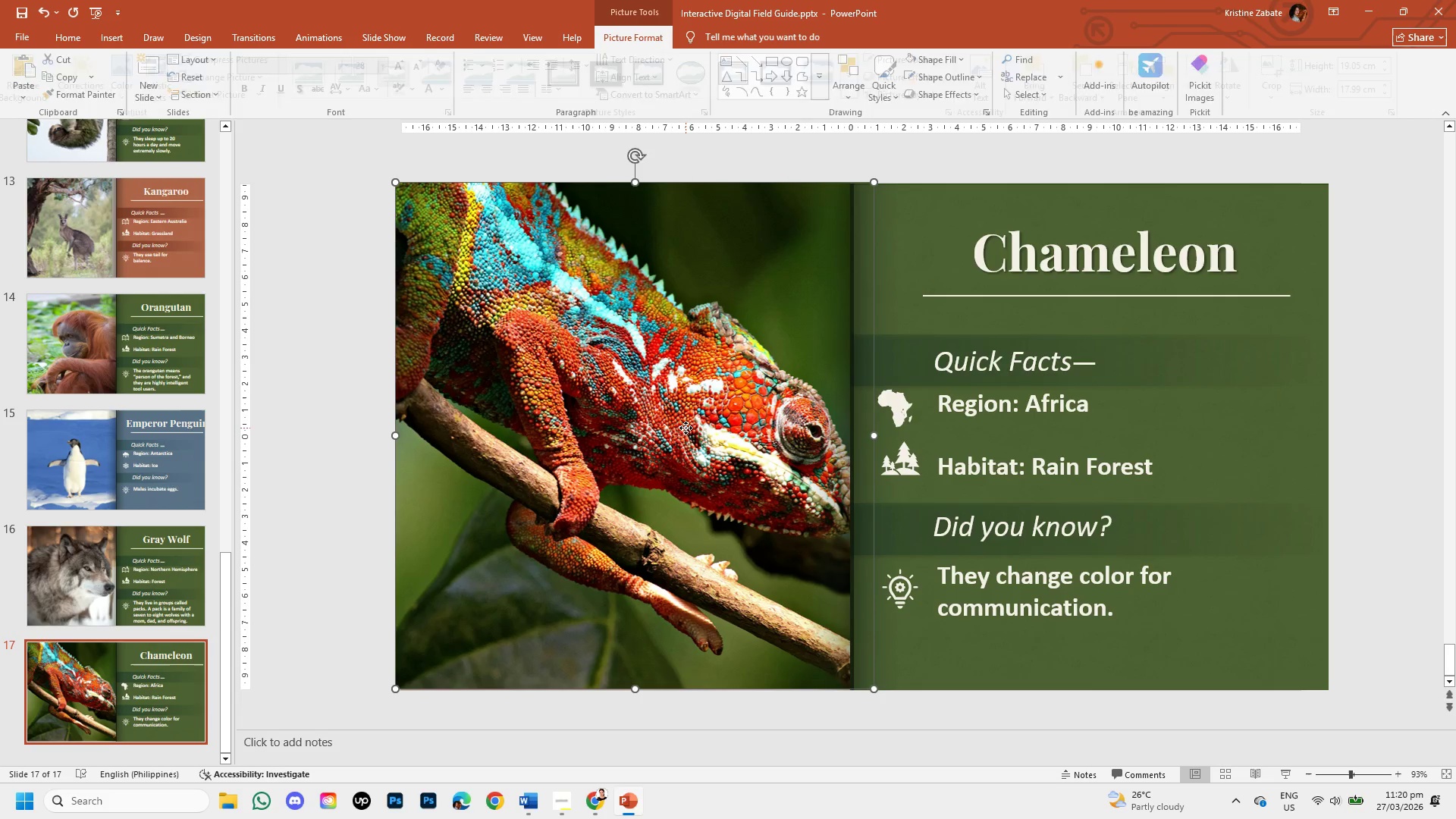 
triple_click([686, 428])
 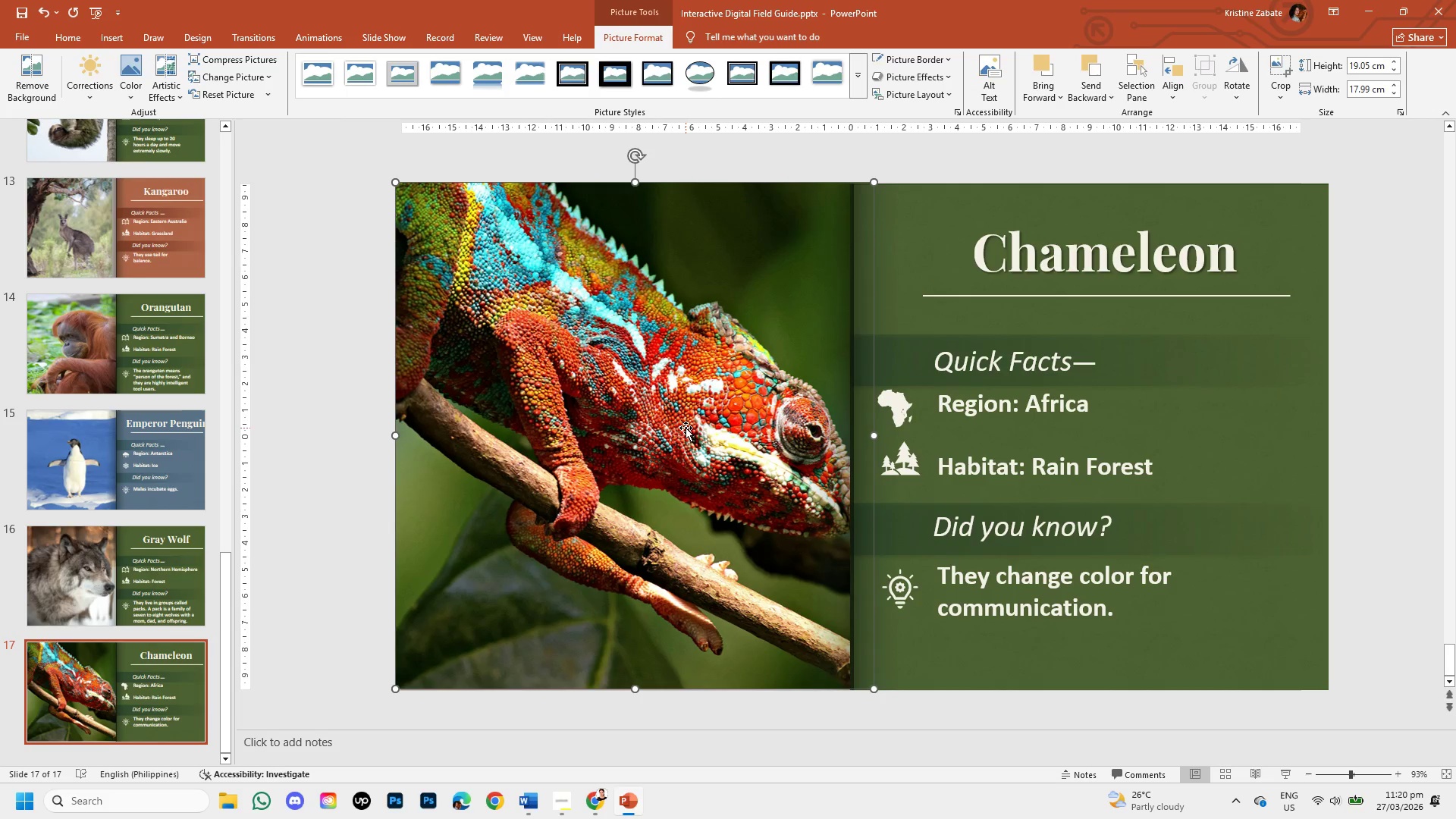 
left_click_drag(start_coordinate=[686, 428], to_coordinate=[667, 429])
 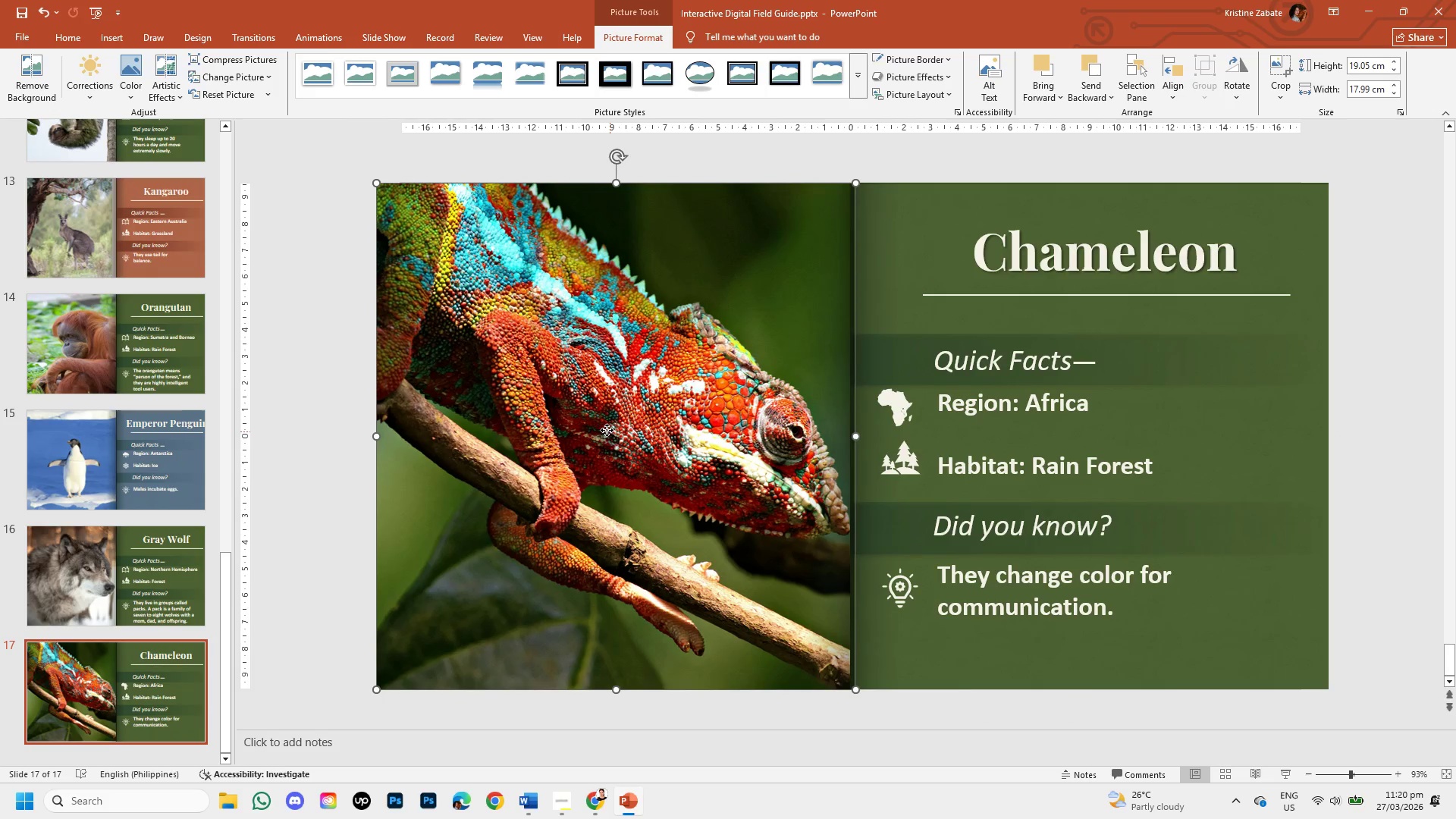 
double_click([607, 430])
 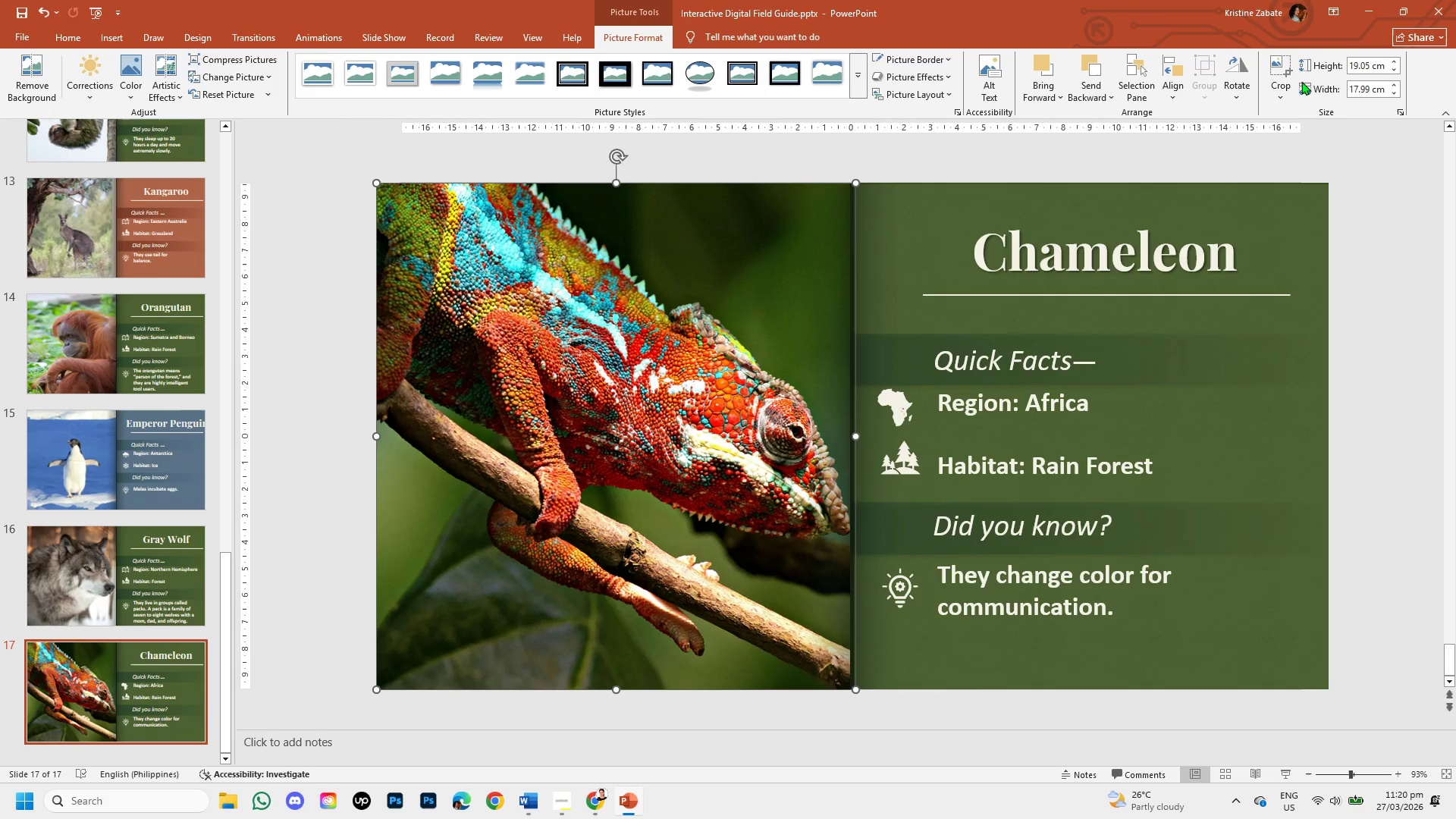 
left_click([1286, 82])
 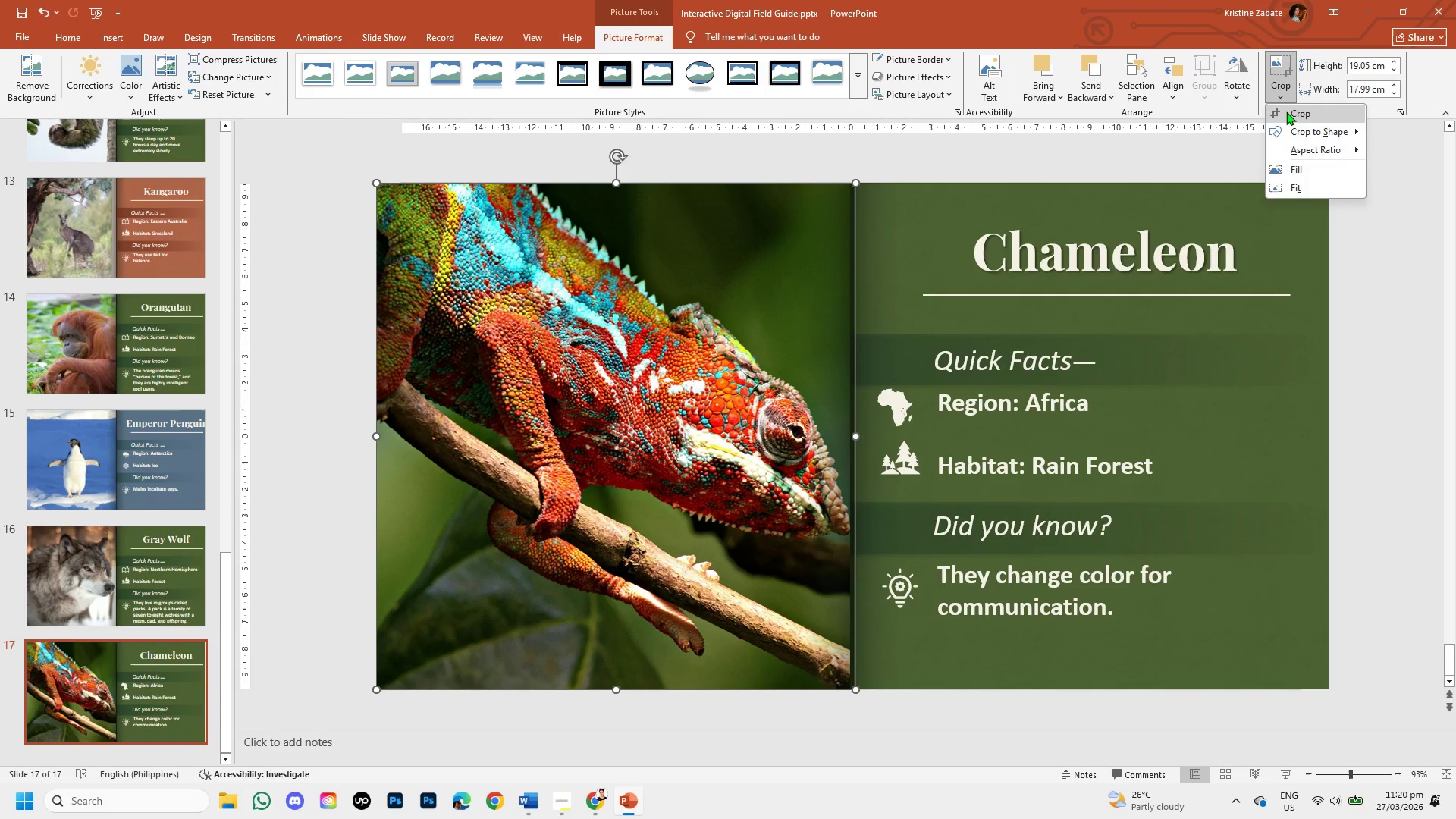 
left_click([1286, 111])
 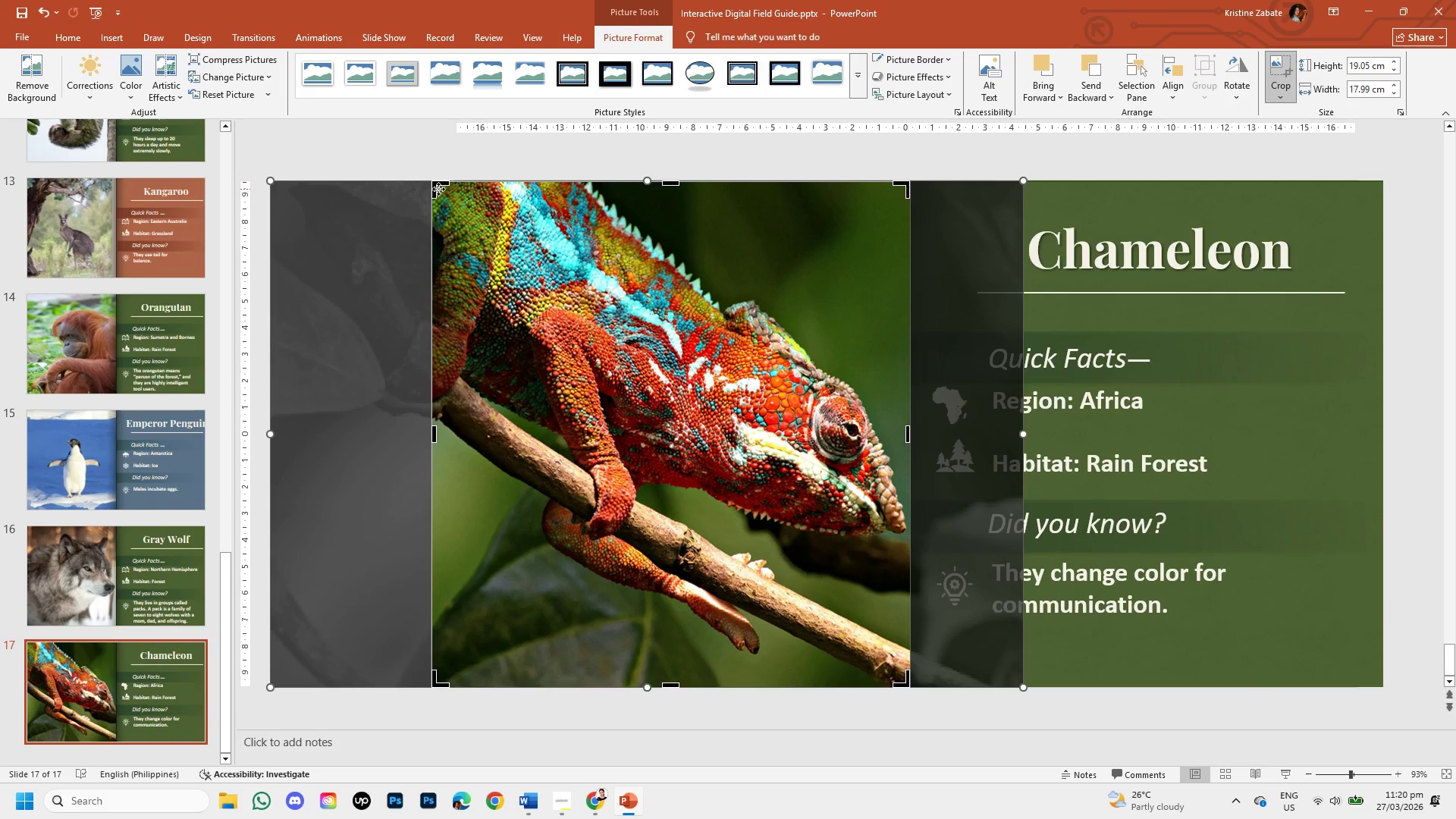 
left_click_drag(start_coordinate=[435, 187], to_coordinate=[458, 186])
 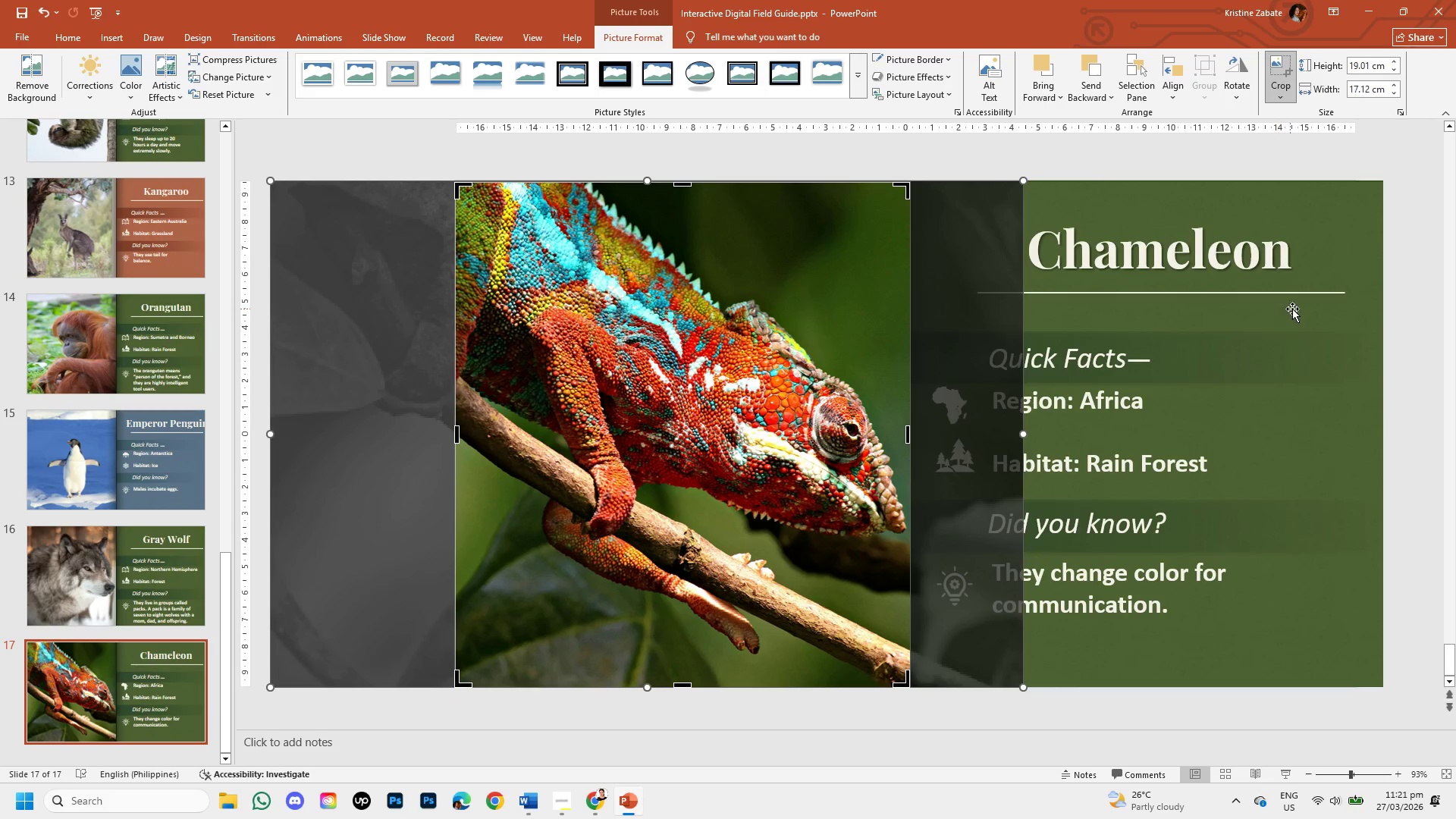 
left_click([1414, 334])
 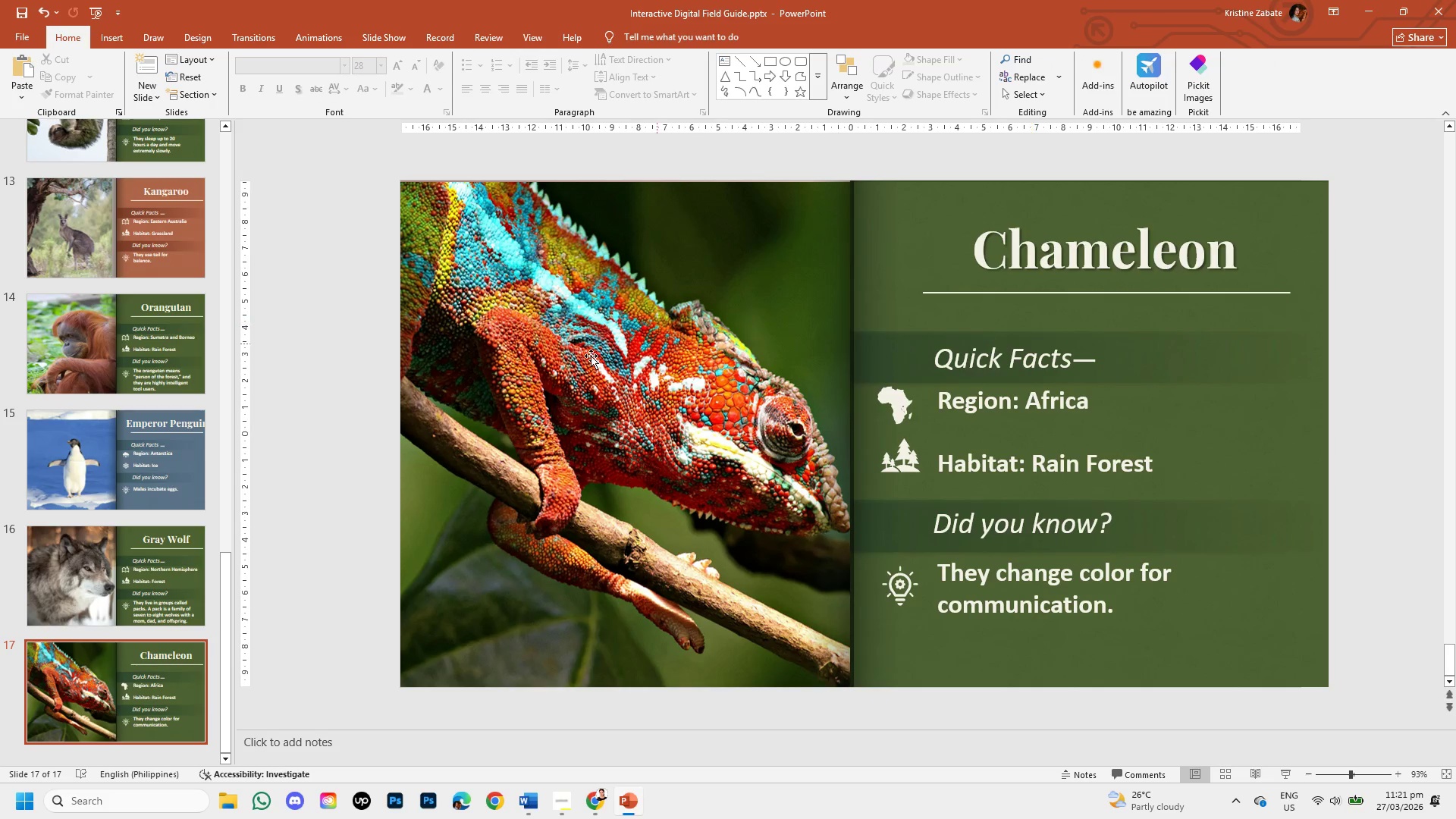 
left_click([554, 370])
 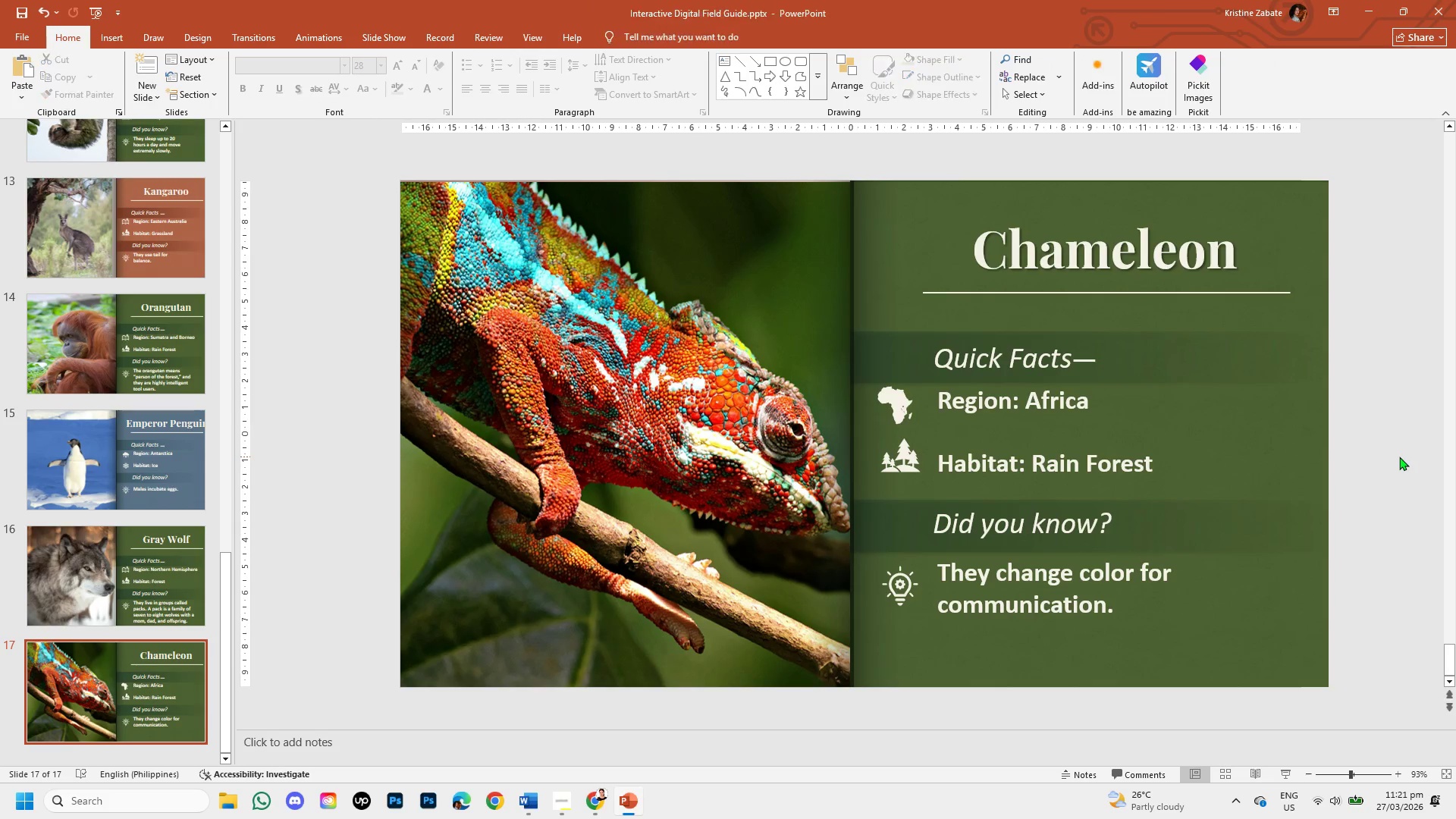 
right_click([635, 348])
 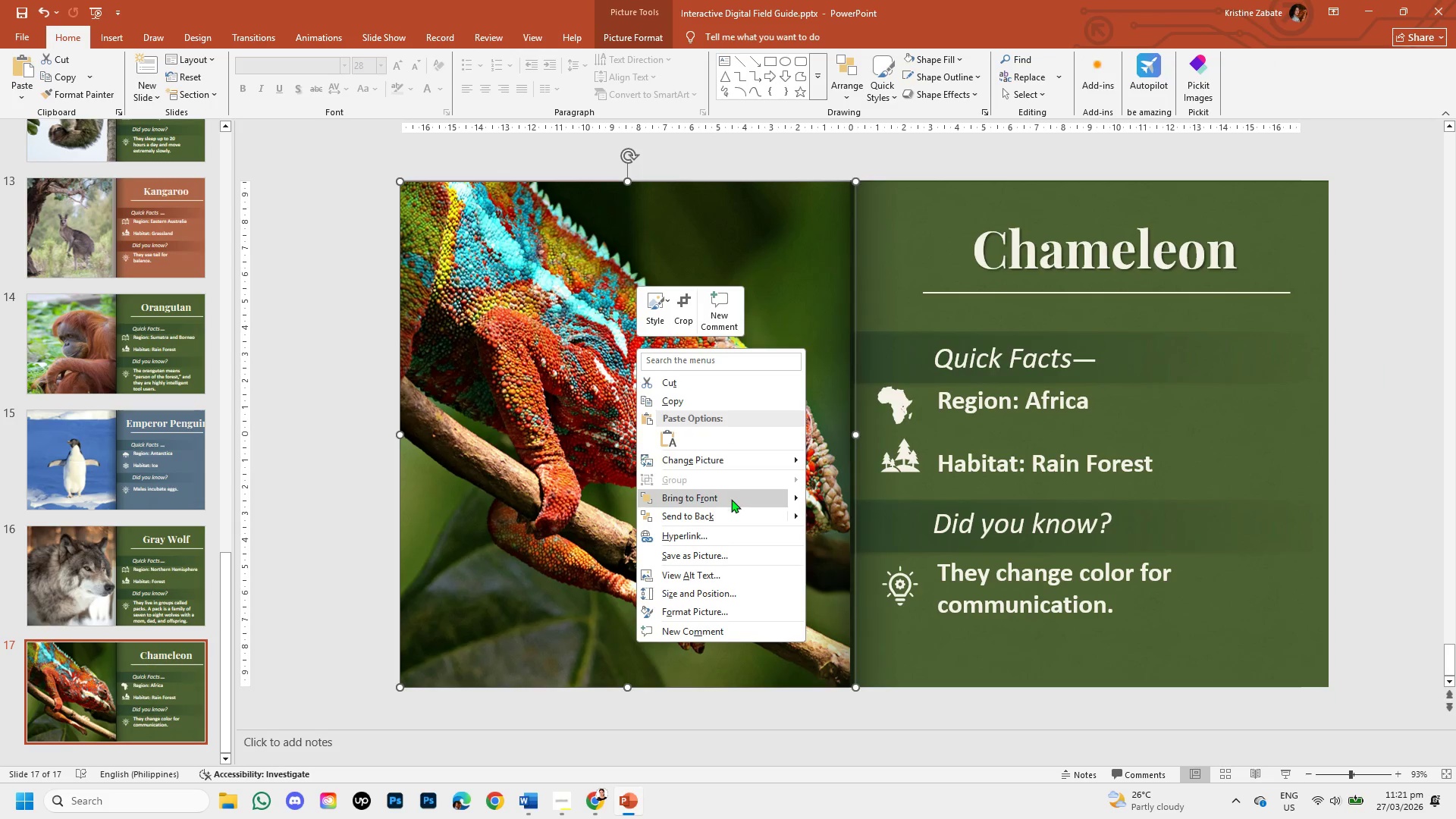 
left_click([720, 512])
 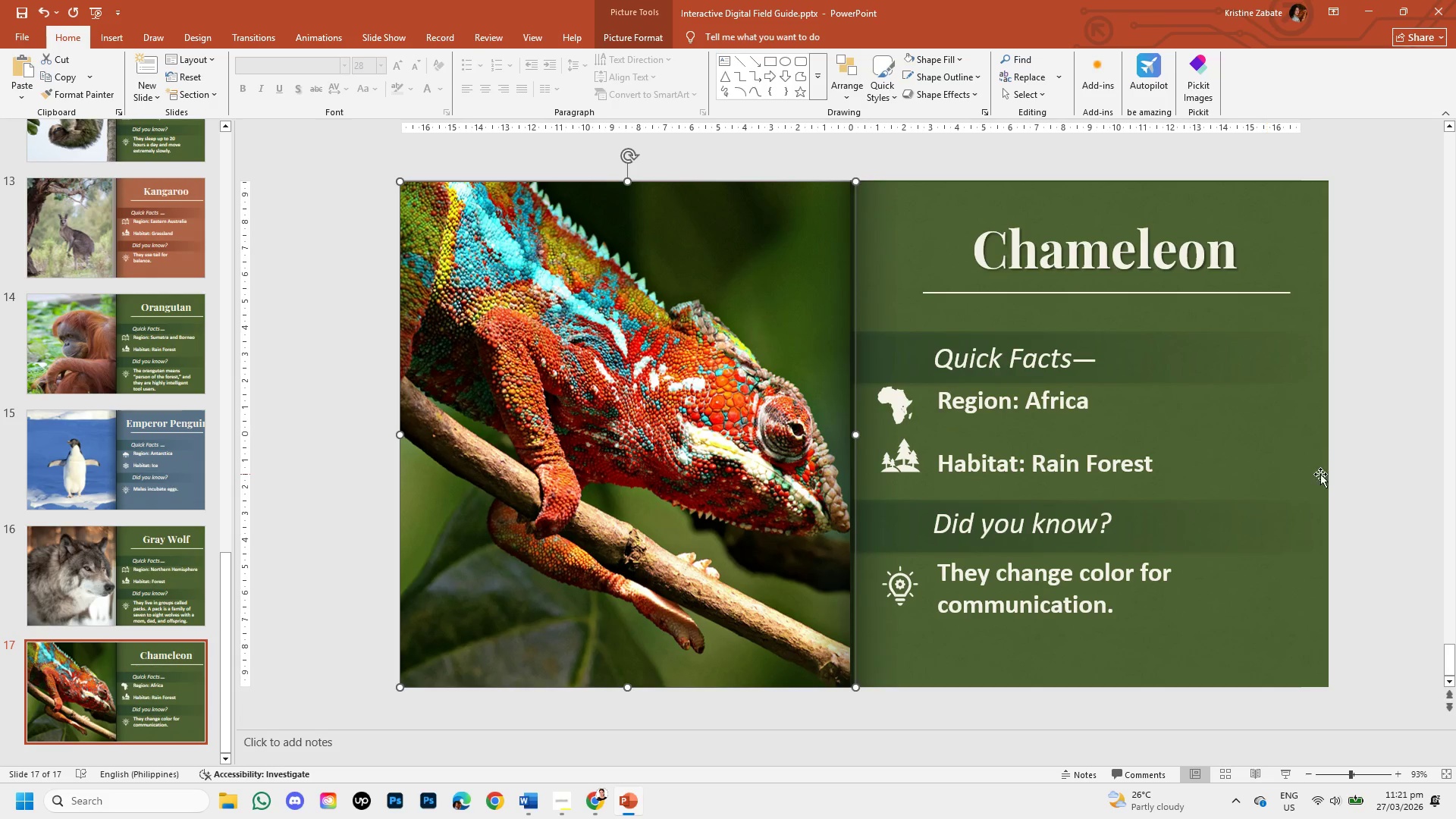 
left_click([1357, 484])
 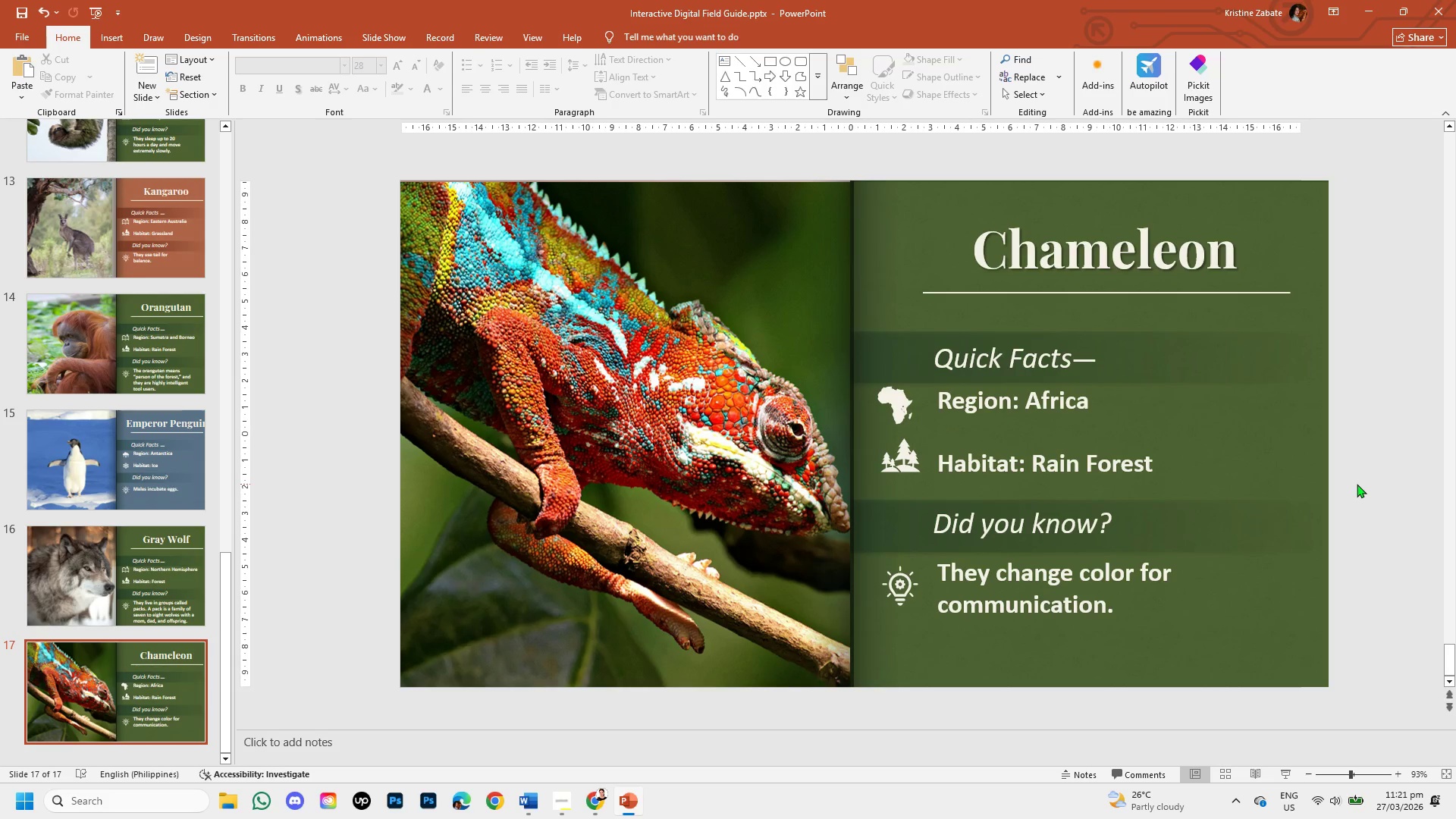 
wait(10.48)
 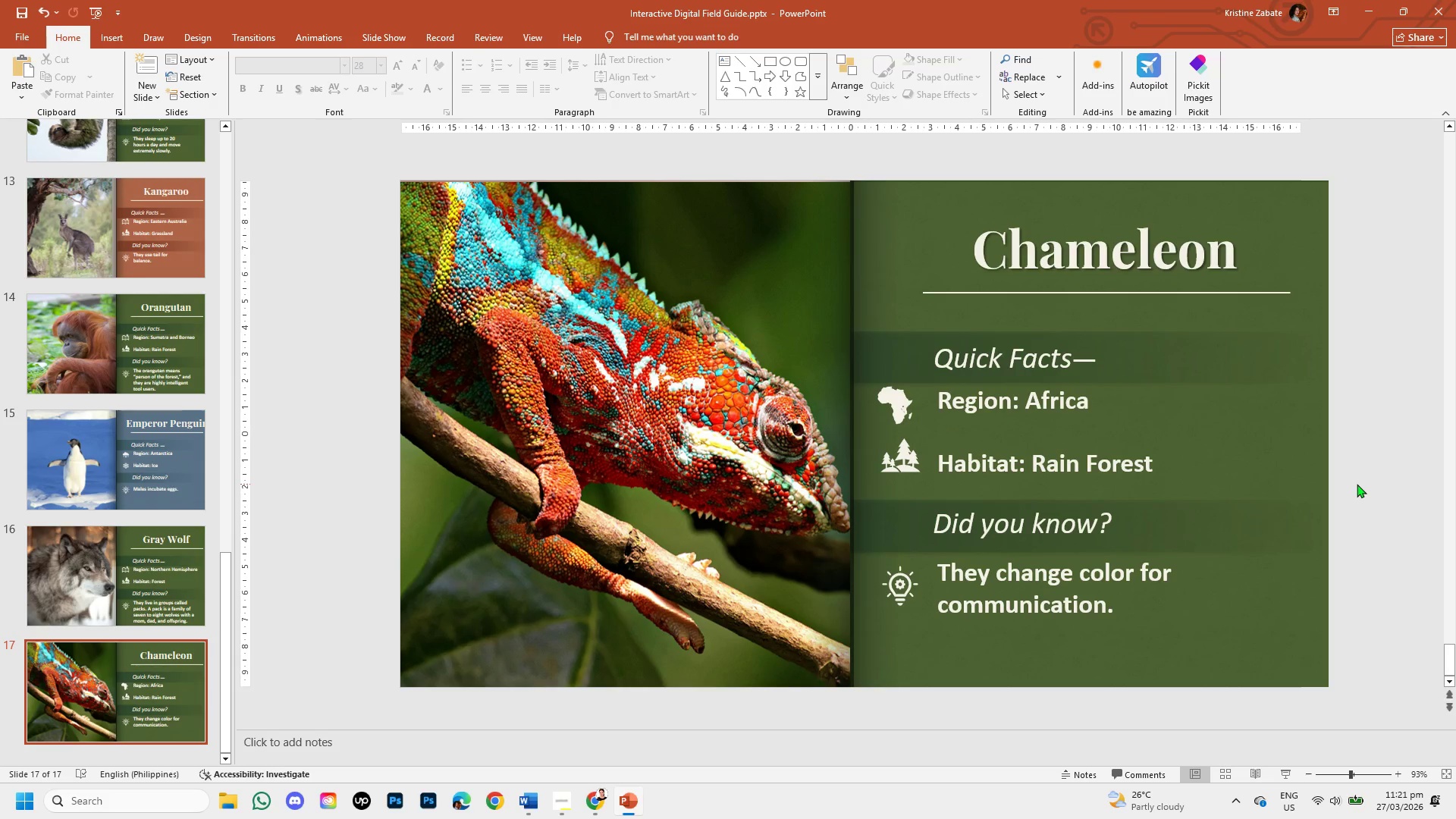 
left_click([700, 229])
 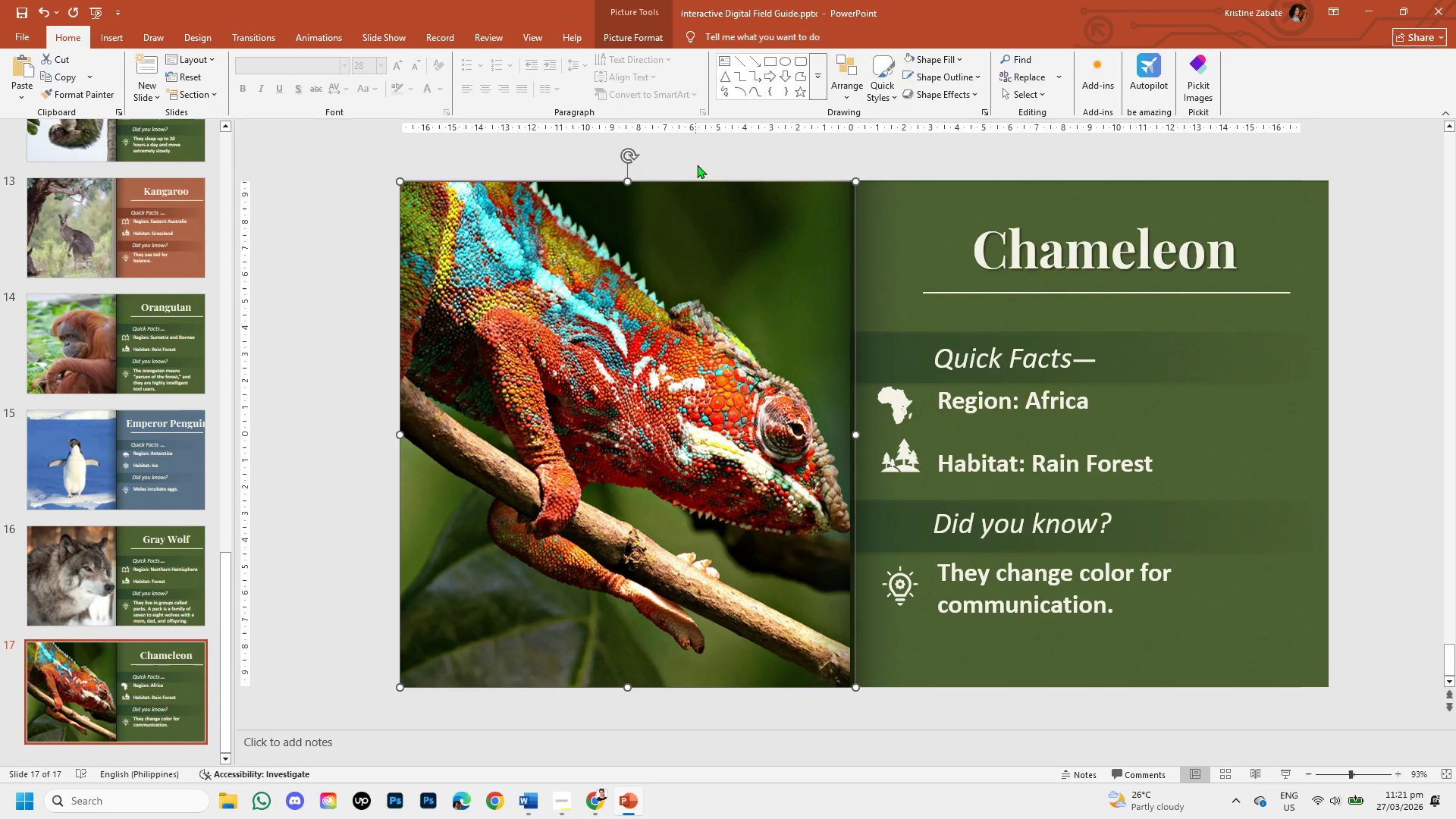 
hold_key(key=ShiftLeft, duration=1.5)
left_click_drag(start_coordinate=[626, 180], to_coordinate=[623, 187])
 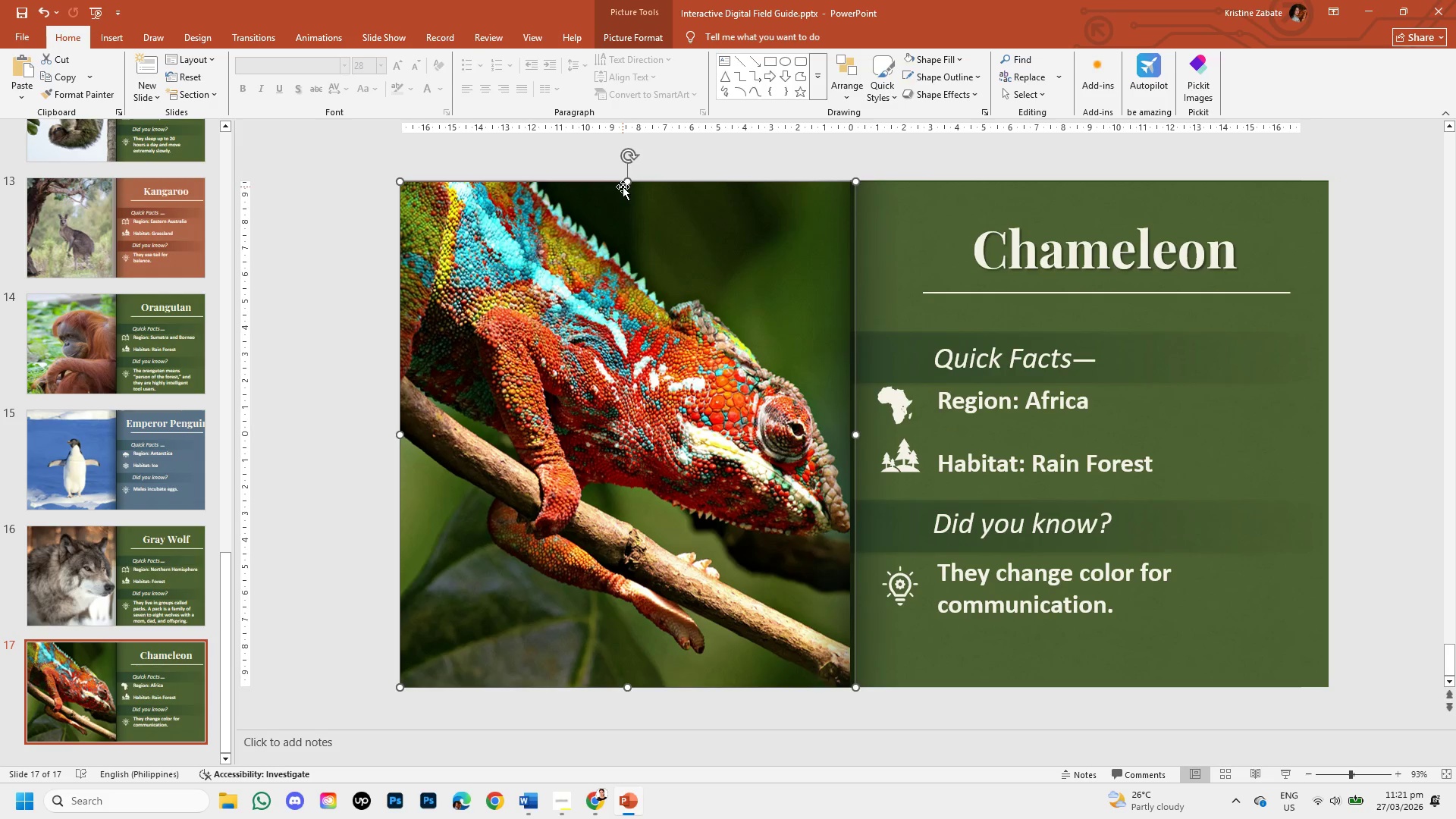 
hold_key(key=ShiftLeft, duration=1.52)
 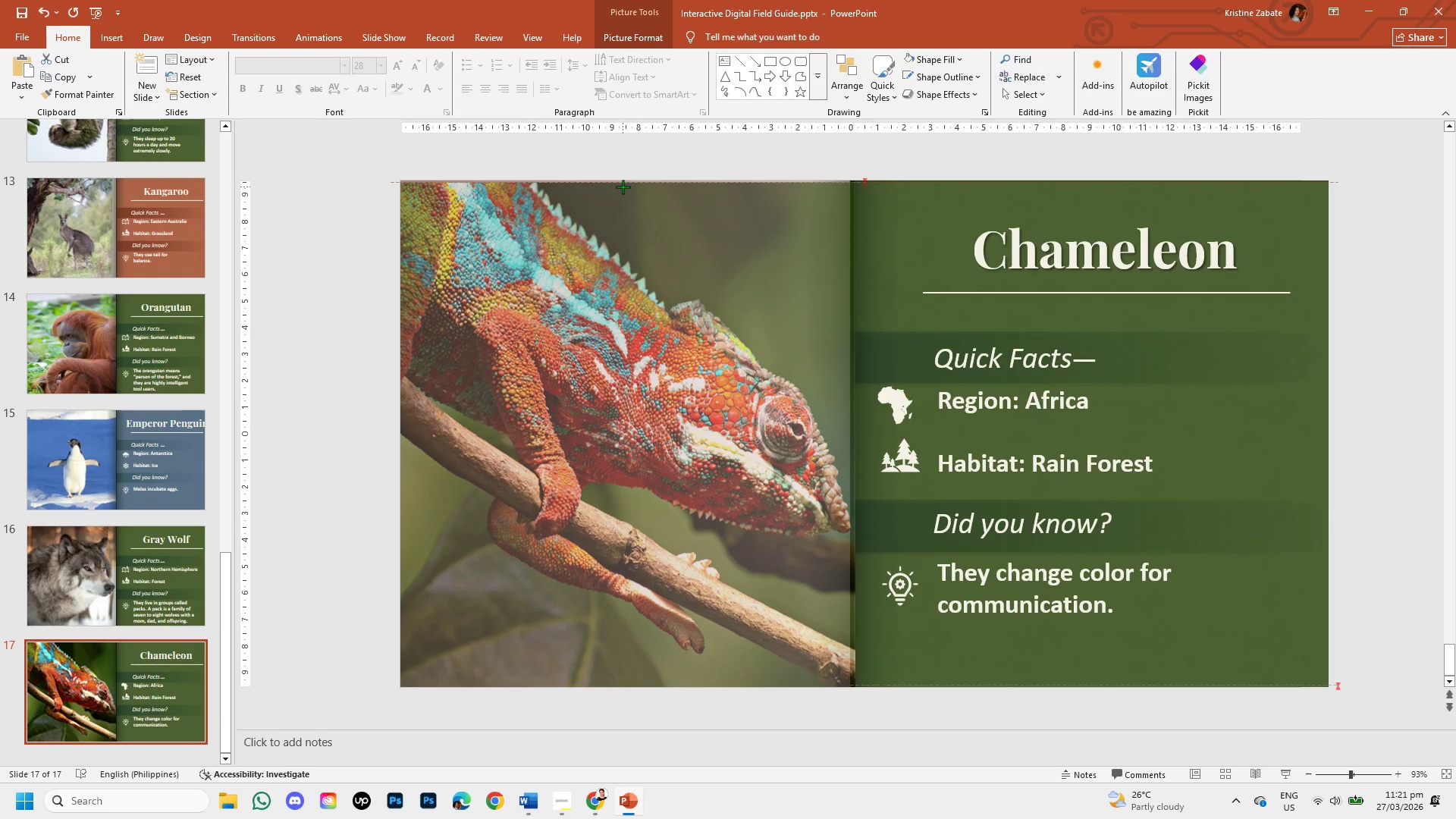 
hold_key(key=ShiftLeft, duration=1.03)
 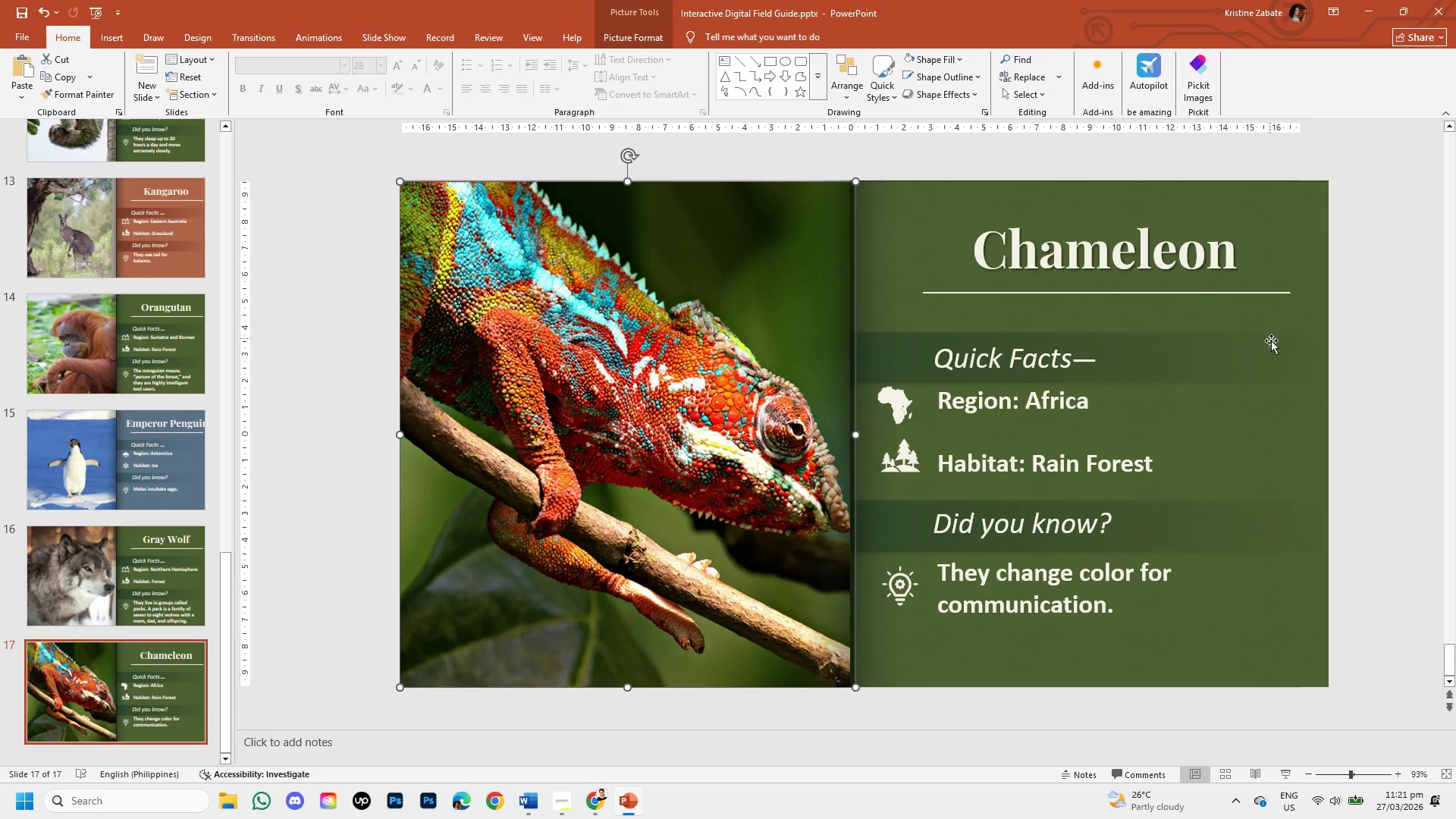 
left_click([1371, 394])
 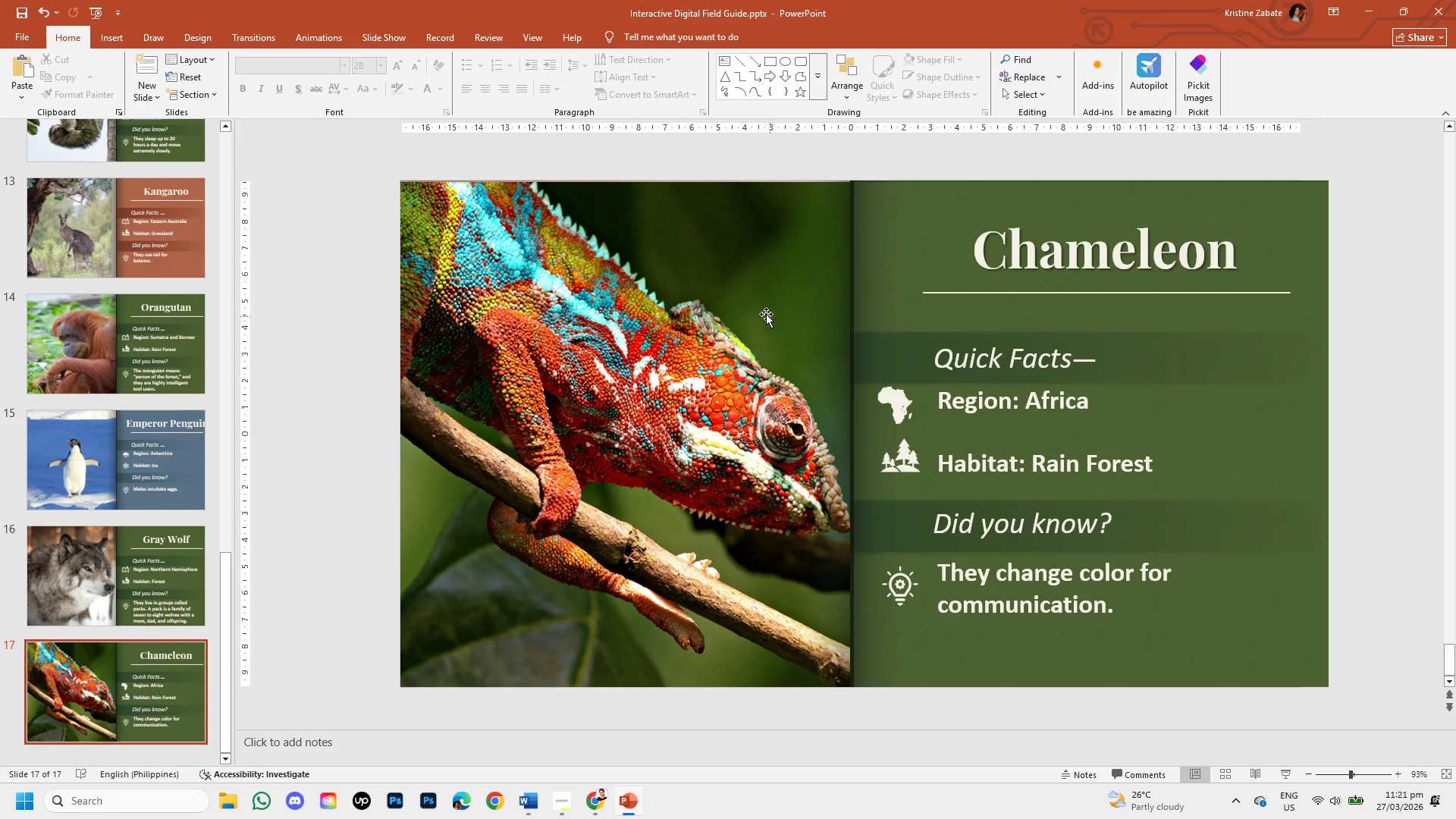 
left_click([763, 312])
 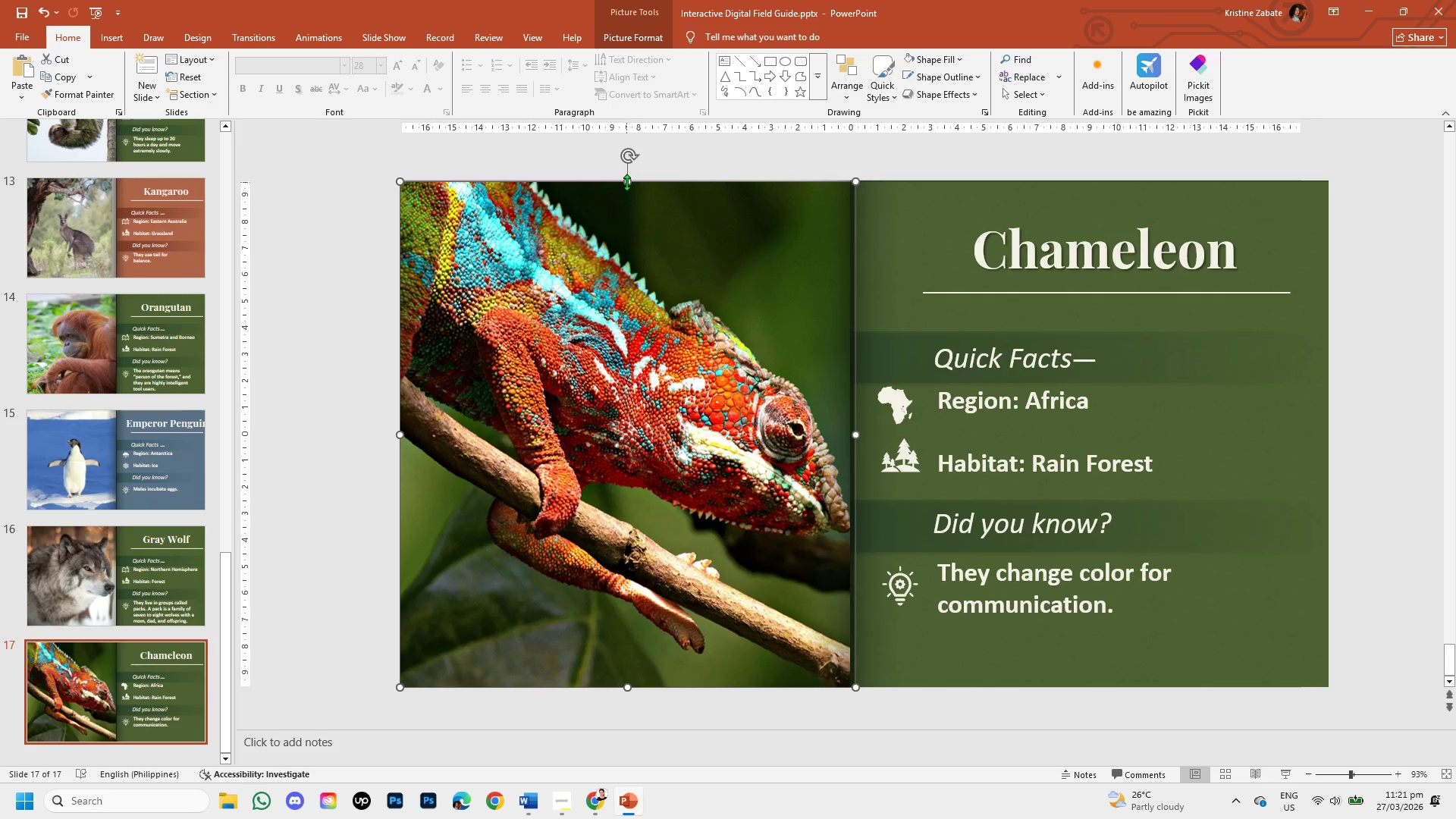 
left_click_drag(start_coordinate=[626, 182], to_coordinate=[625, 177])
 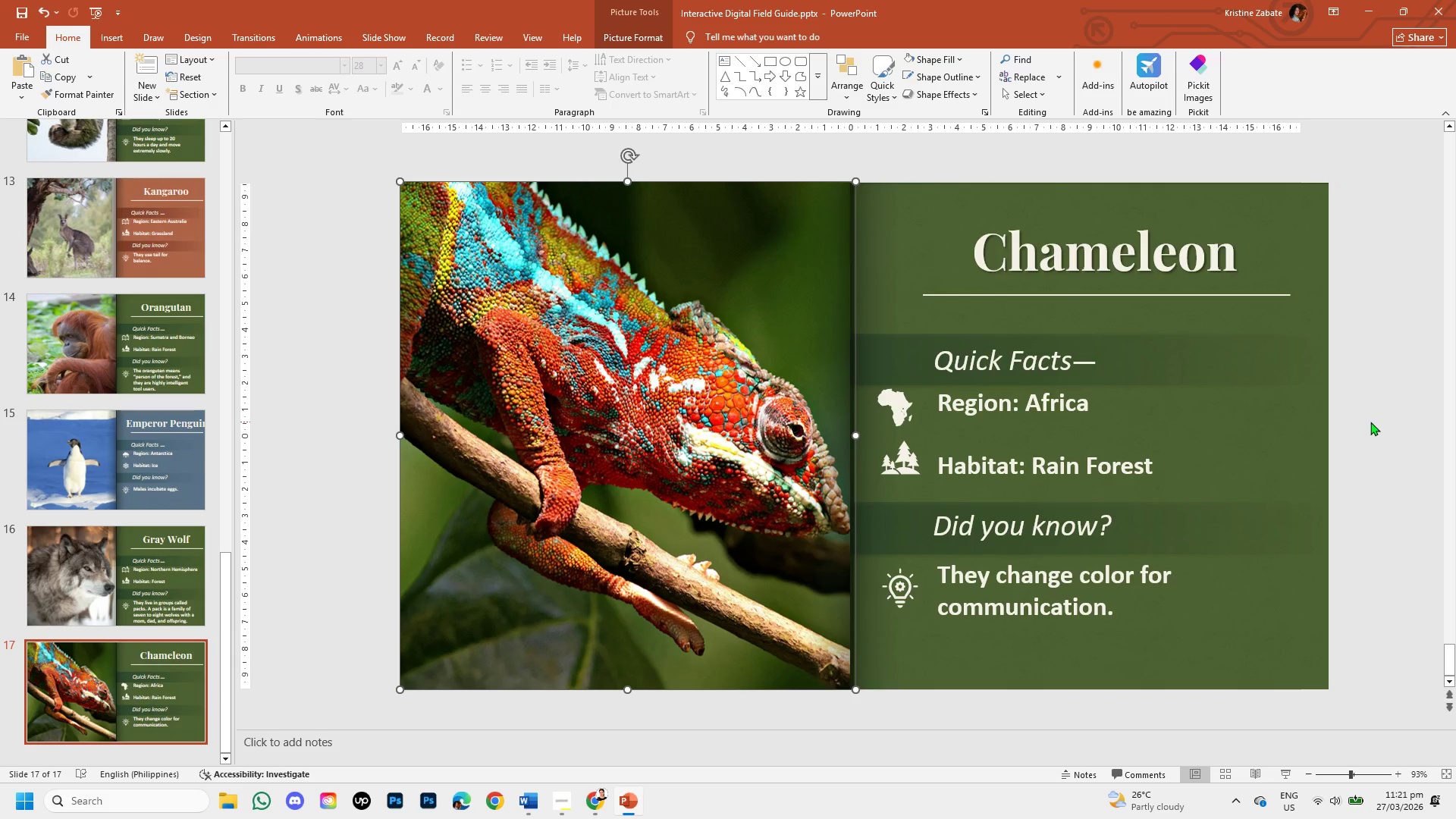 
left_click([1379, 435])
 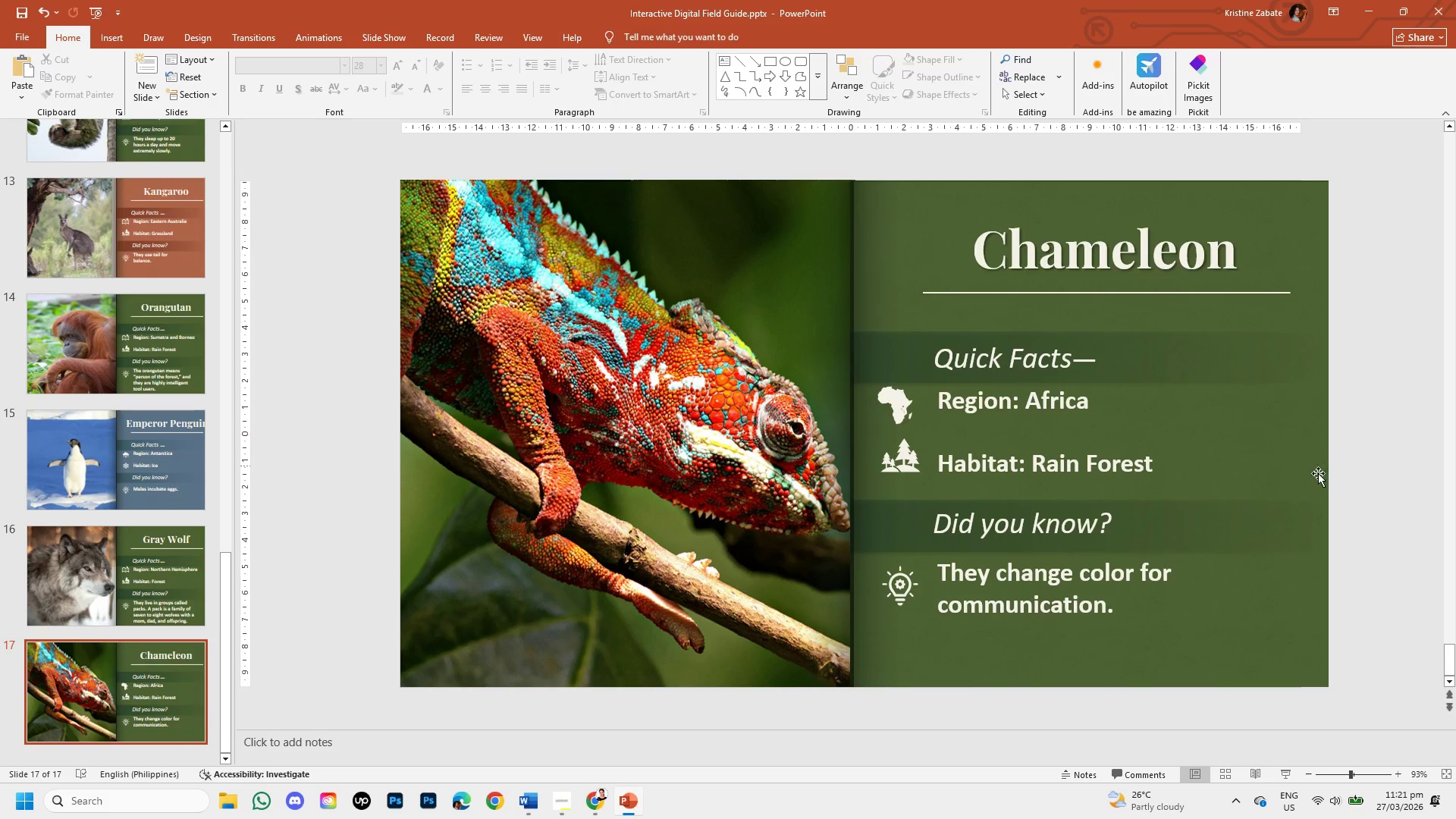 
left_click([711, 481])
 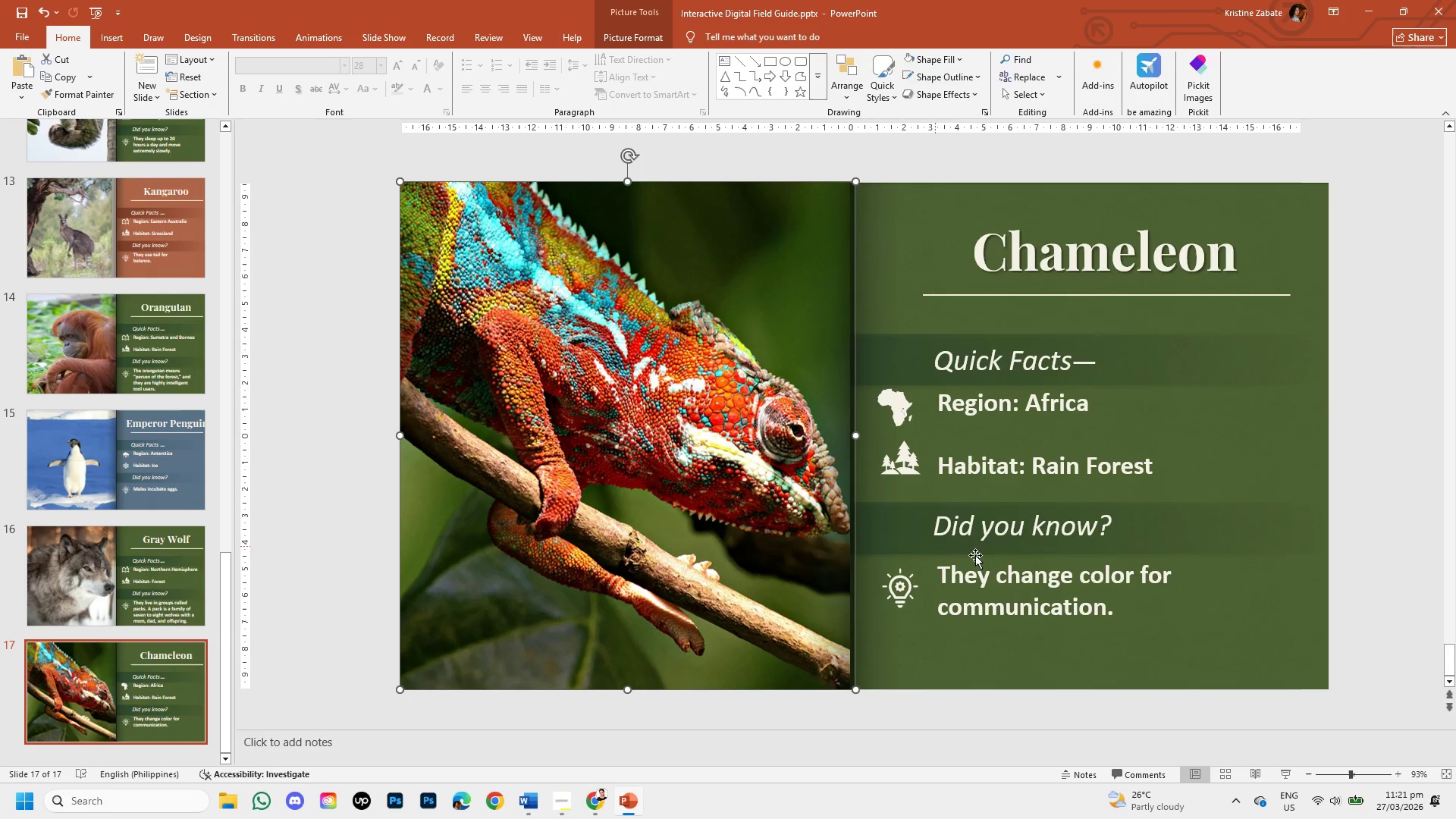 
wait(5.76)
 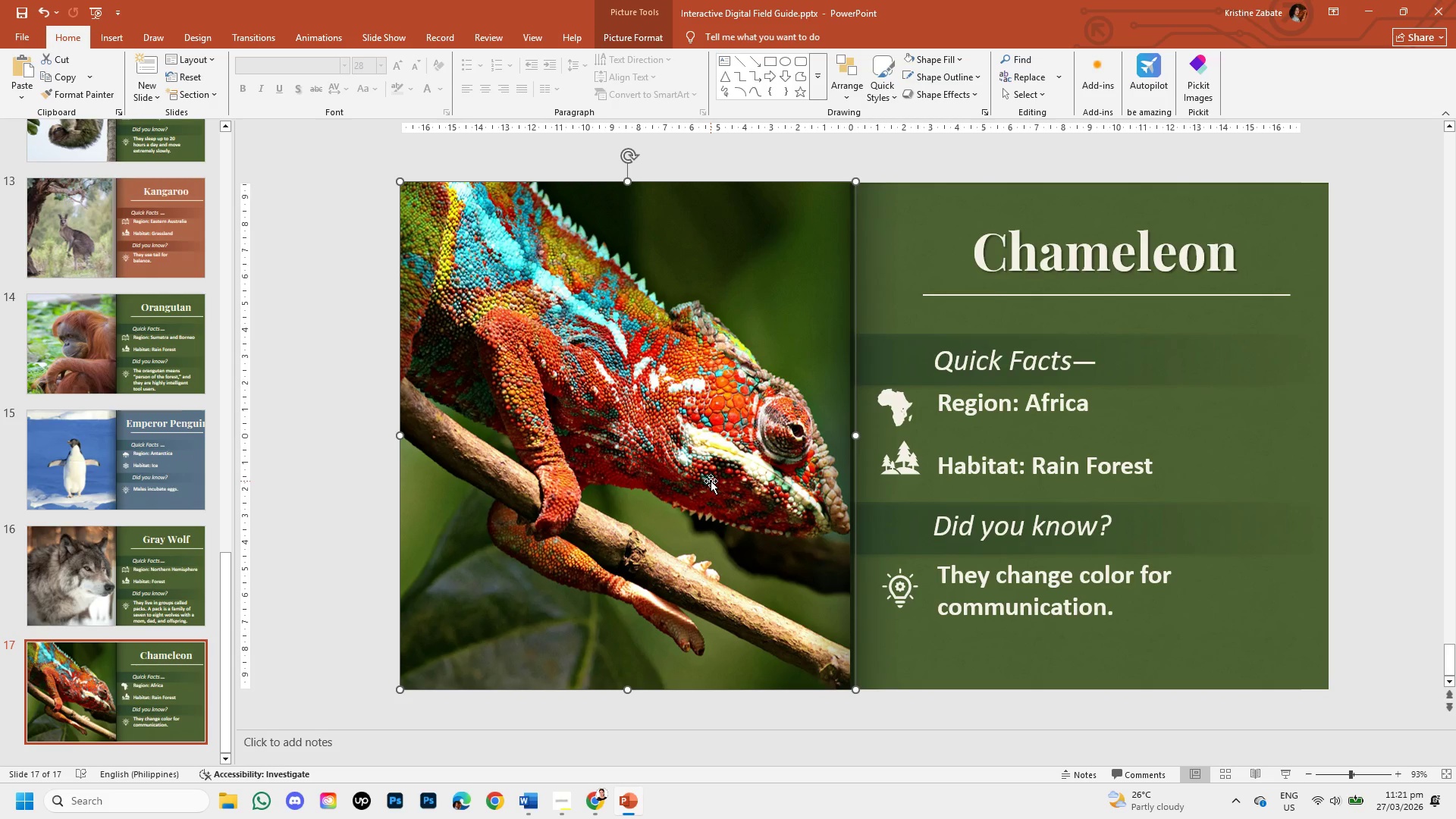 
left_click([1360, 573])
 